 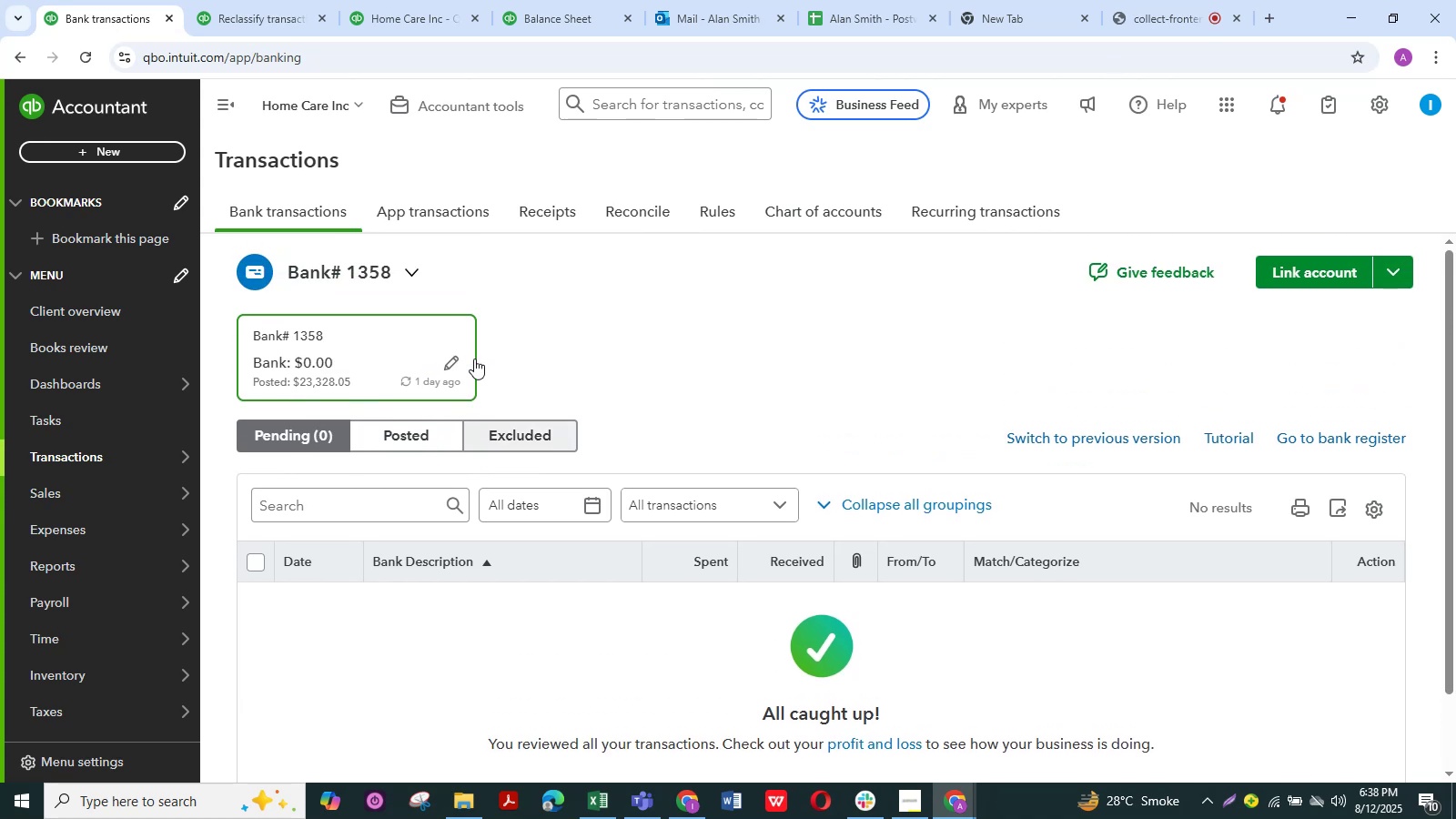 
left_click([249, 0])
 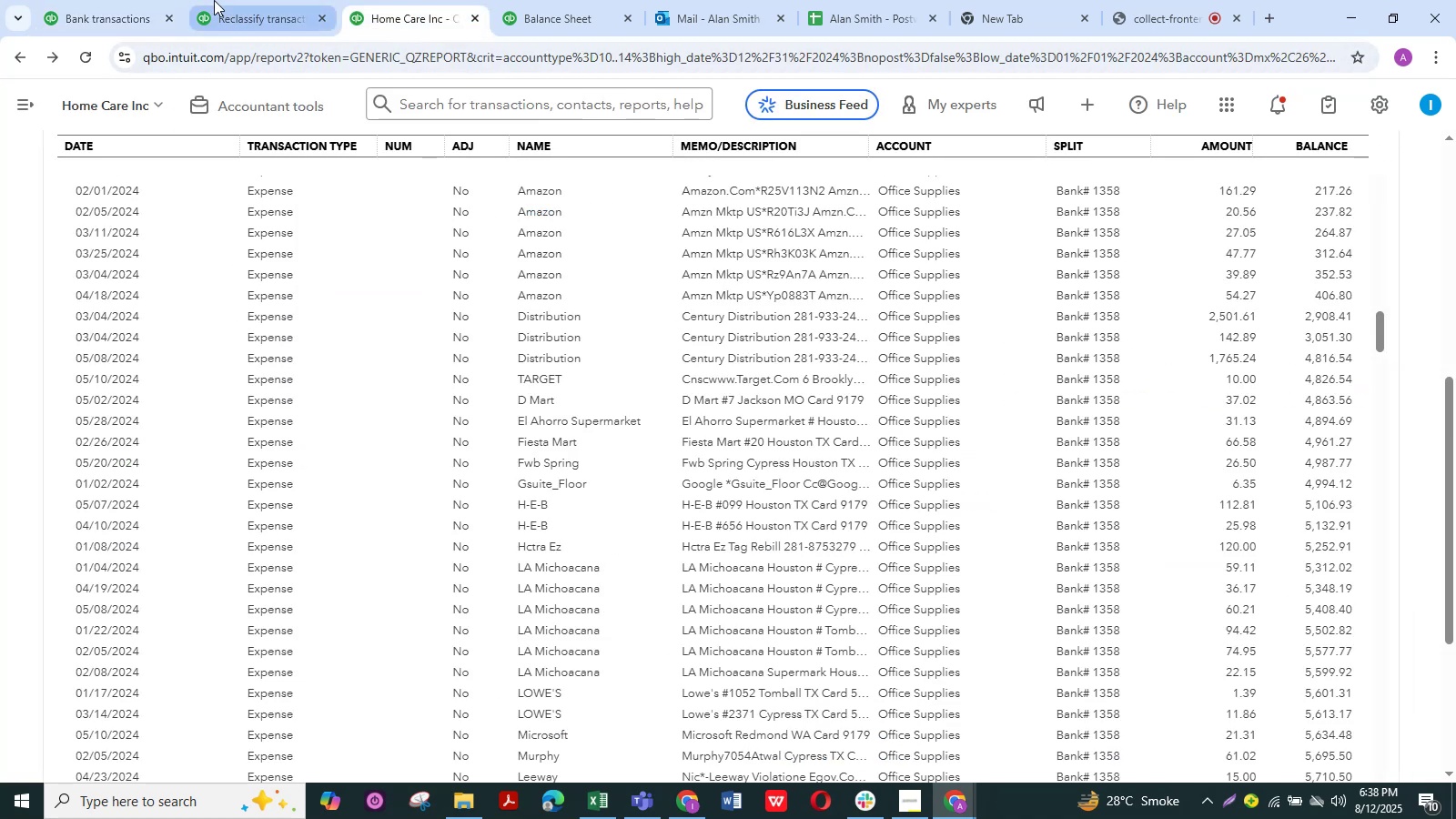 
scroll: coordinate [446, 404], scroll_direction: down, amount: 2.0
 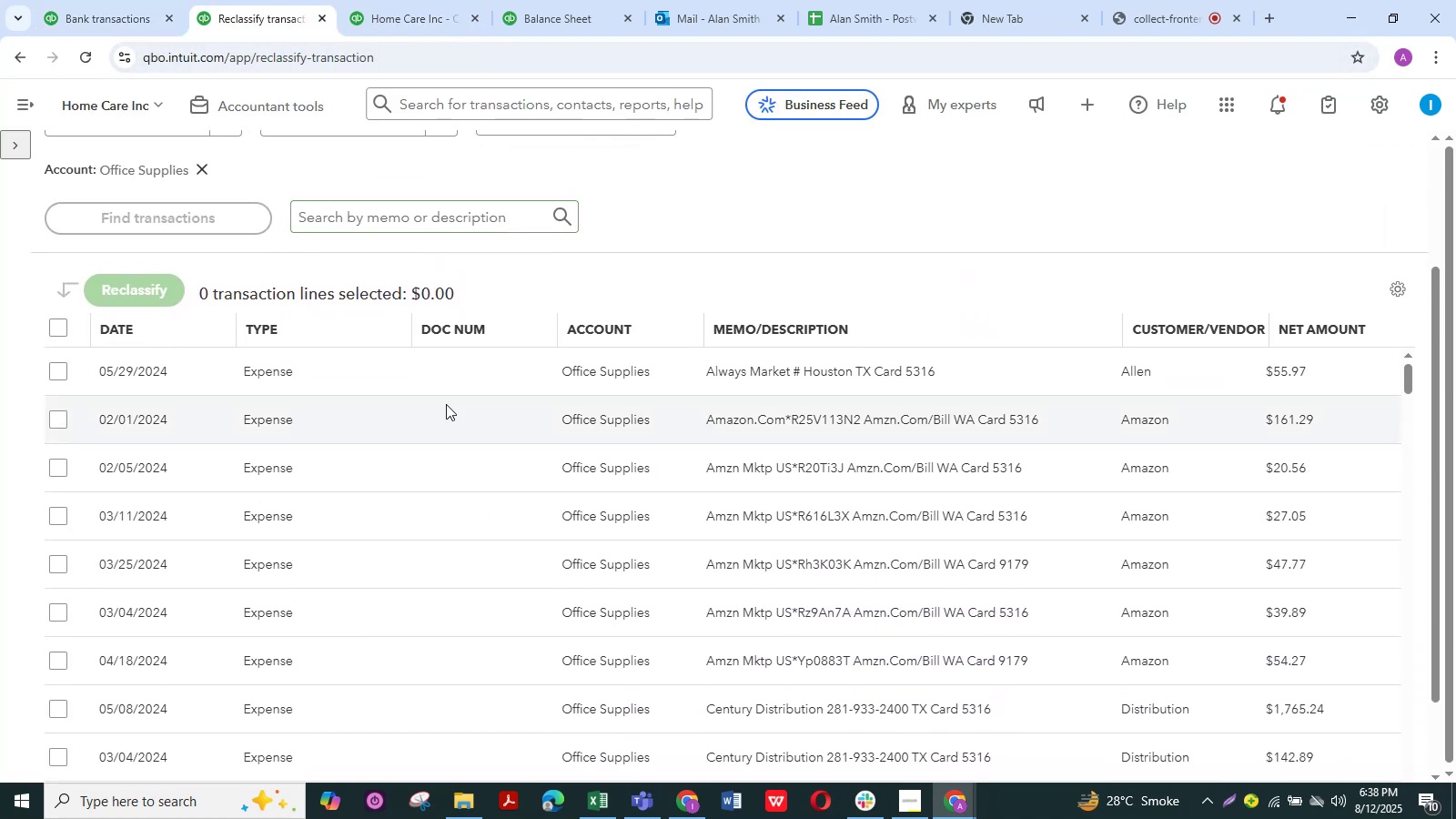 
wait(5.58)
 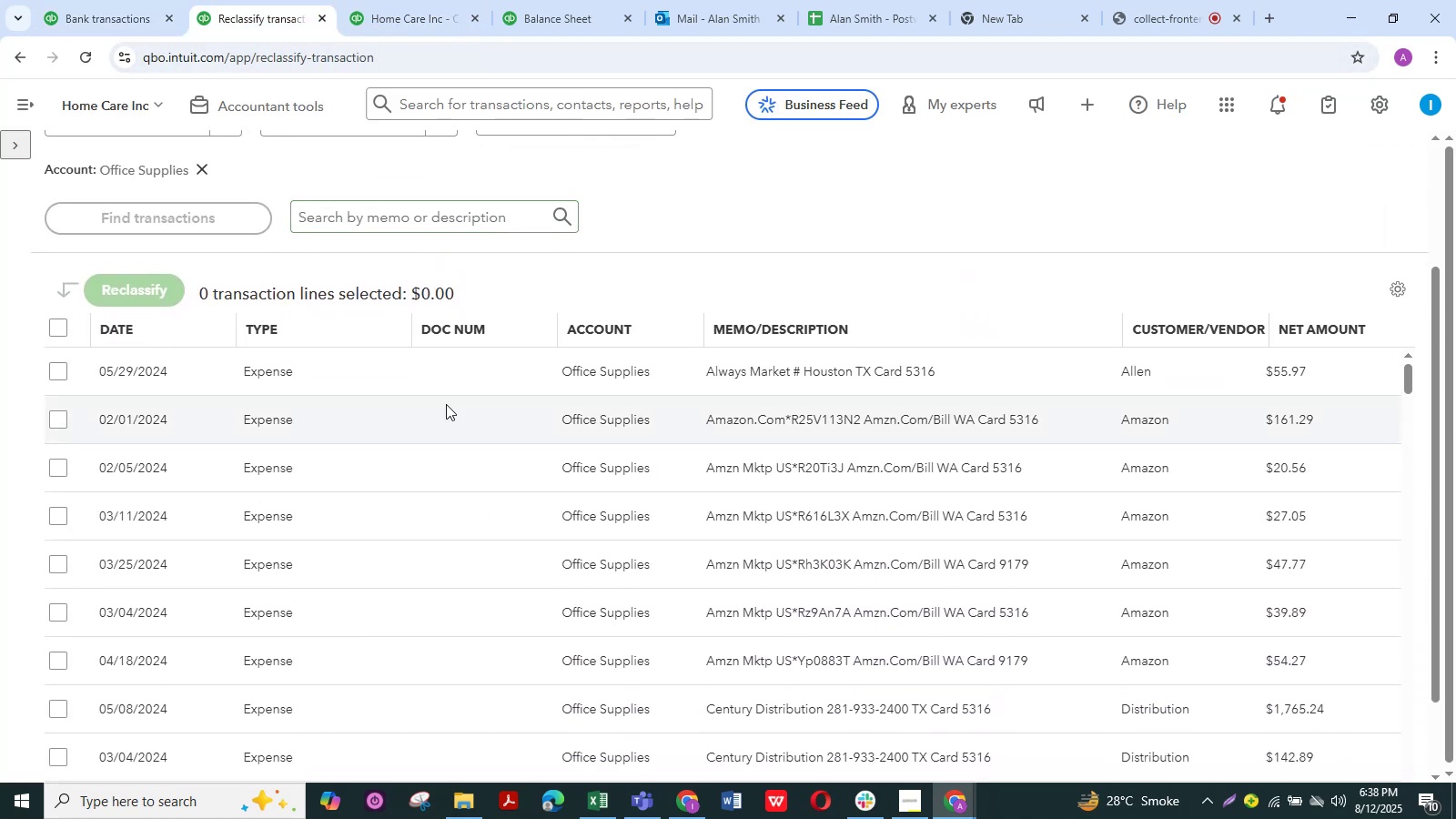 
scroll: coordinate [506, 447], scroll_direction: down, amount: 7.0
 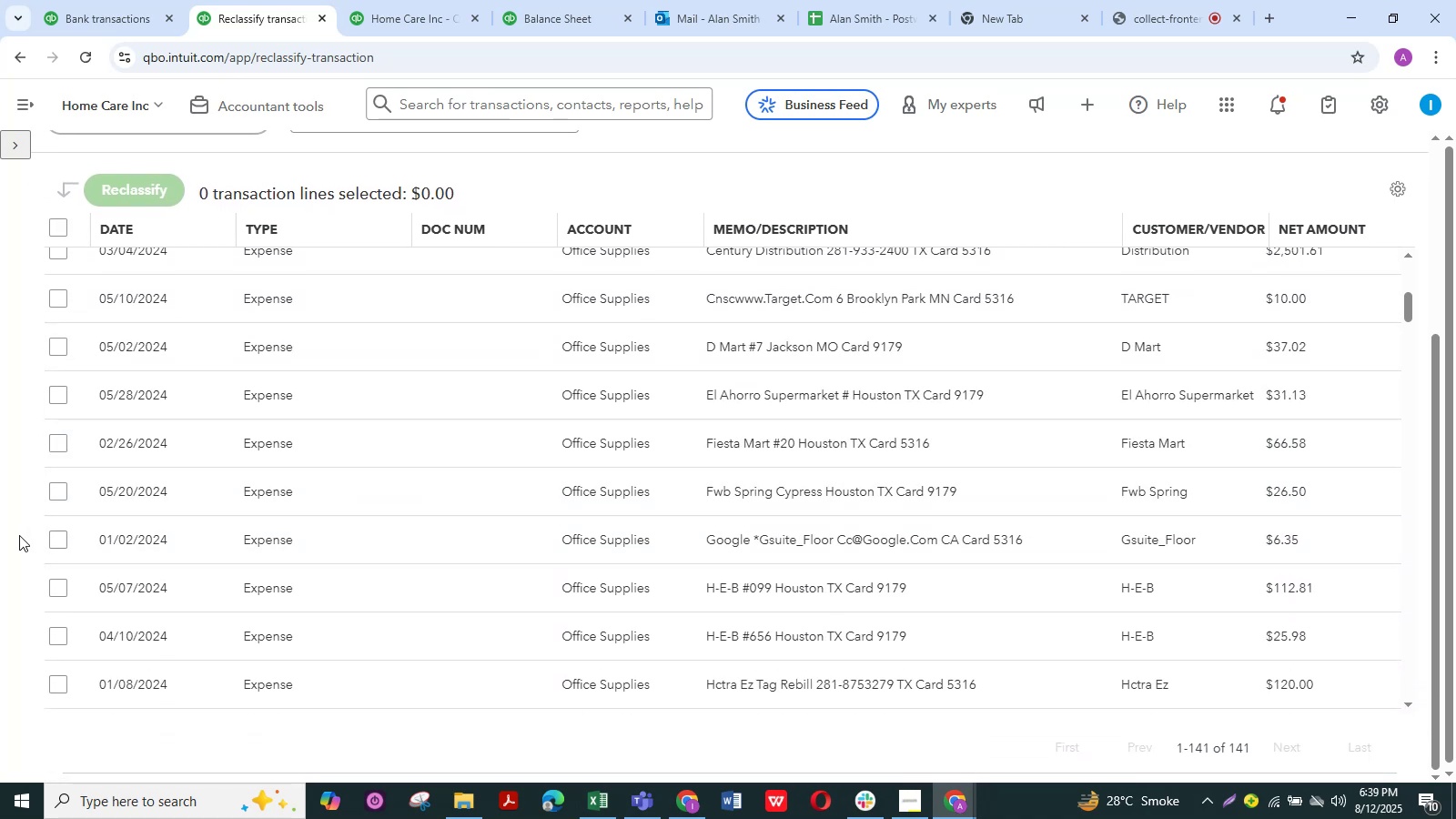 
left_click([60, 540])
 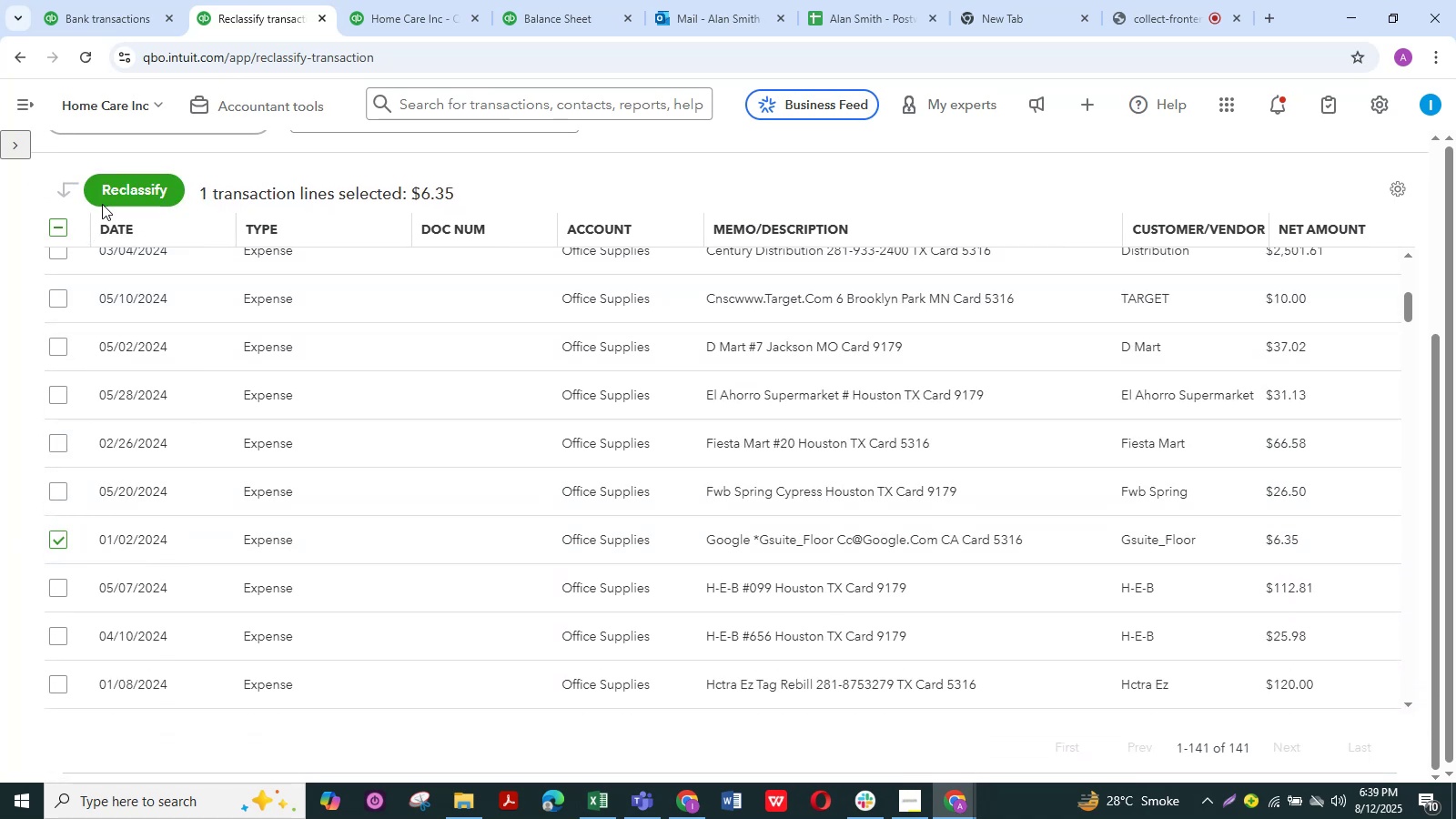 
left_click([106, 191])
 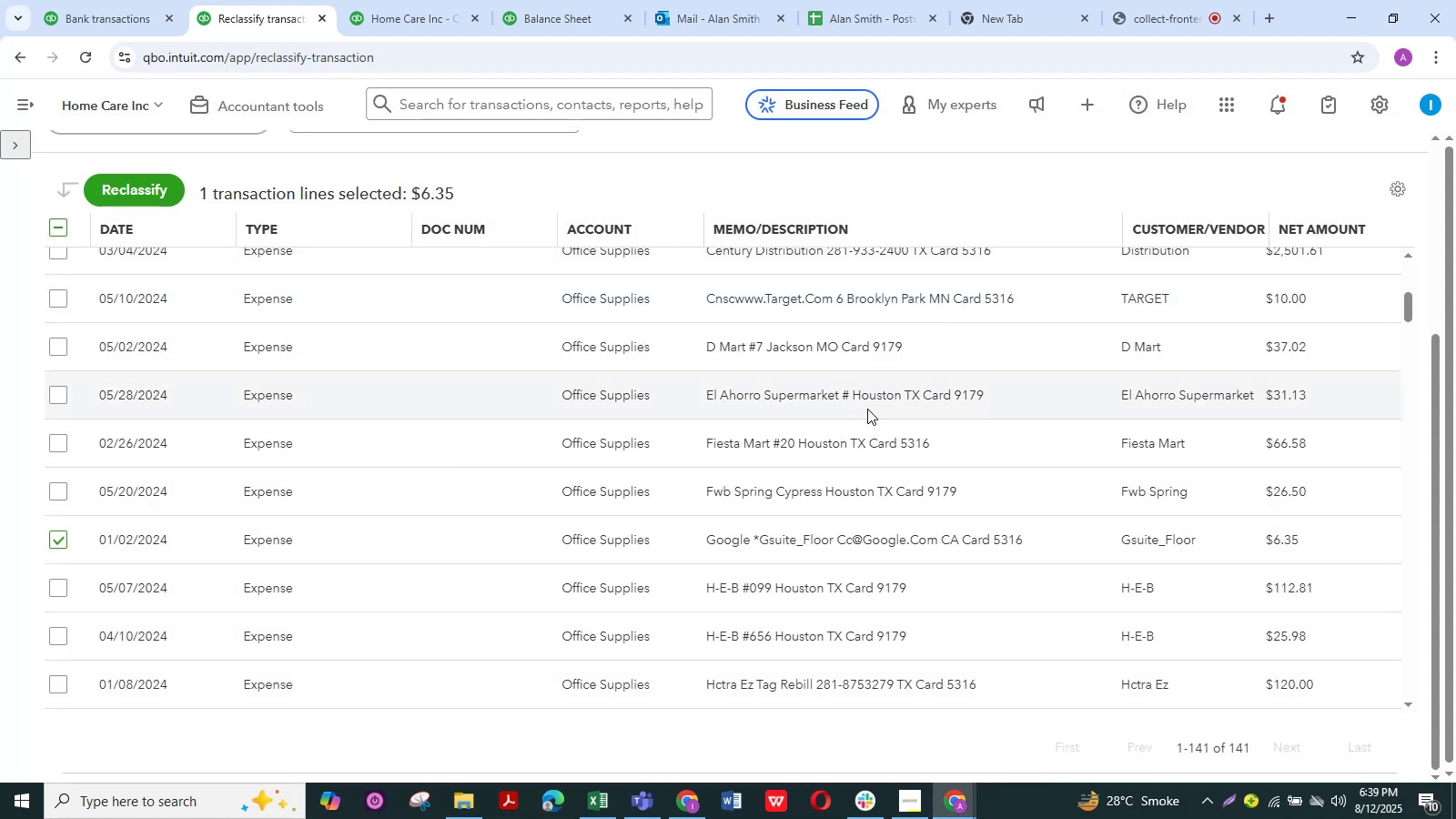 
wait(5.95)
 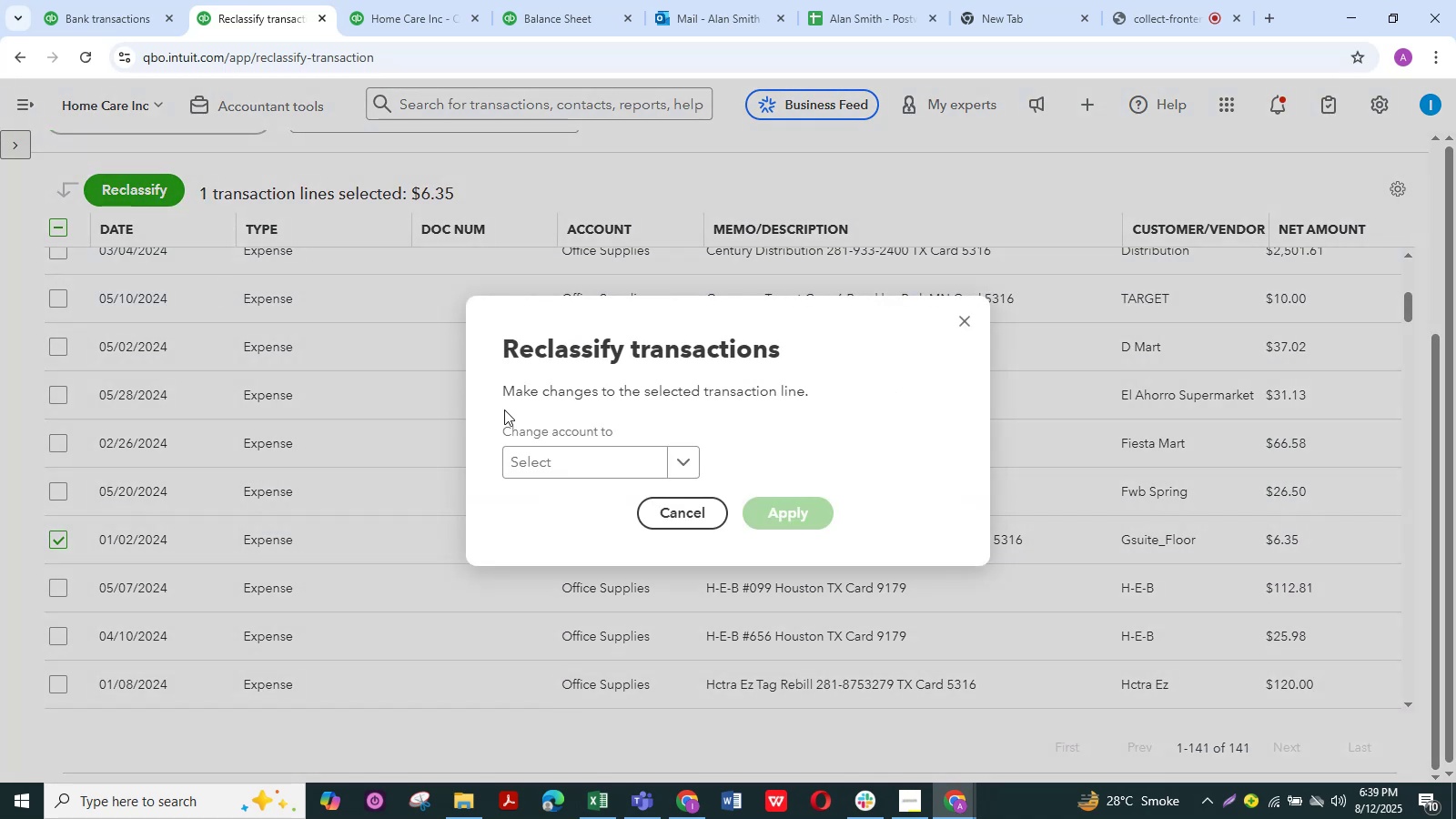 
left_click([156, 196])
 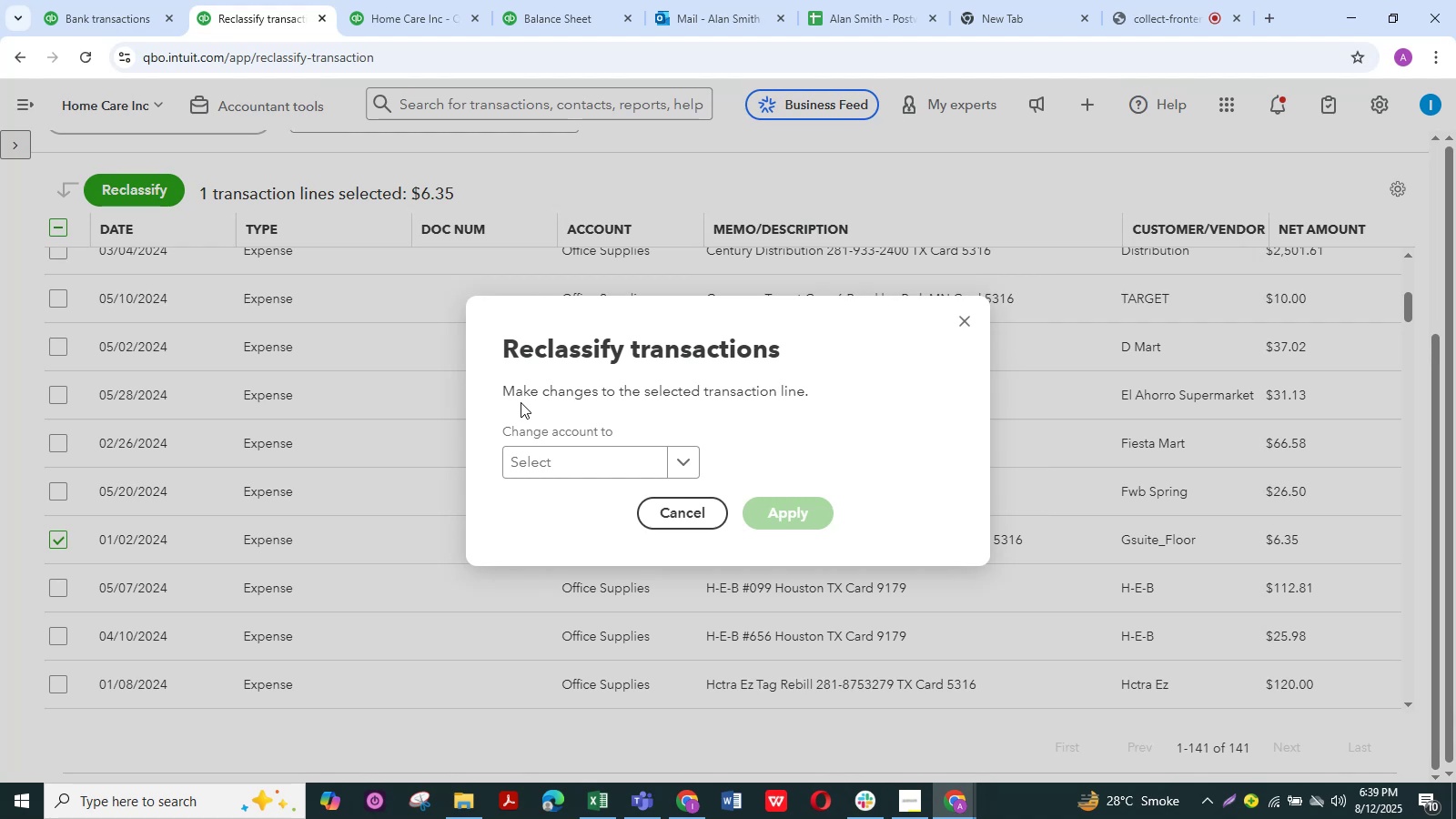 
wait(12.85)
 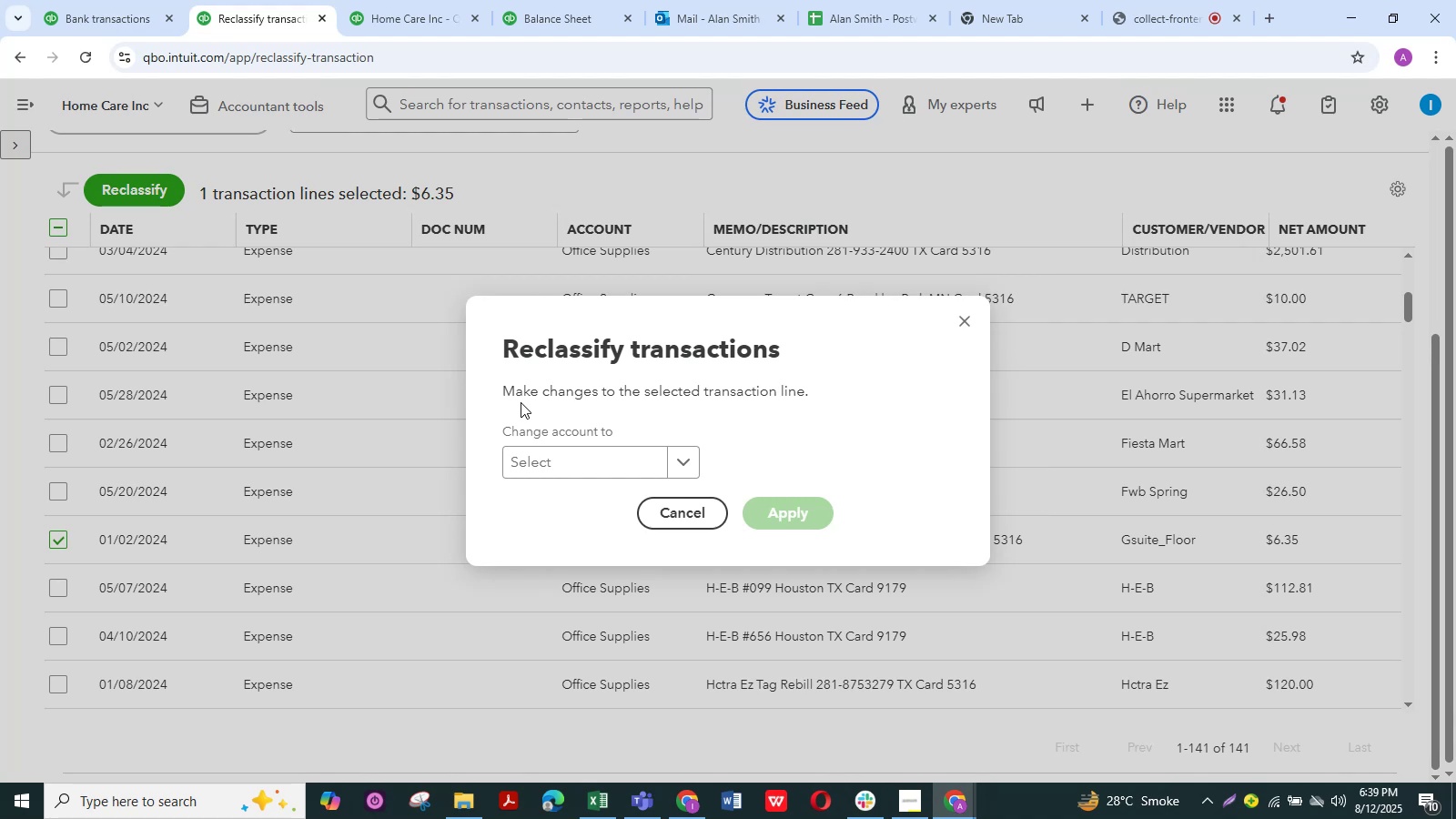 
left_click([539, 466])
 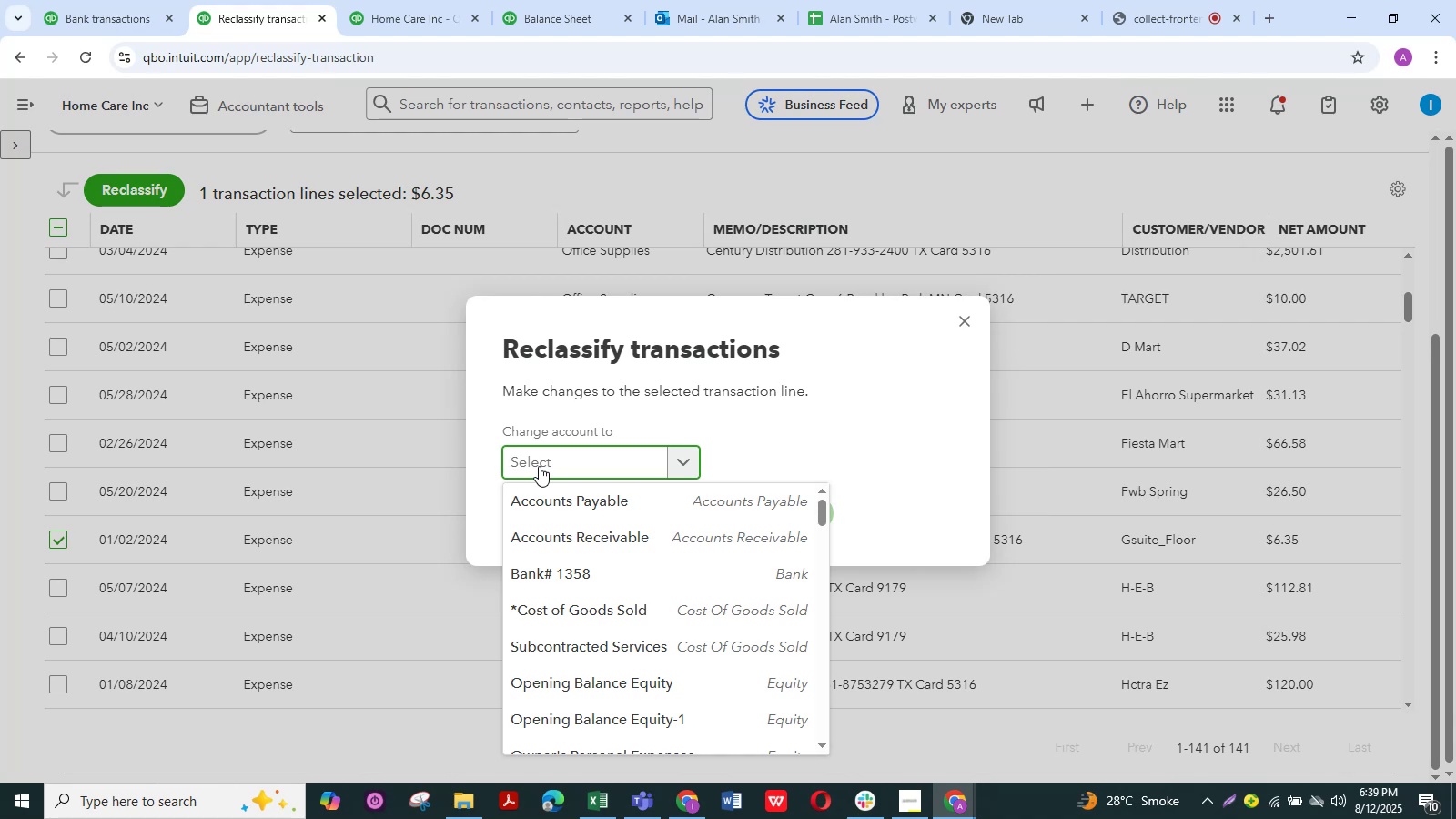 
wait(14.02)
 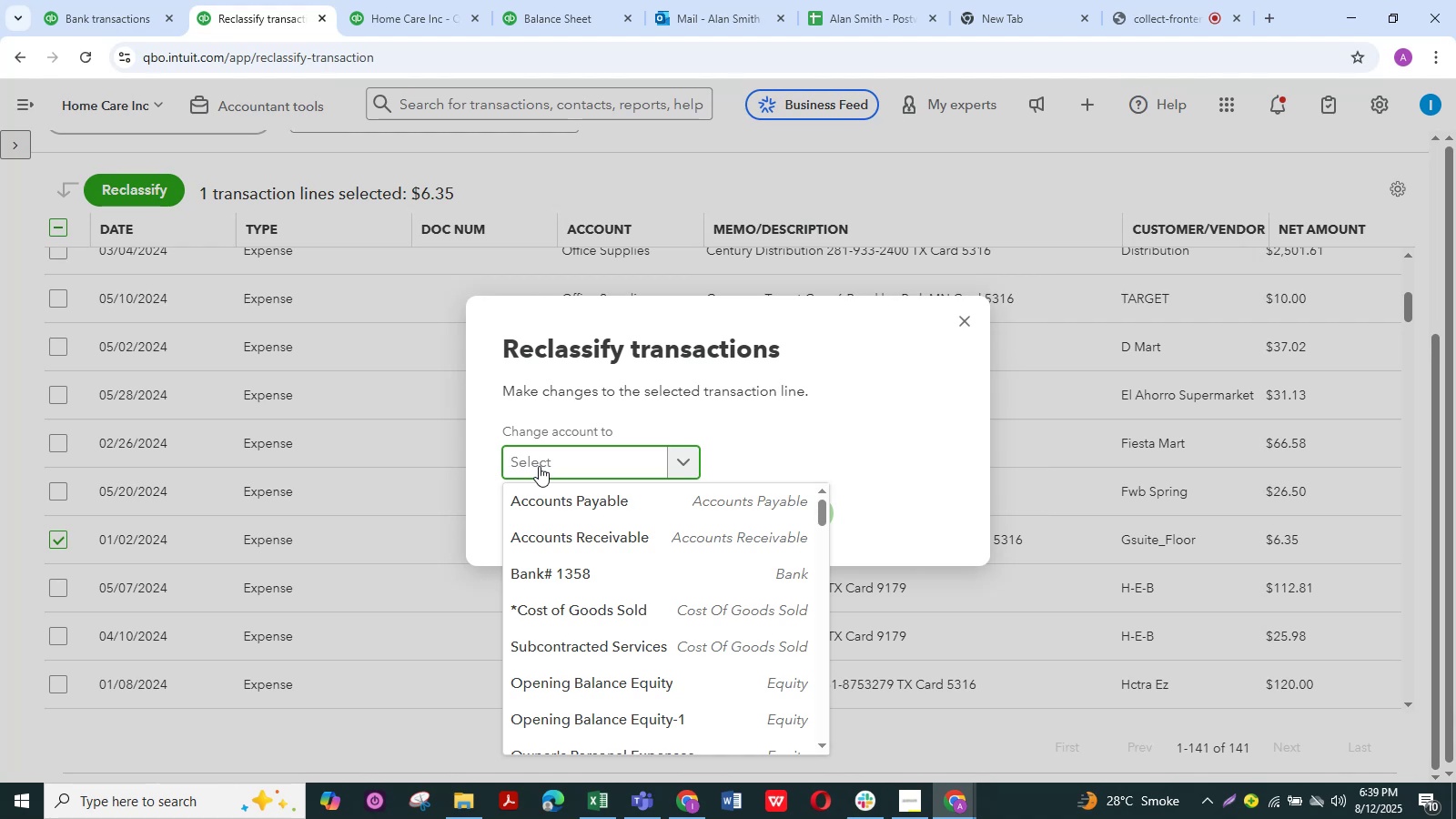 
type(dues)
 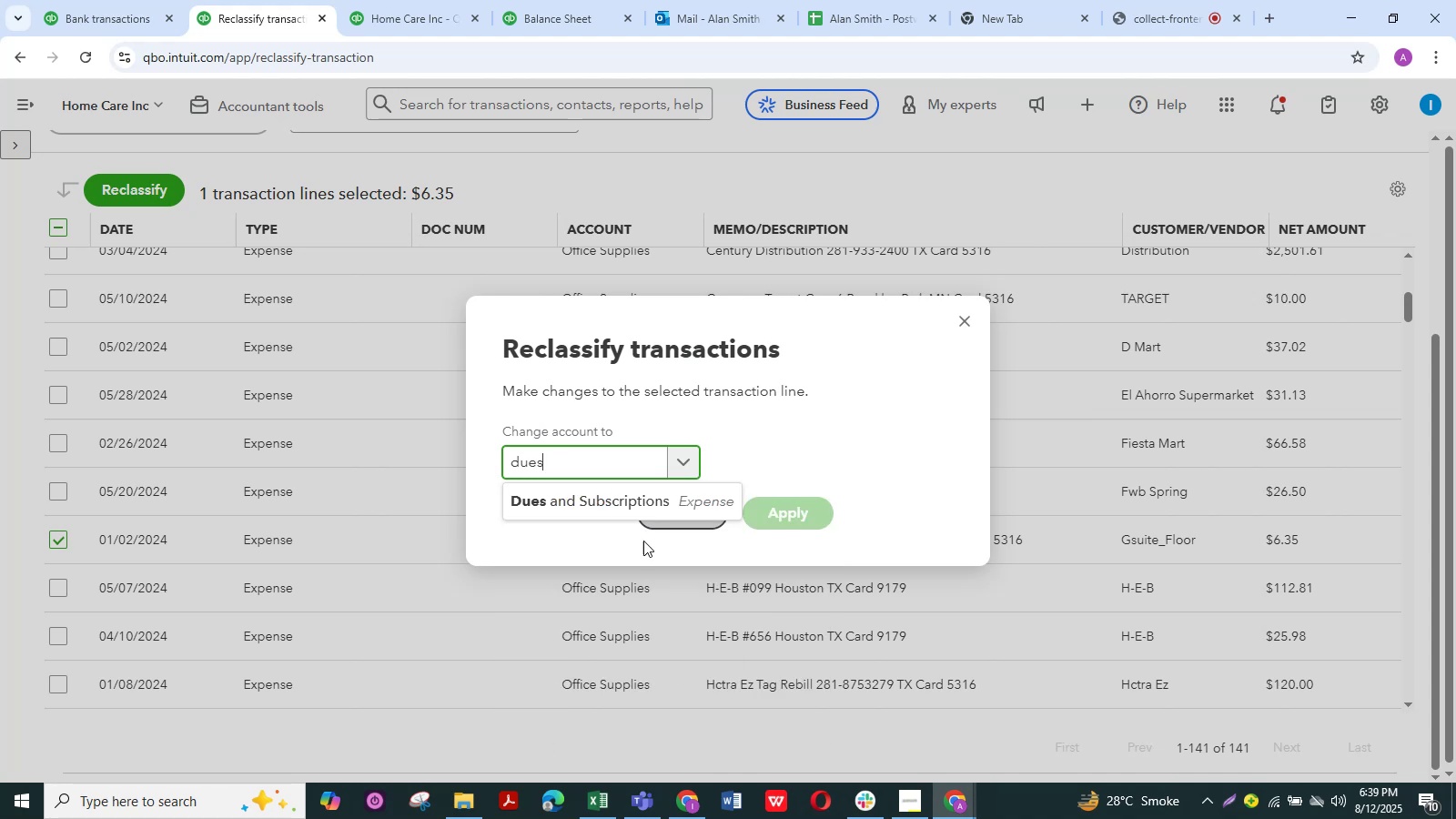 
left_click([629, 506])
 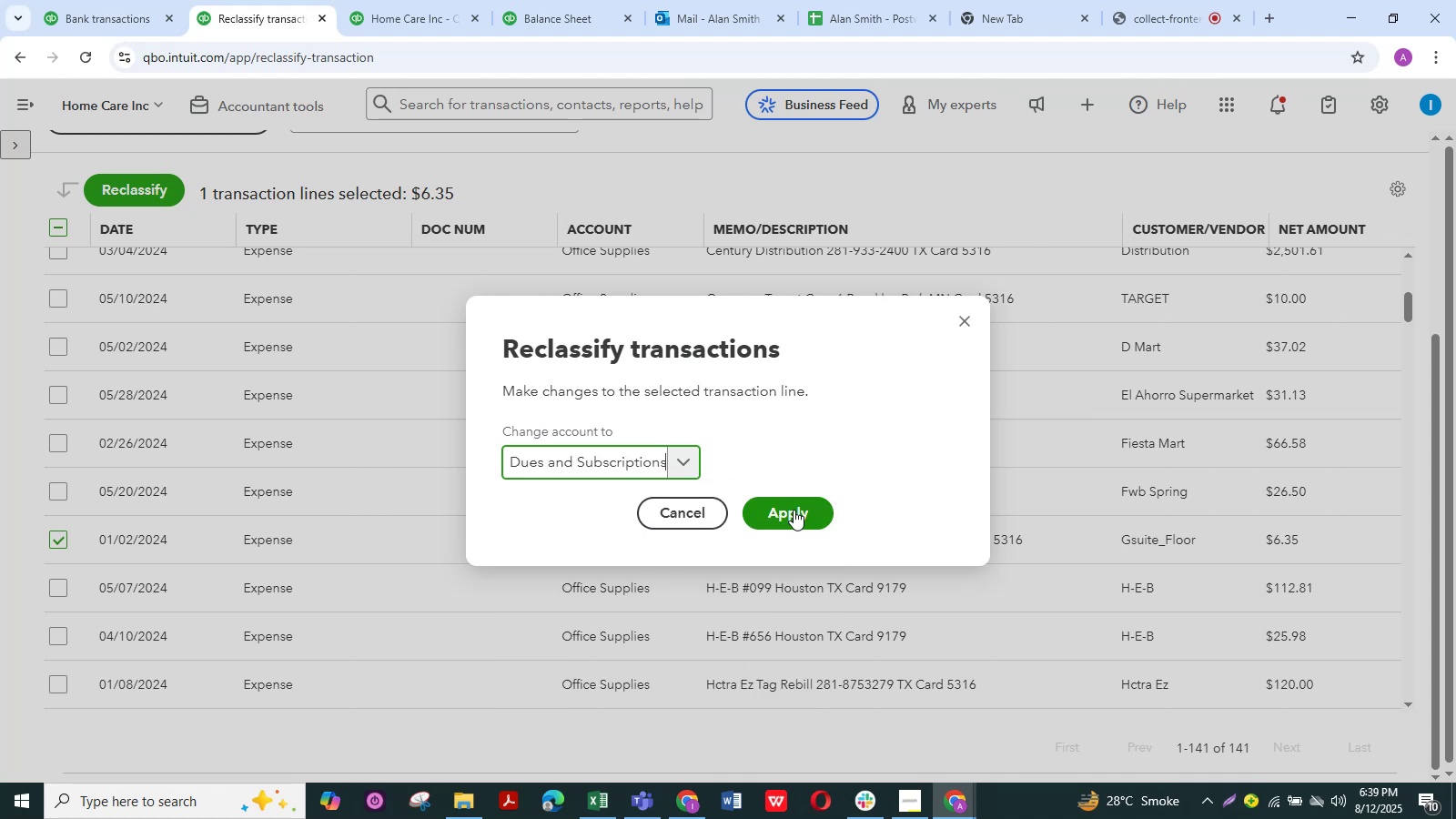 
left_click([794, 511])
 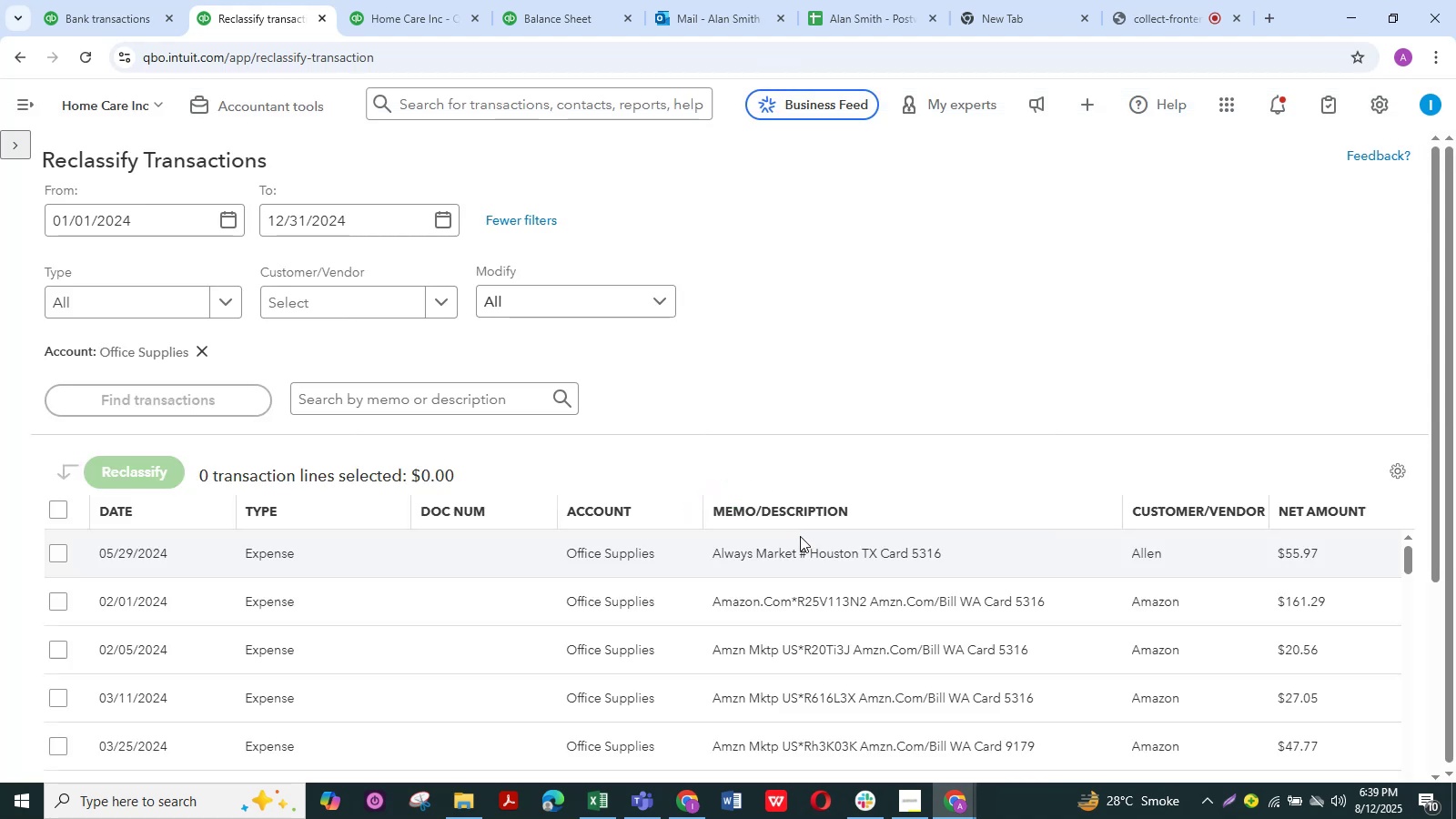 
scroll: coordinate [784, 443], scroll_direction: down, amount: 2.0
 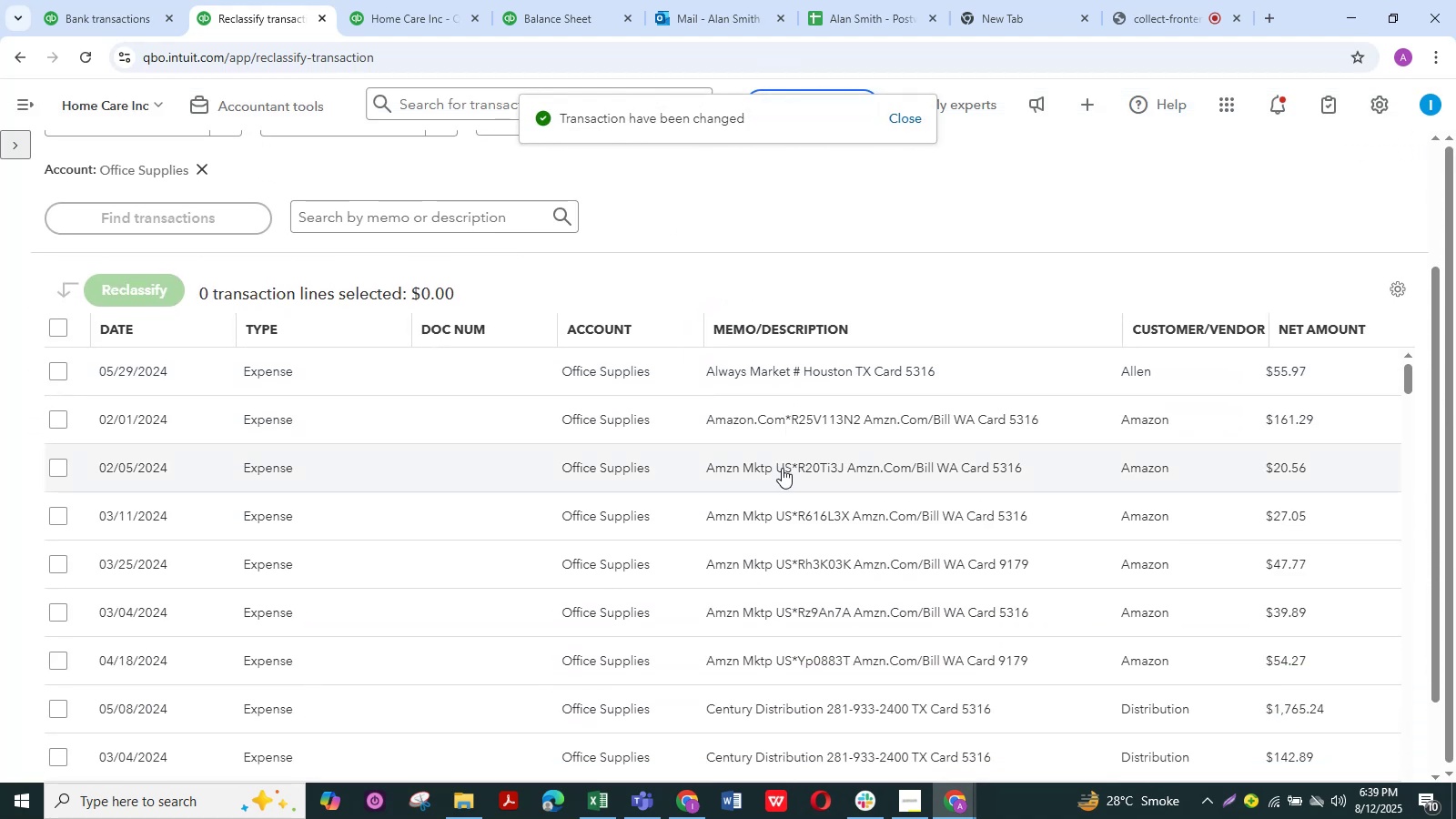 
mouse_move([741, 474])
 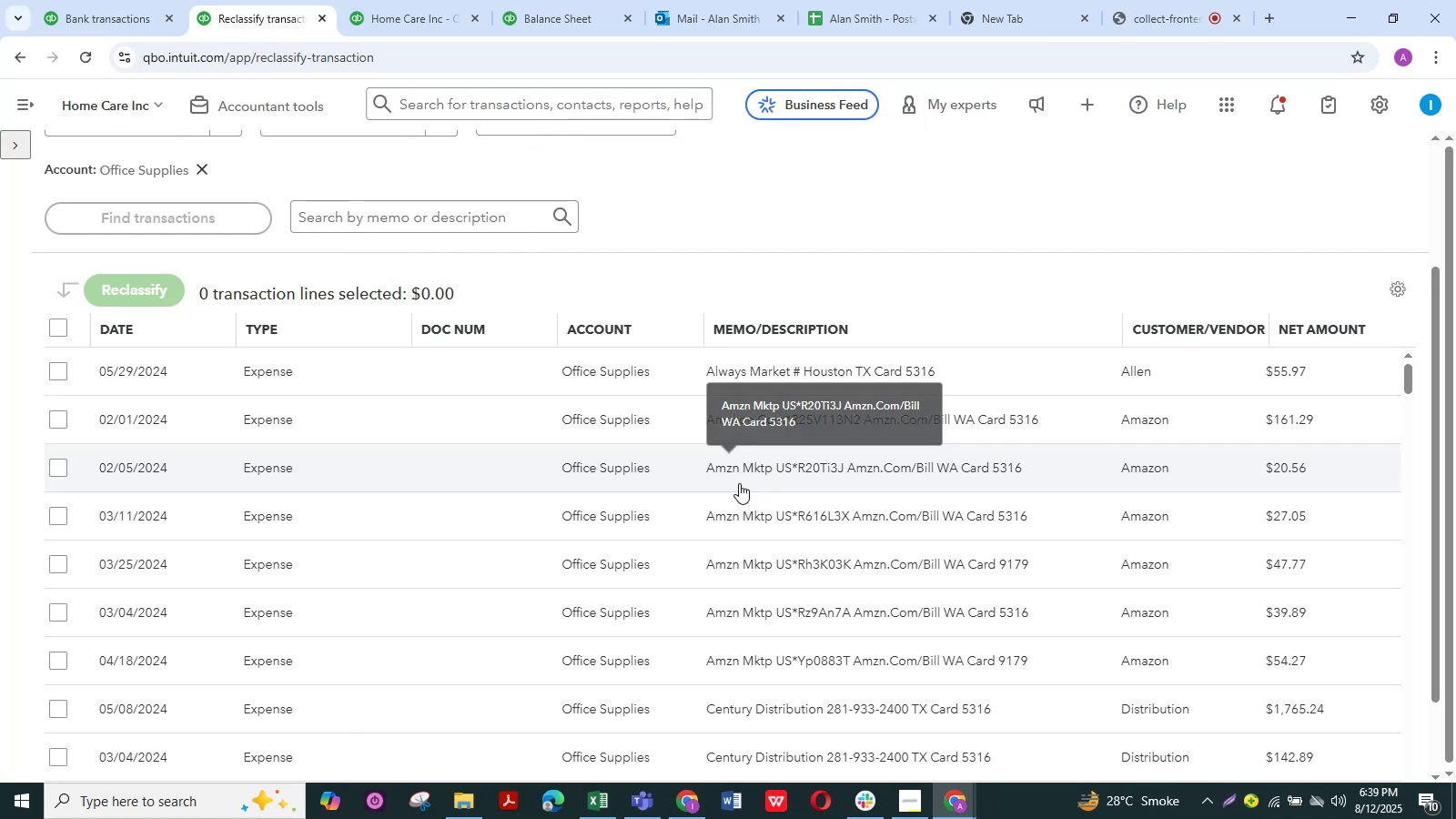 
scroll: coordinate [733, 537], scroll_direction: down, amount: 1.0
 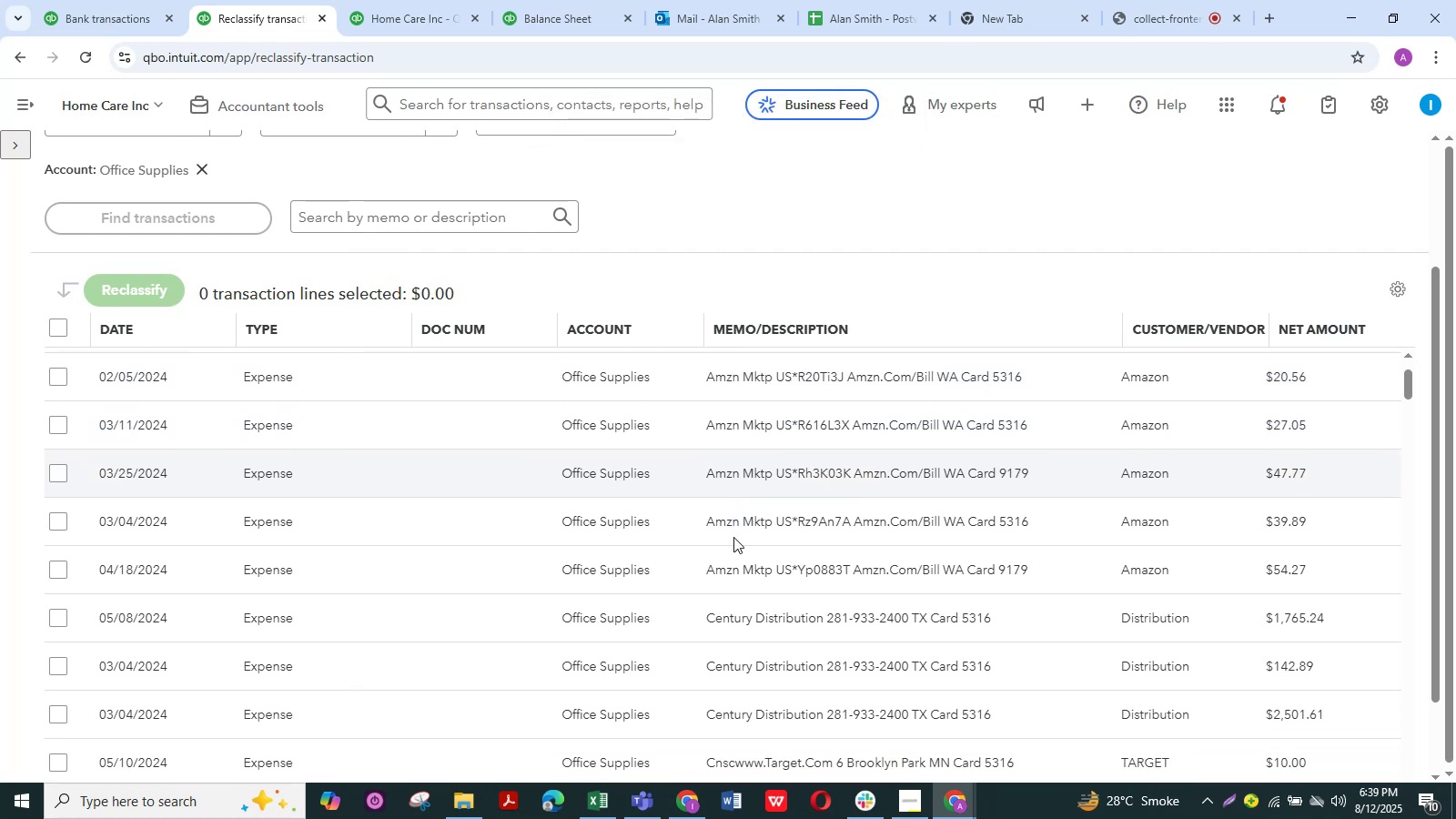 
scroll: coordinate [723, 511], scroll_direction: up, amount: 11.0
 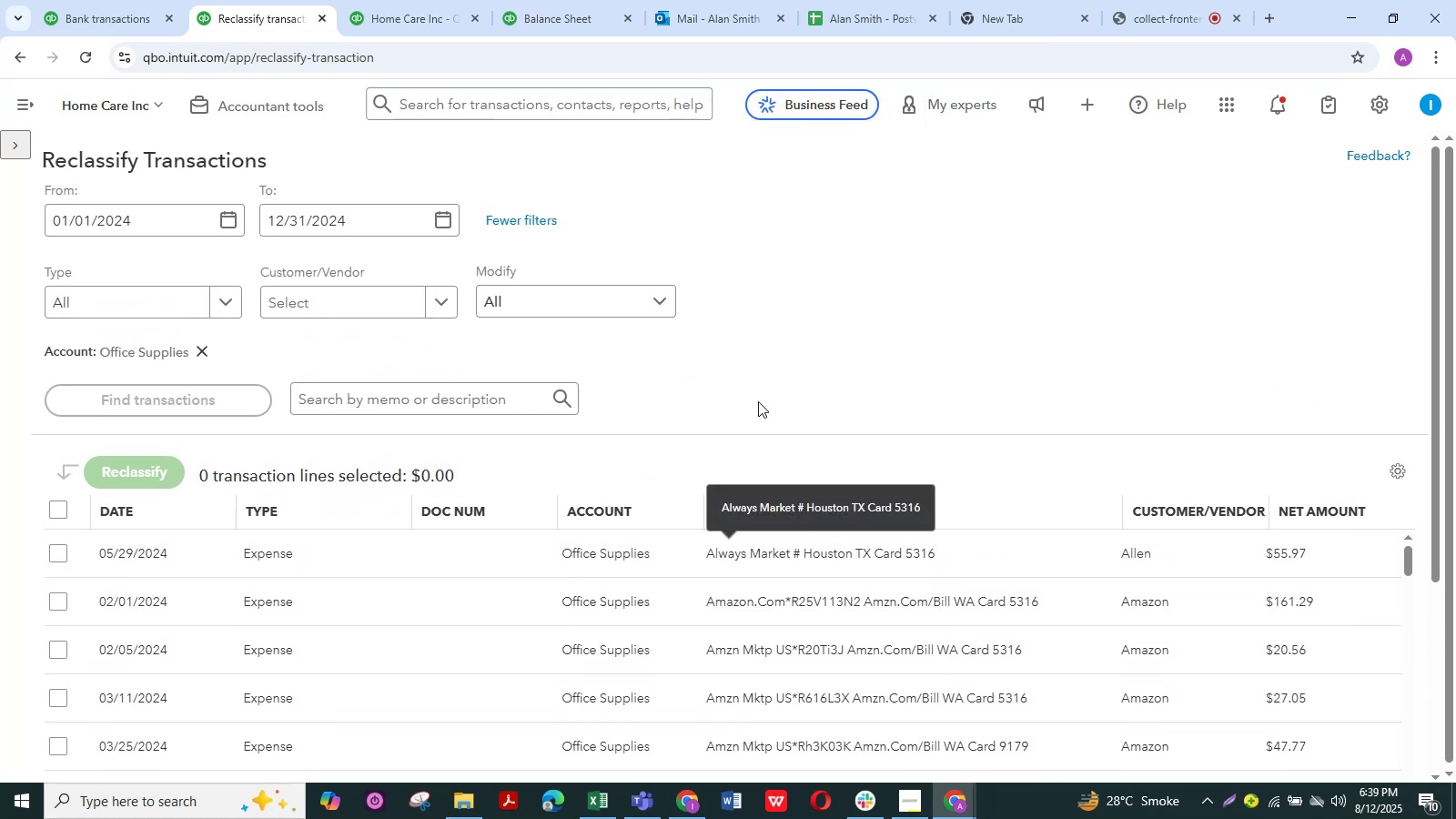 
scroll: coordinate [757, 433], scroll_direction: none, amount: 0.0
 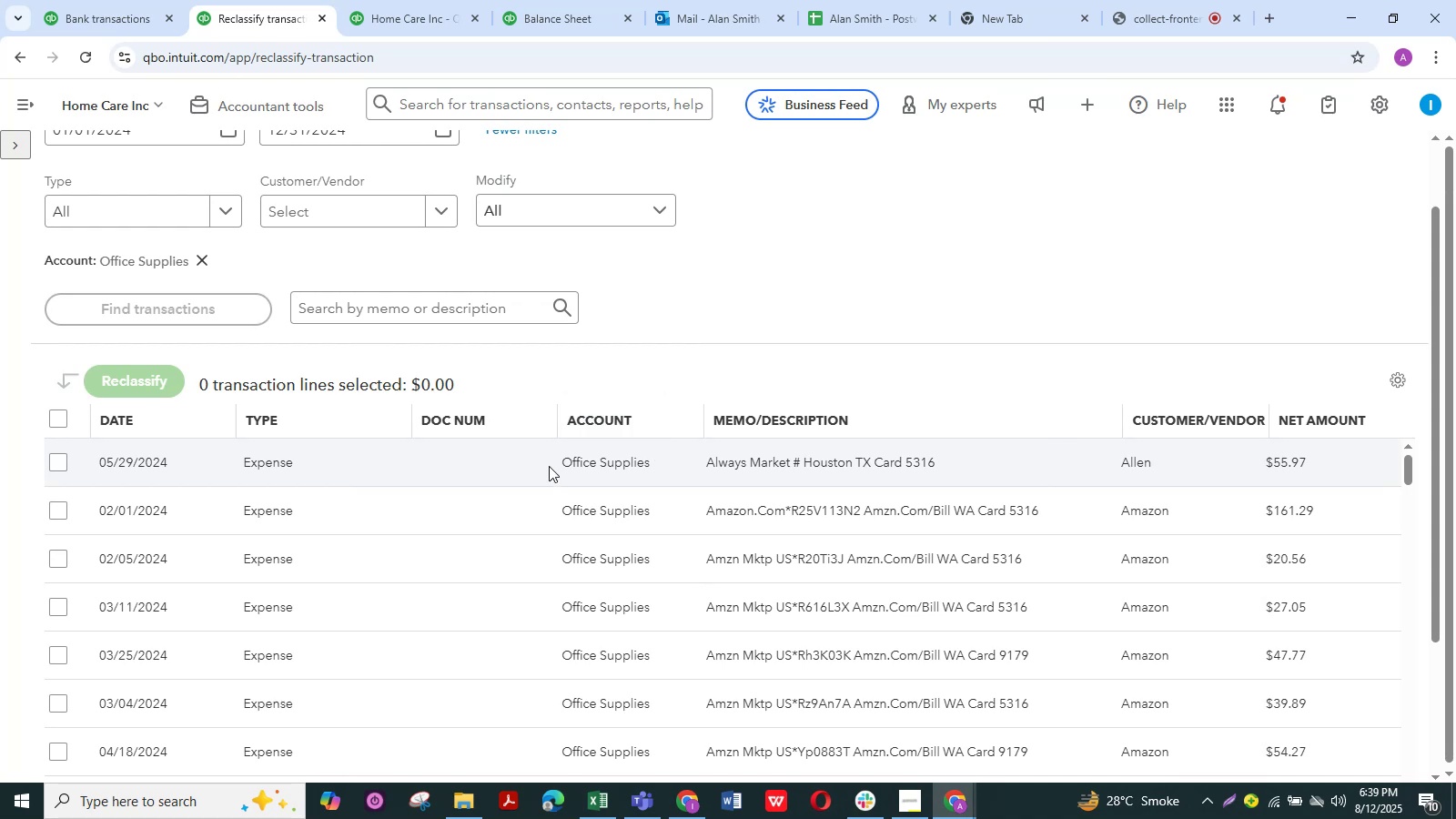 
scroll: coordinate [709, 355], scroll_direction: up, amount: 6.0
 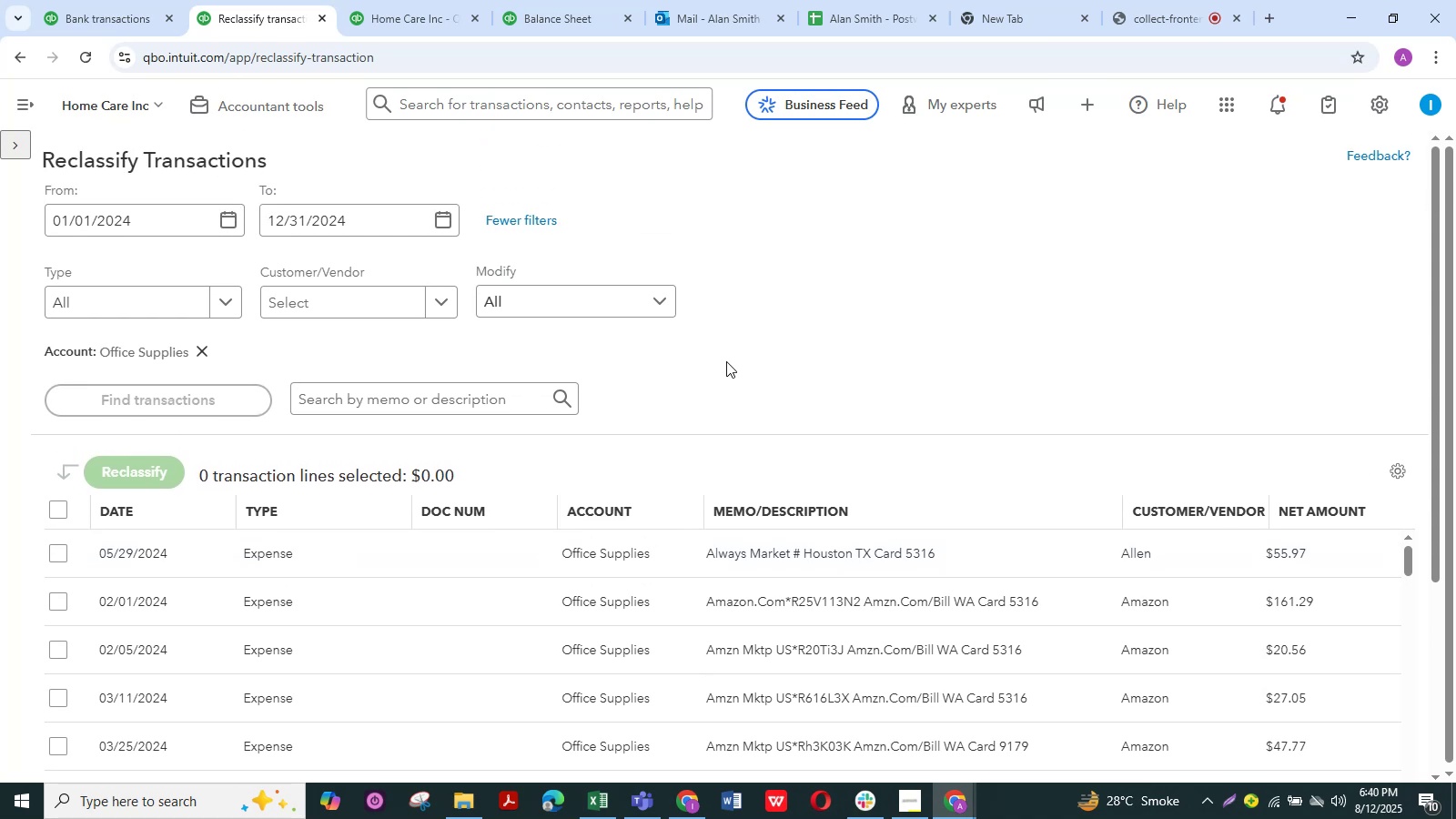 
scroll: coordinate [727, 361], scroll_direction: down, amount: 2.0
 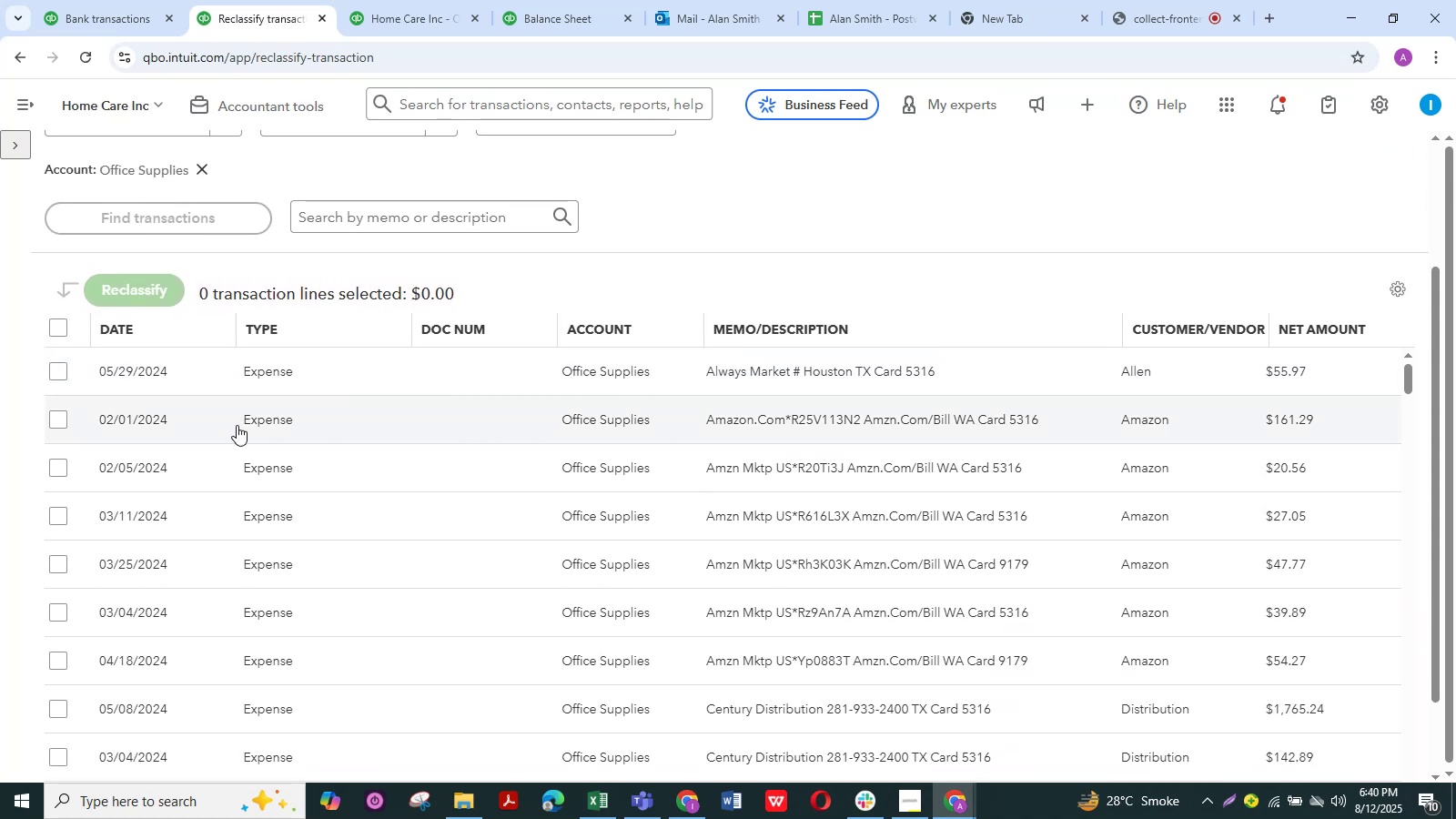 
left_click([57, 417])
 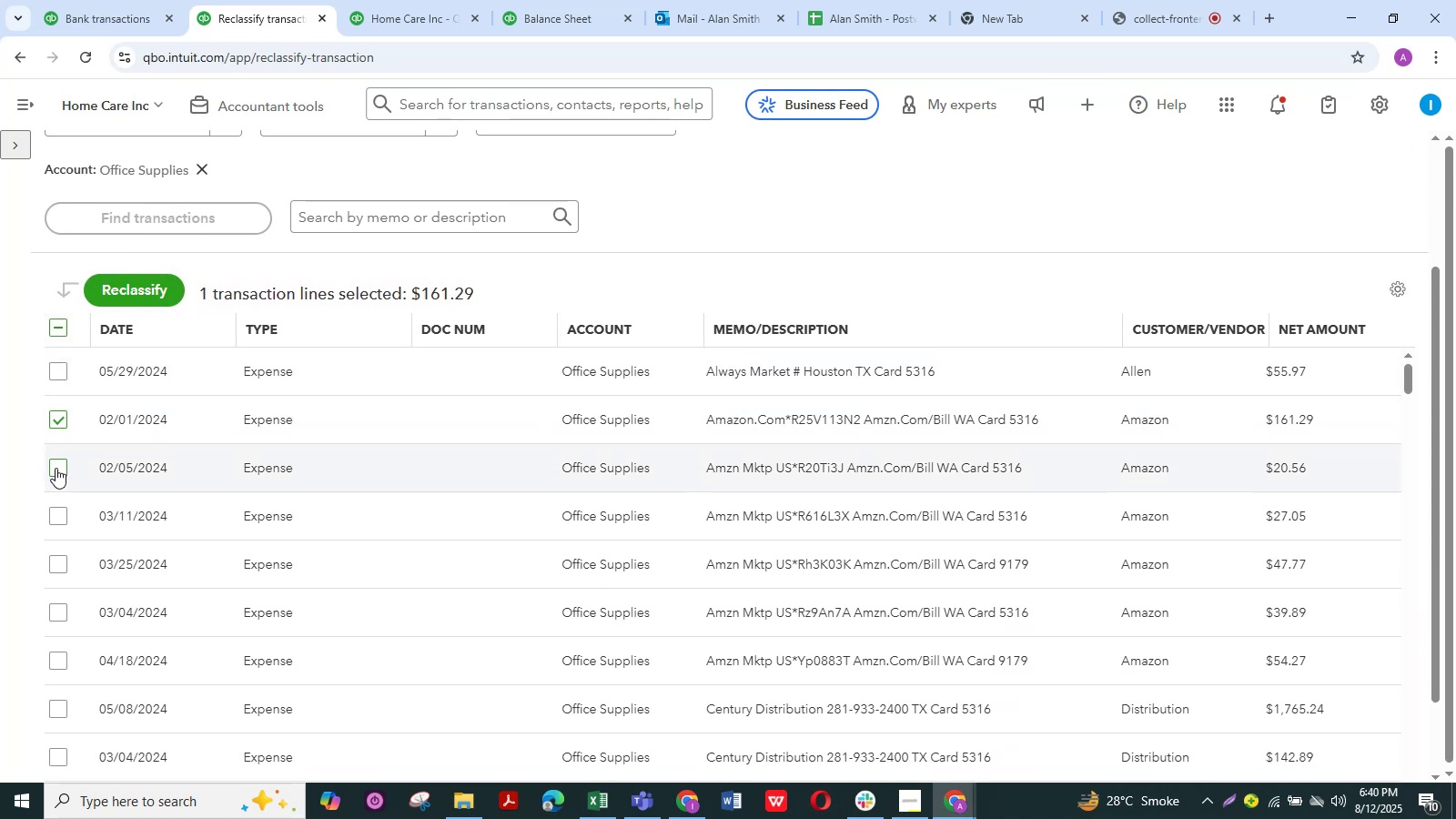 
left_click([57, 467])
 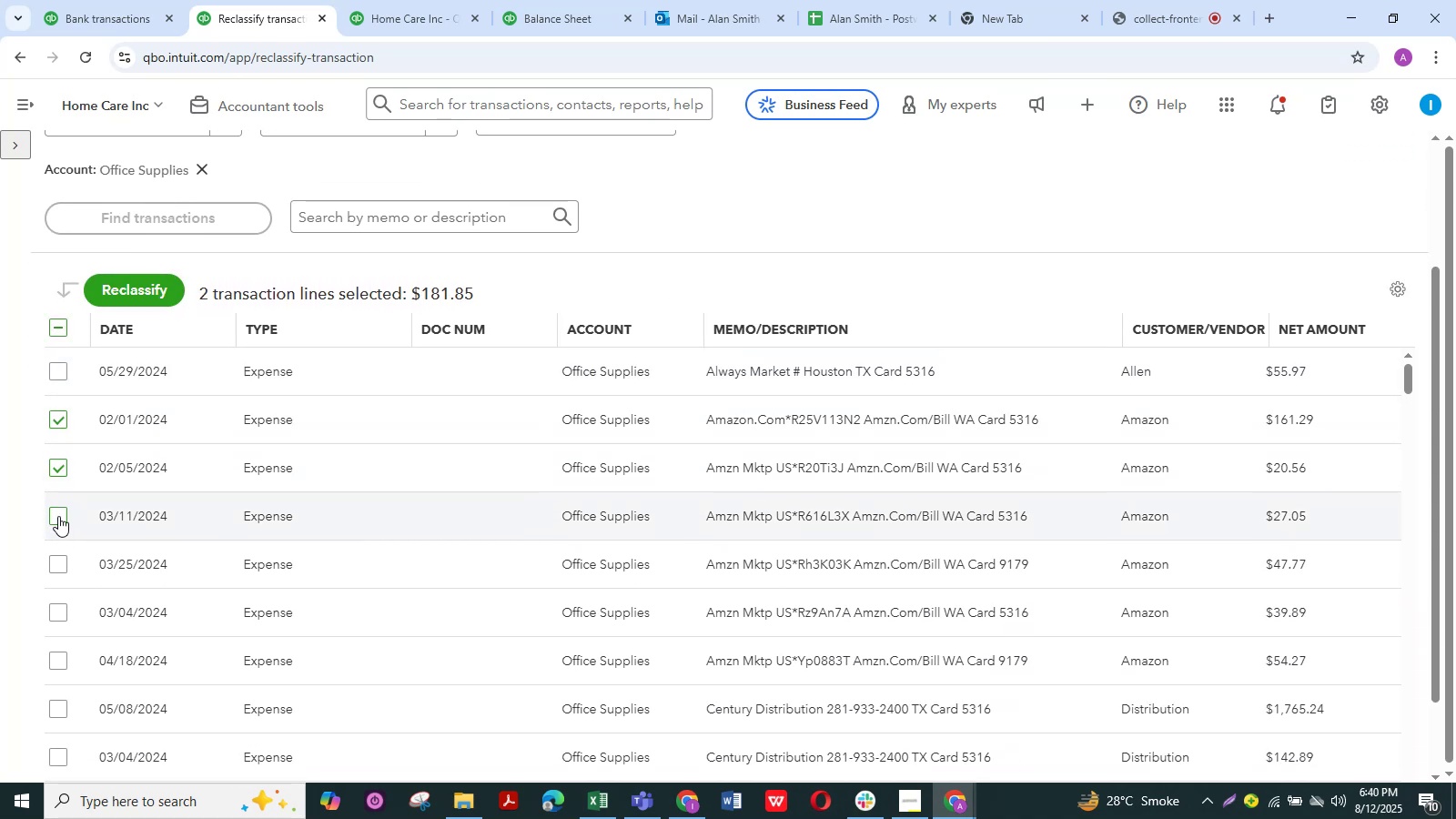 
left_click([58, 516])
 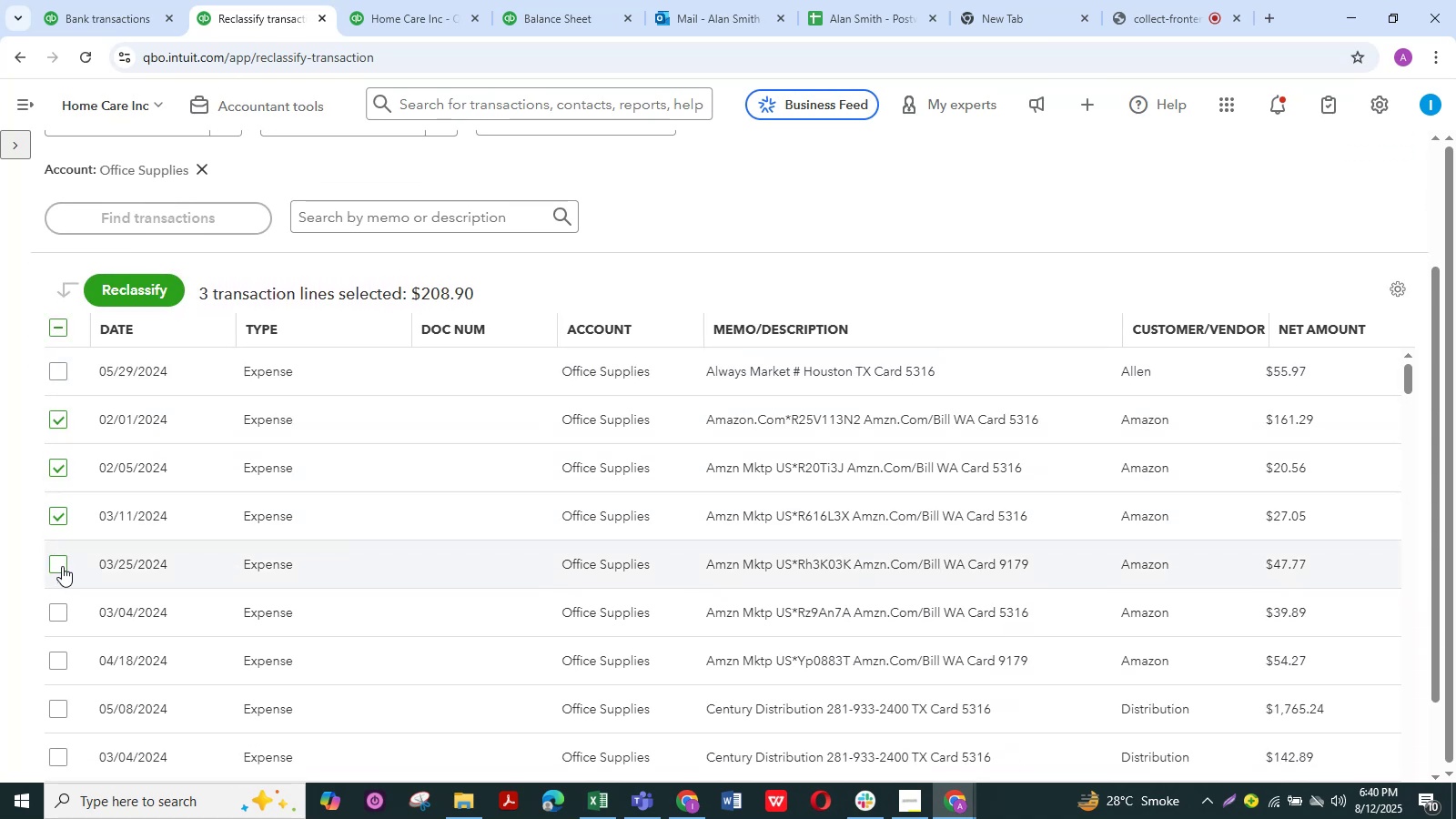 
left_click([61, 566])
 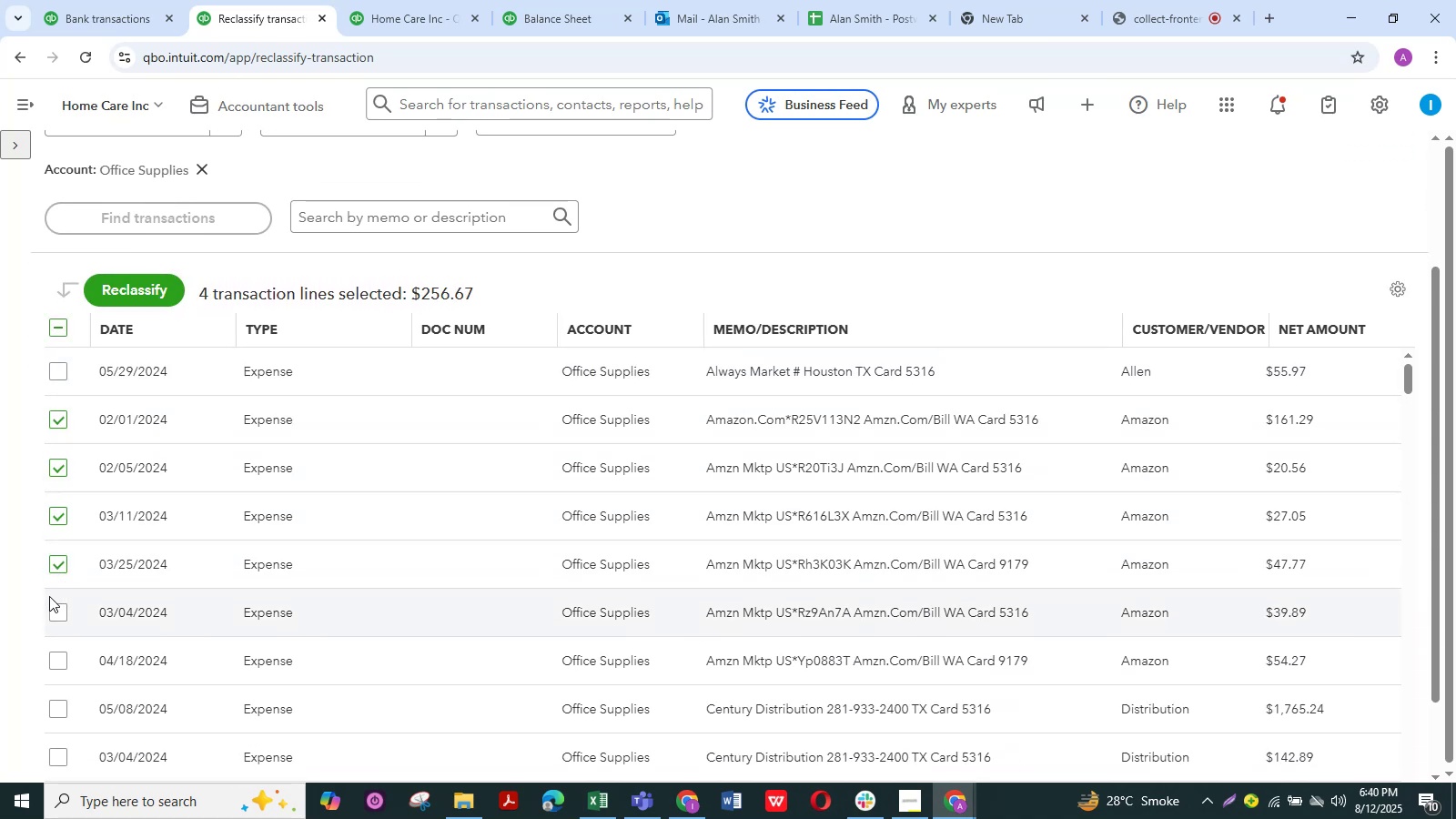 
left_click([49, 610])
 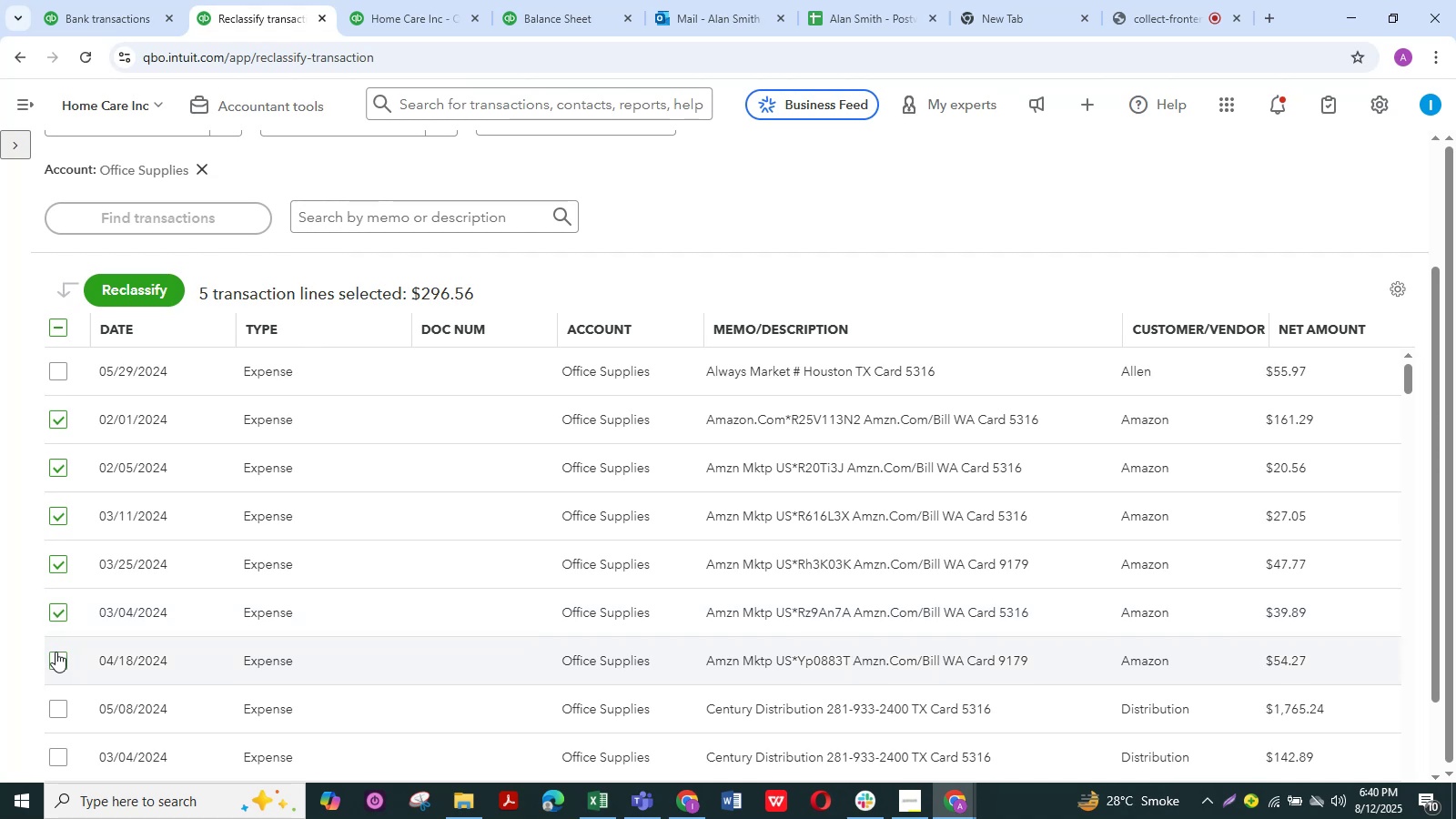 
left_click([56, 656])
 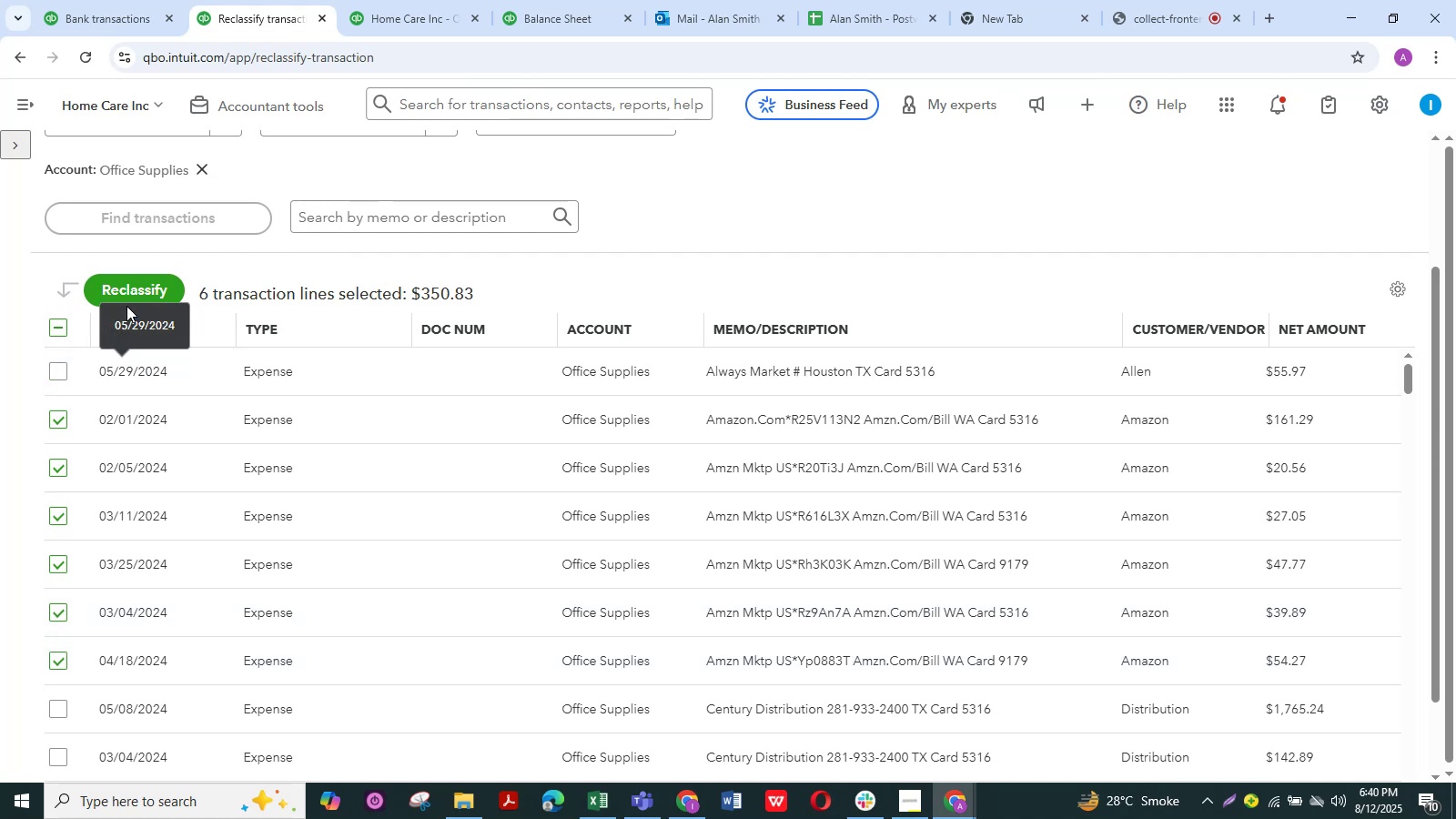 
left_click([133, 291])
 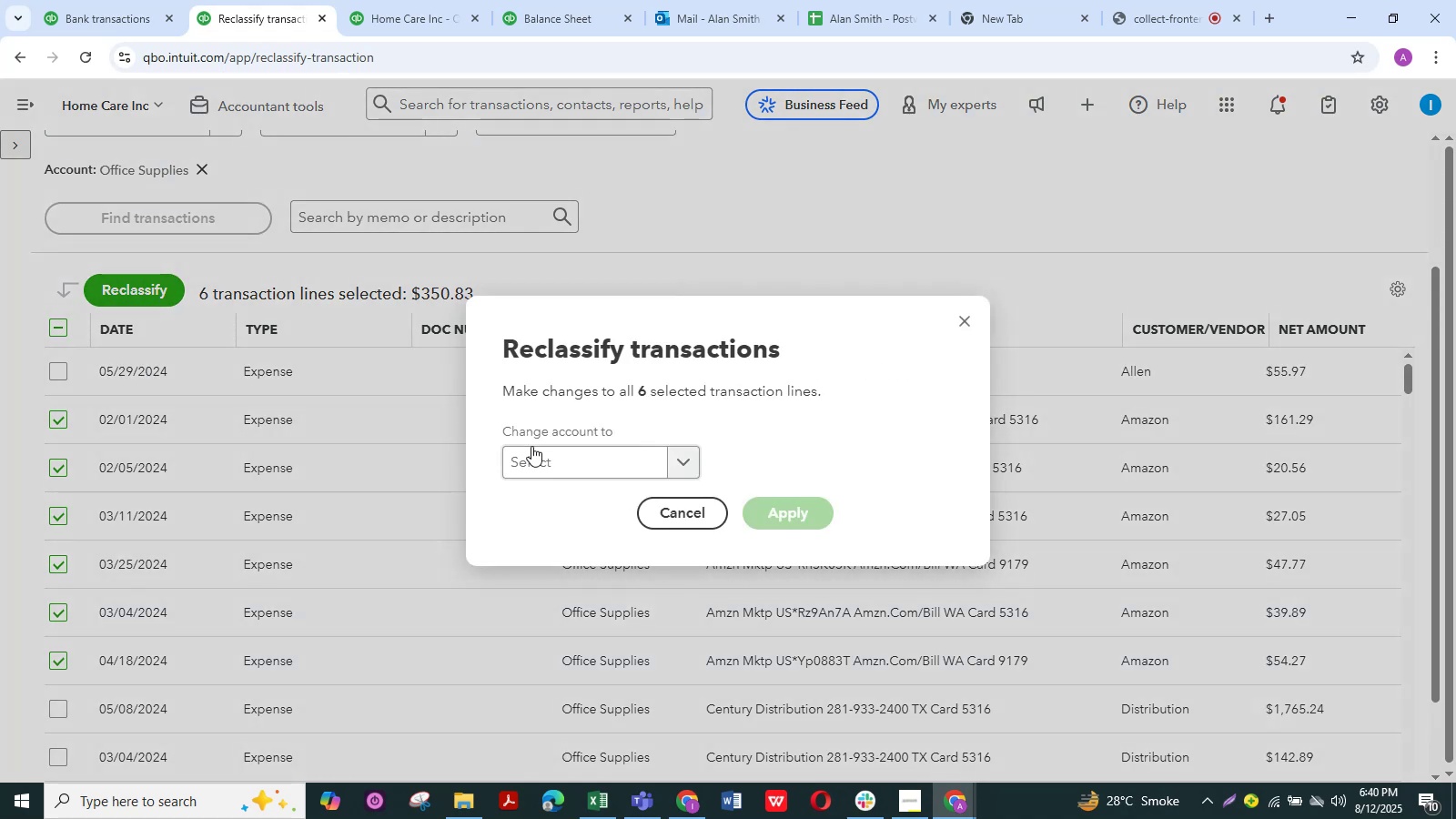 
left_click([551, 460])
 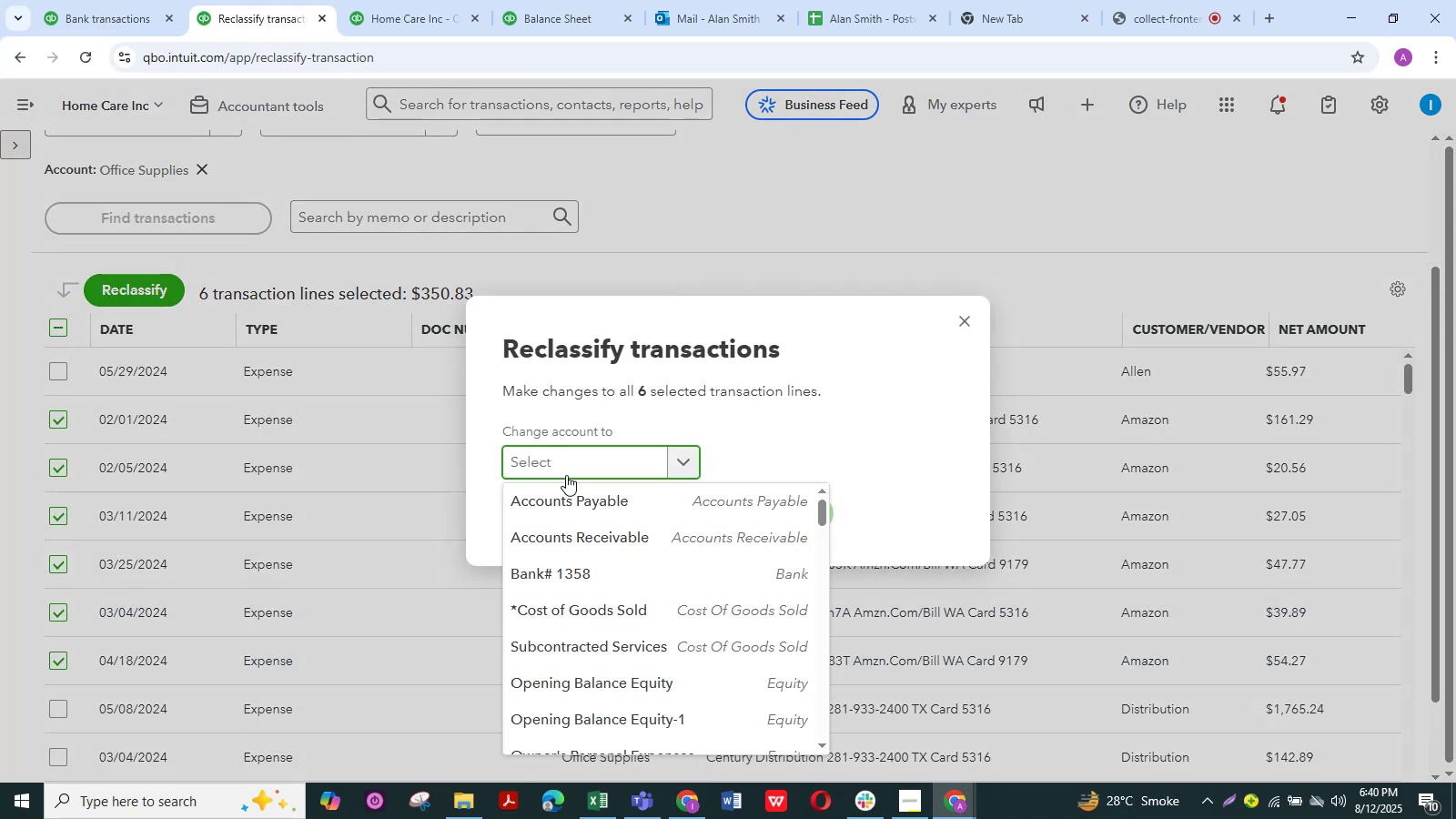 
type(supplies)
 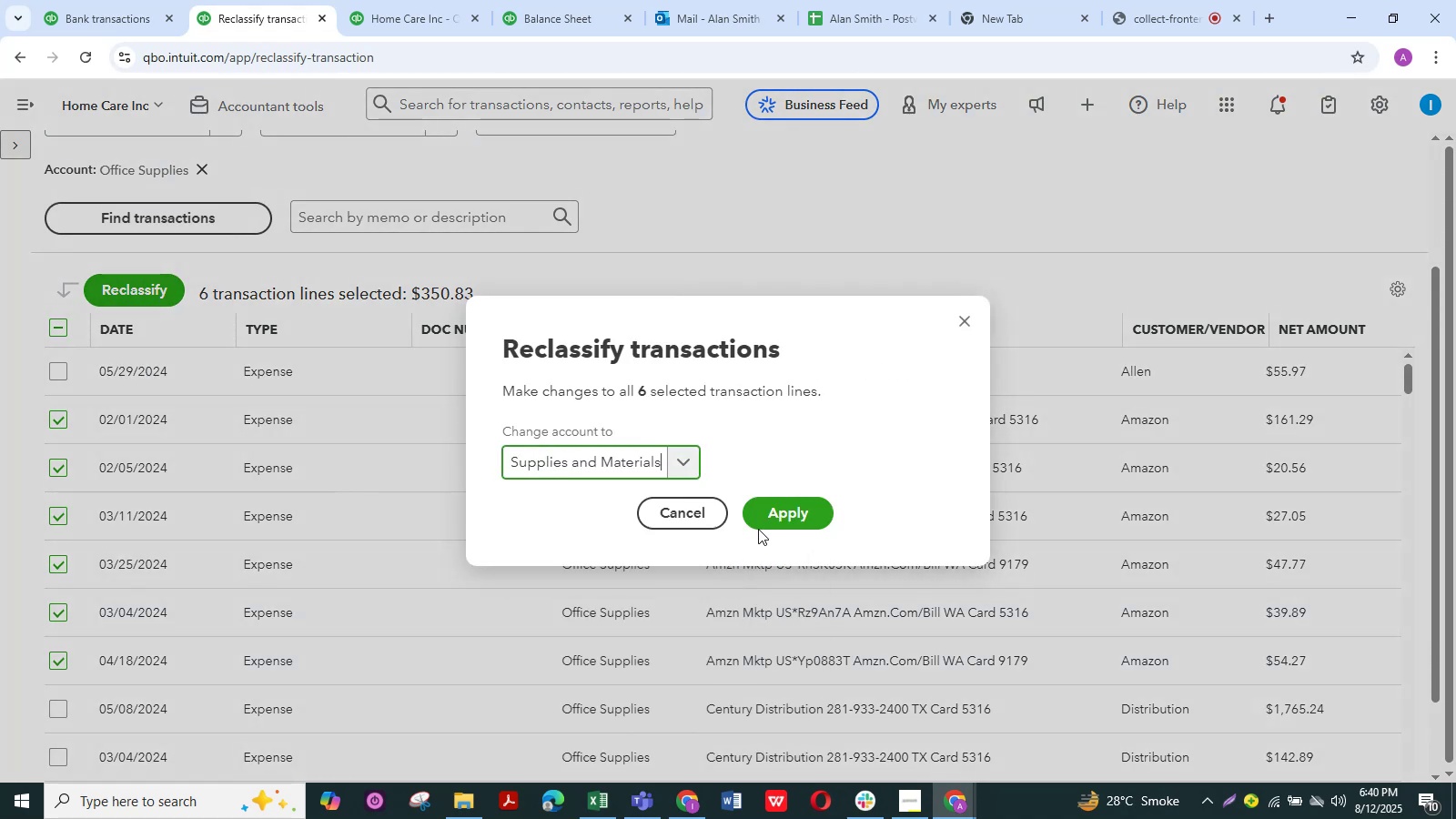 
left_click([769, 518])
 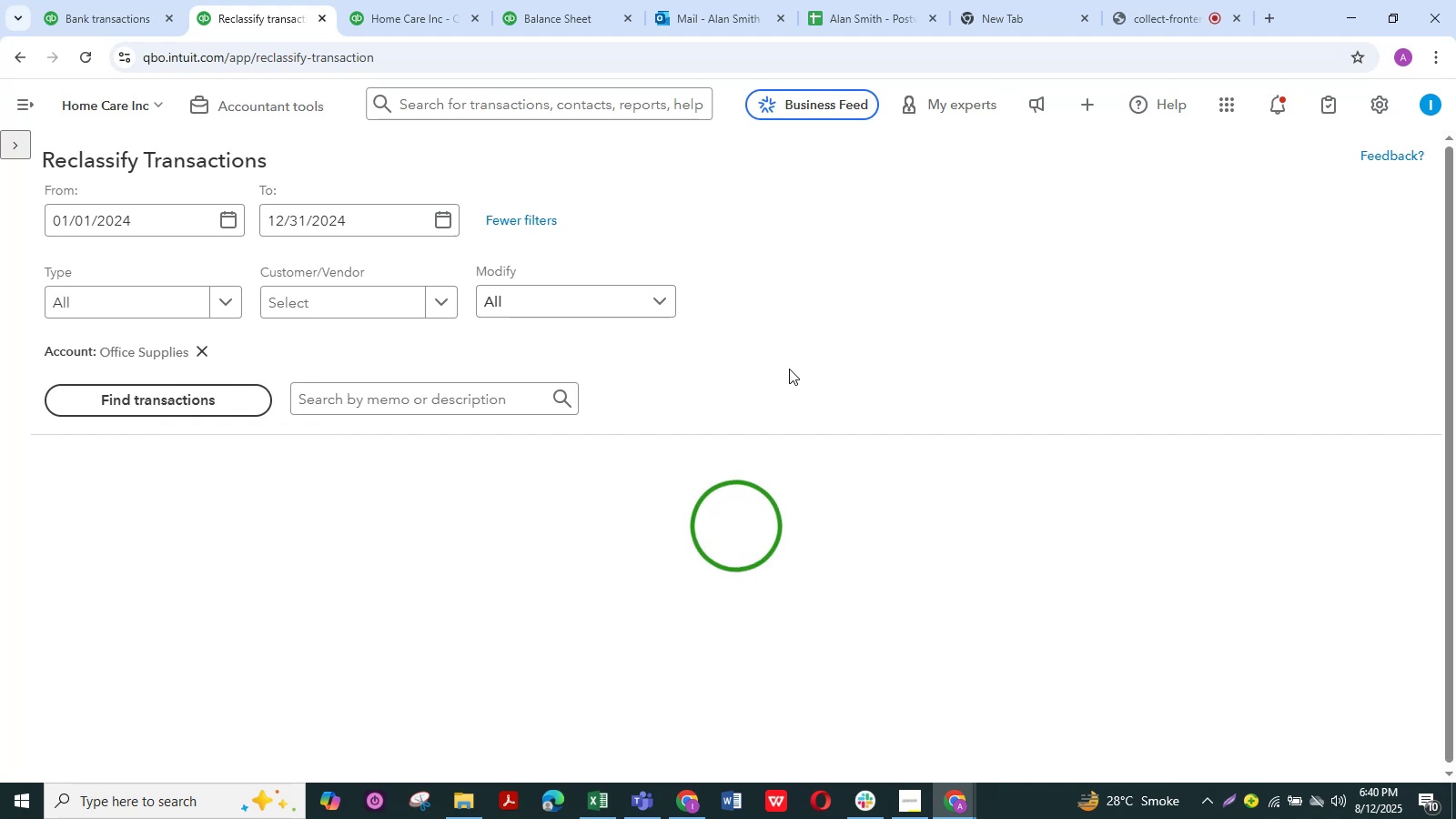 
scroll: coordinate [764, 598], scroll_direction: down, amount: 92.0
 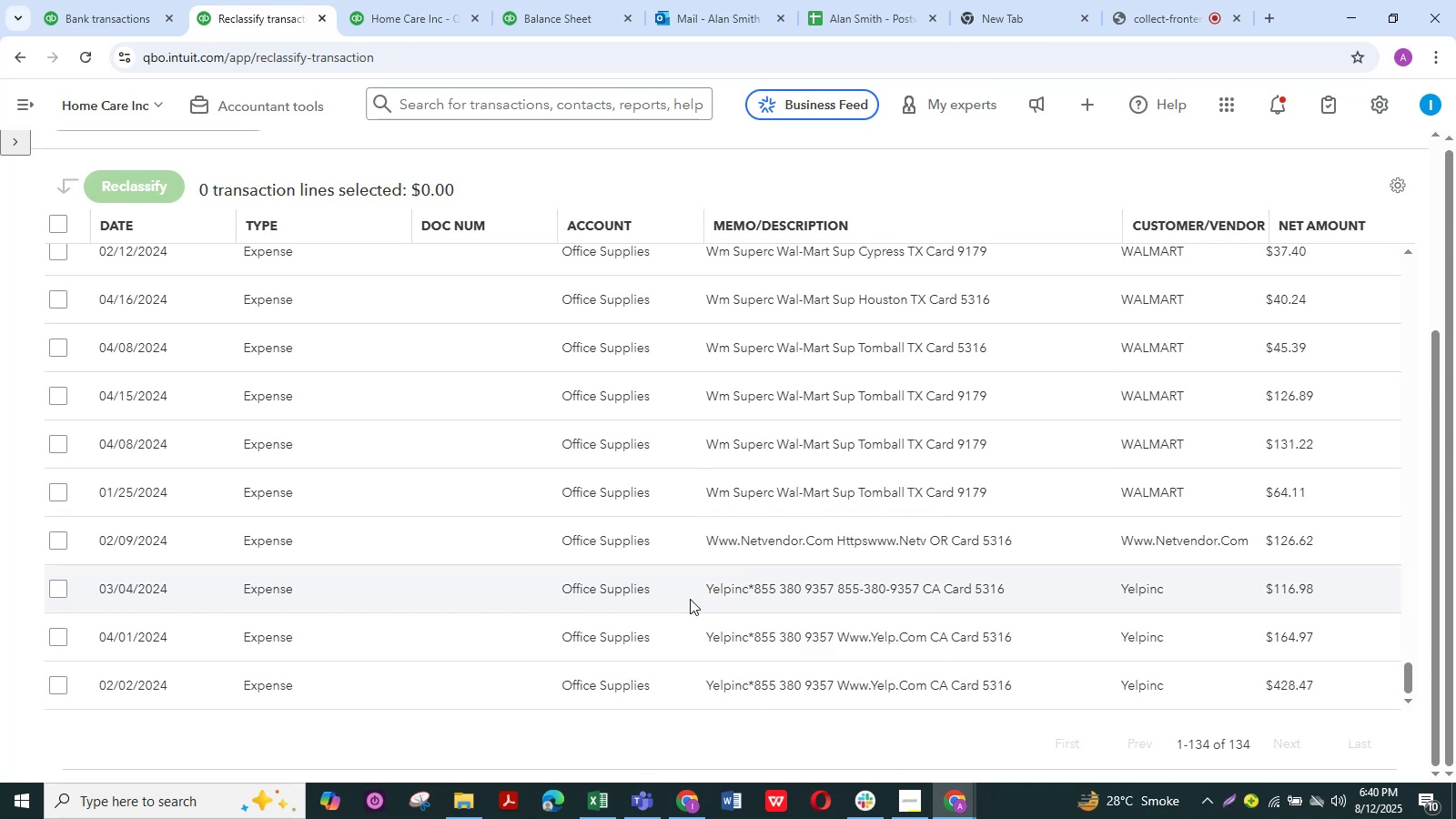 
left_click_drag(start_coordinate=[695, 590], to_coordinate=[667, 587])
 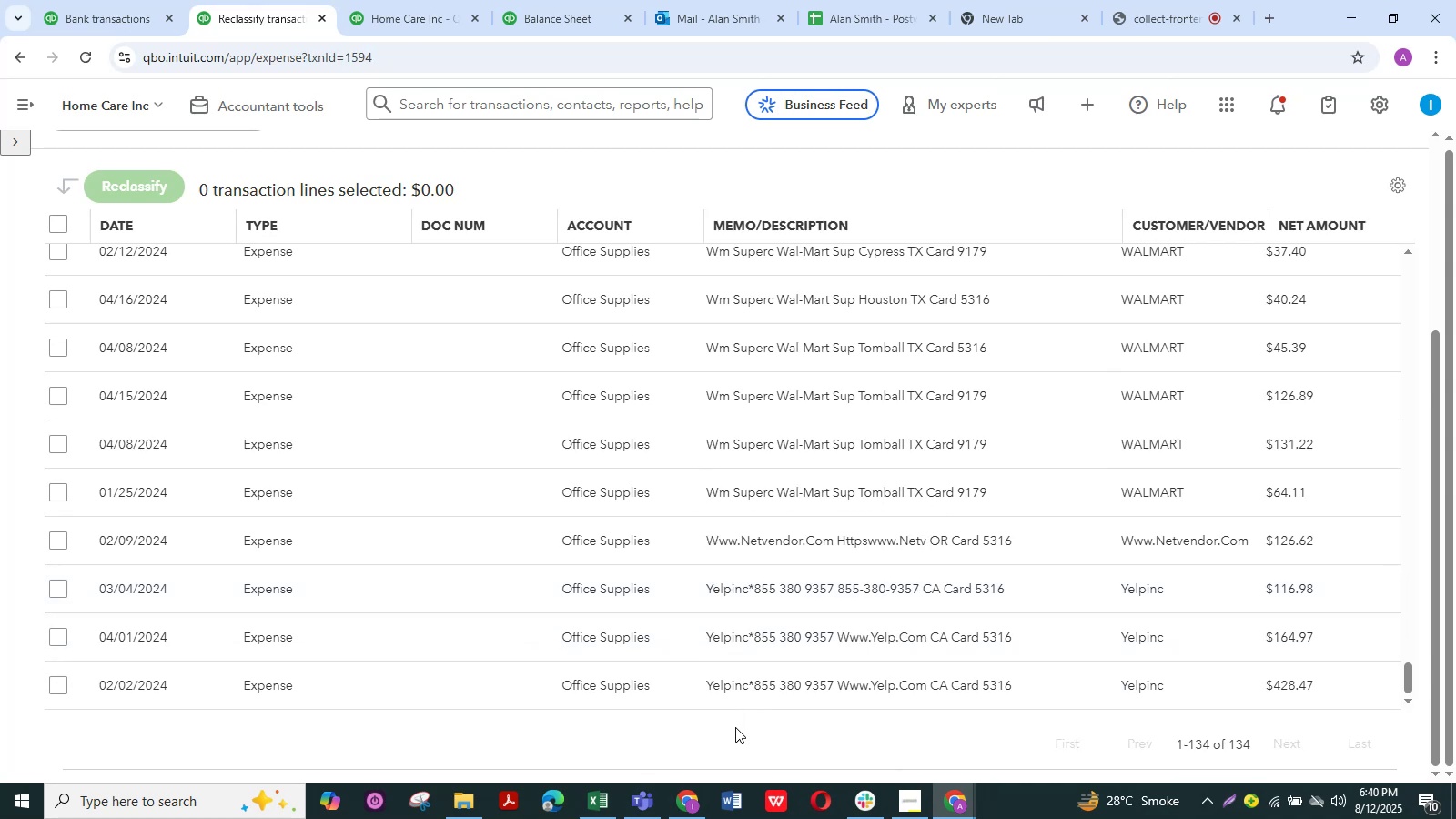 
key(Control+C)
 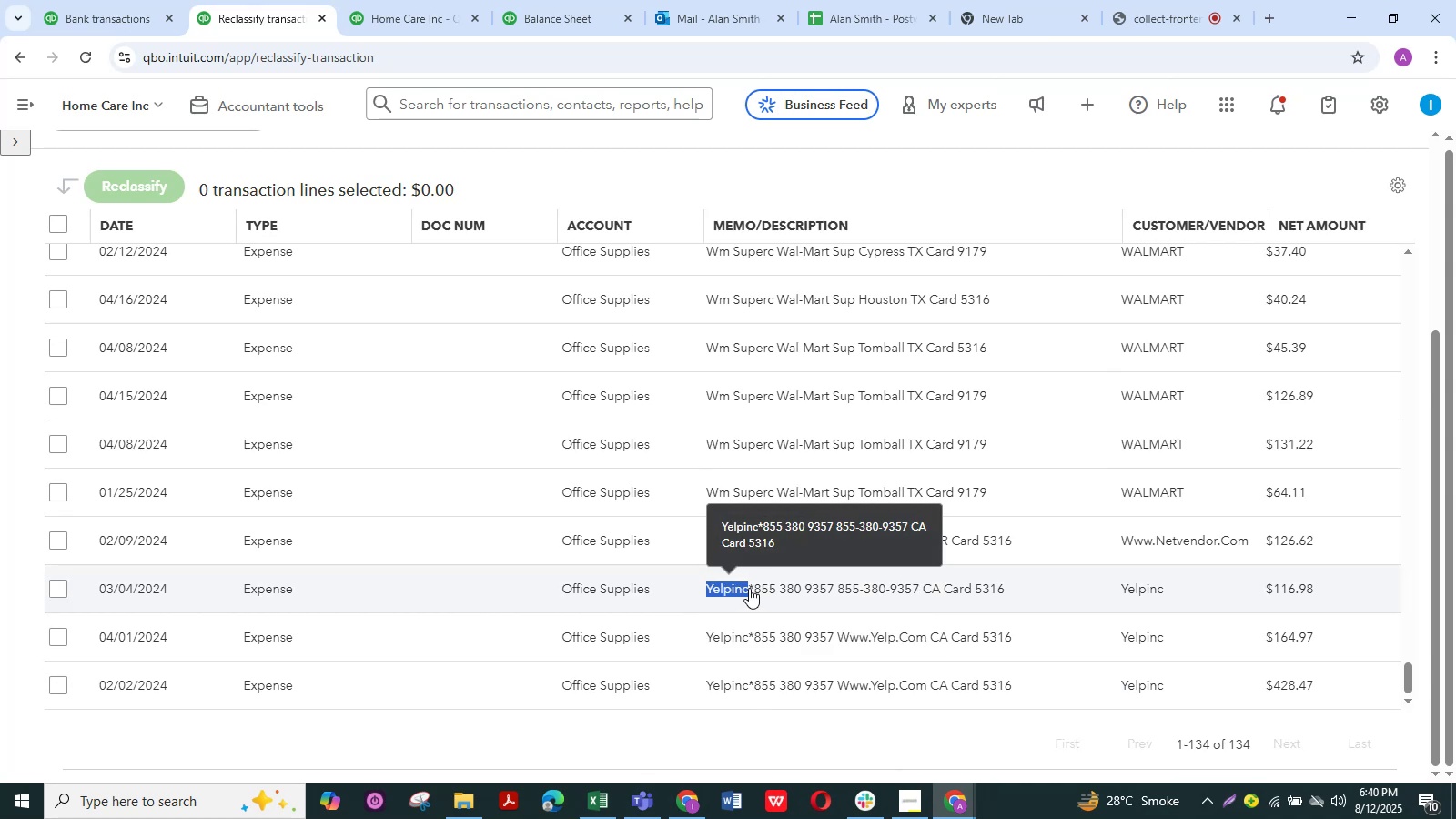 
key(Control+C)
 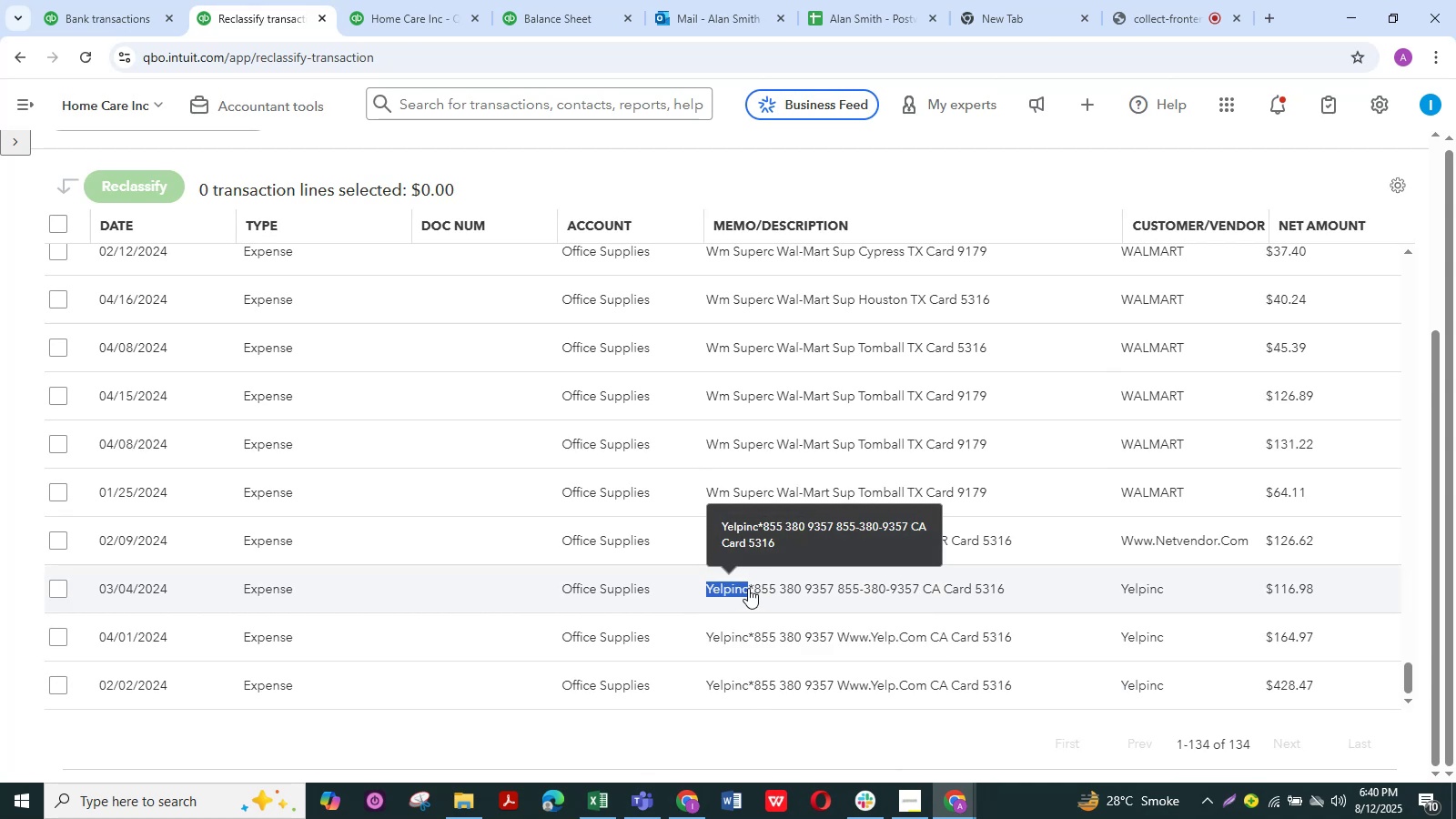 
key(Control+C)
 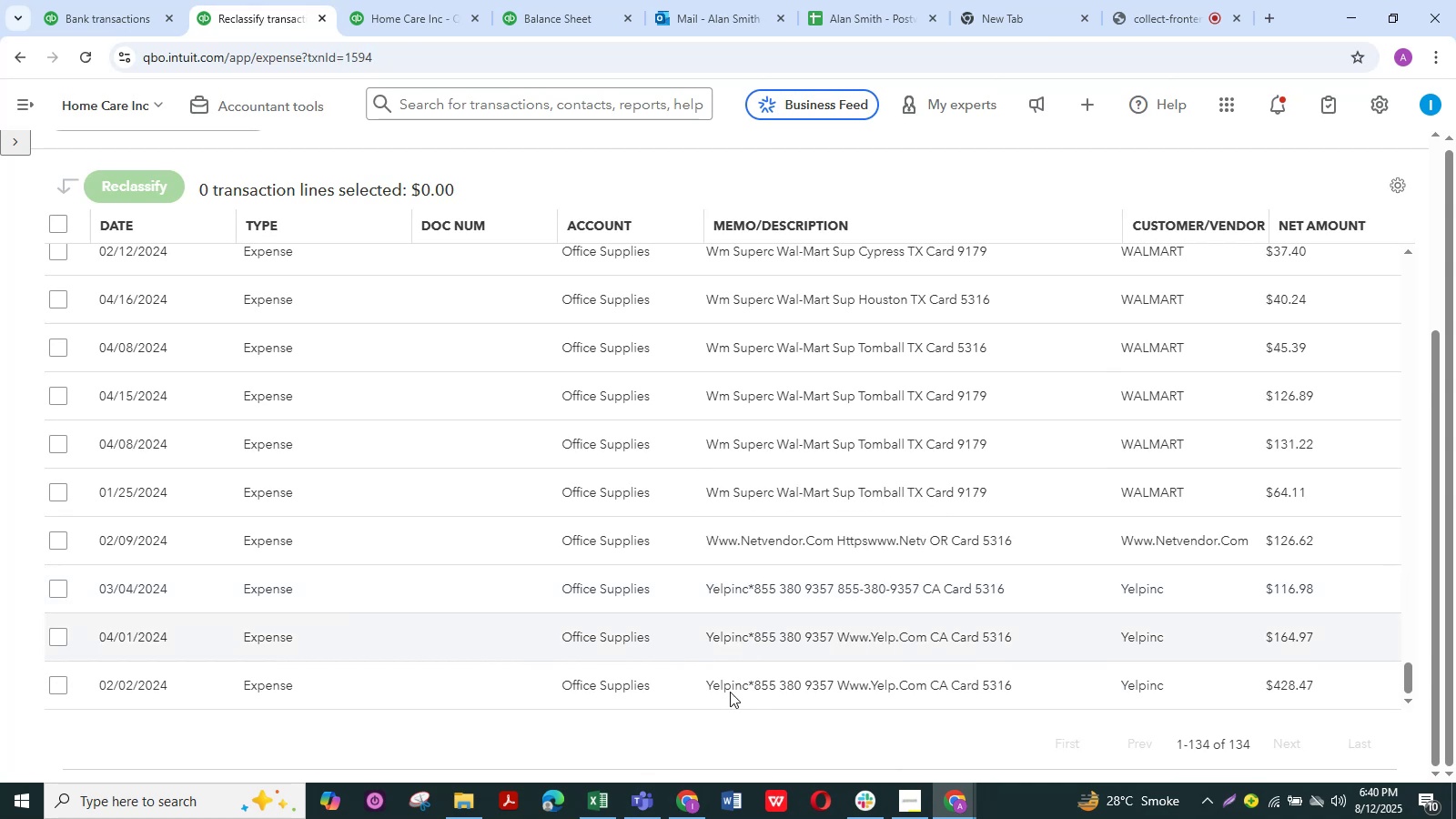 
left_click_drag(start_coordinate=[735, 727], to_coordinate=[735, 723])
 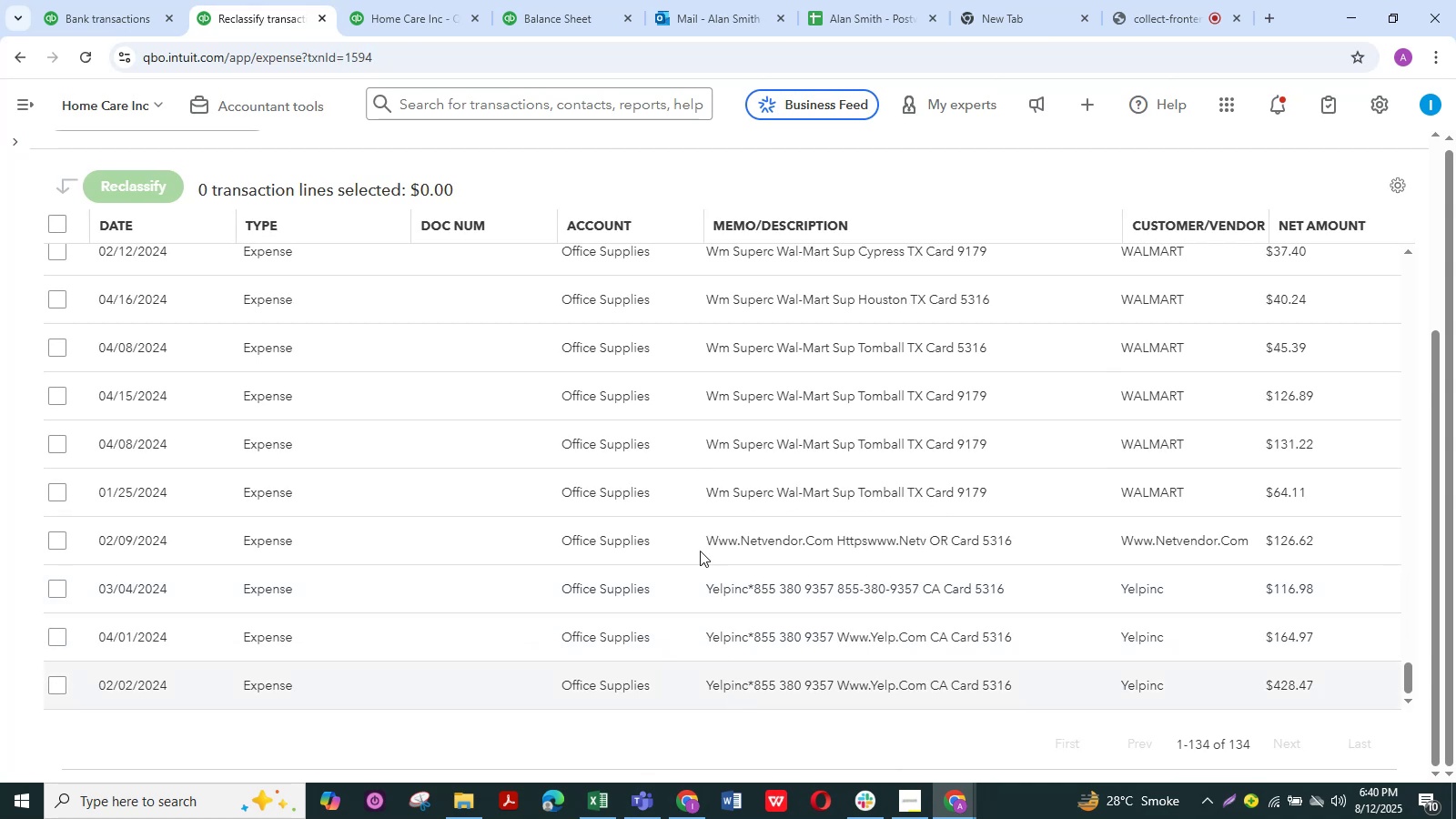 
scroll: coordinate [697, 545], scroll_direction: up, amount: 25.0
 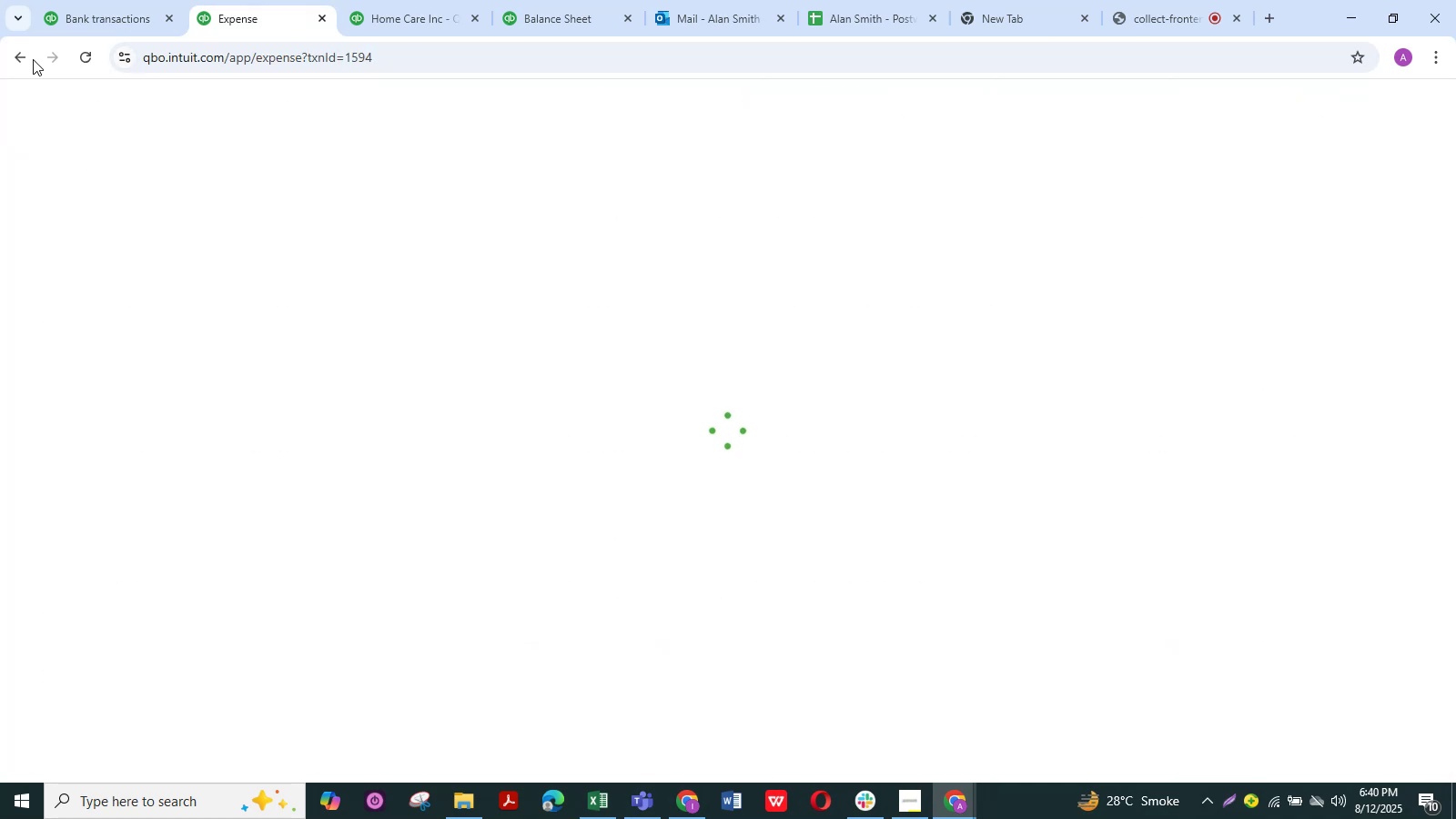 
left_click([23, 59])
 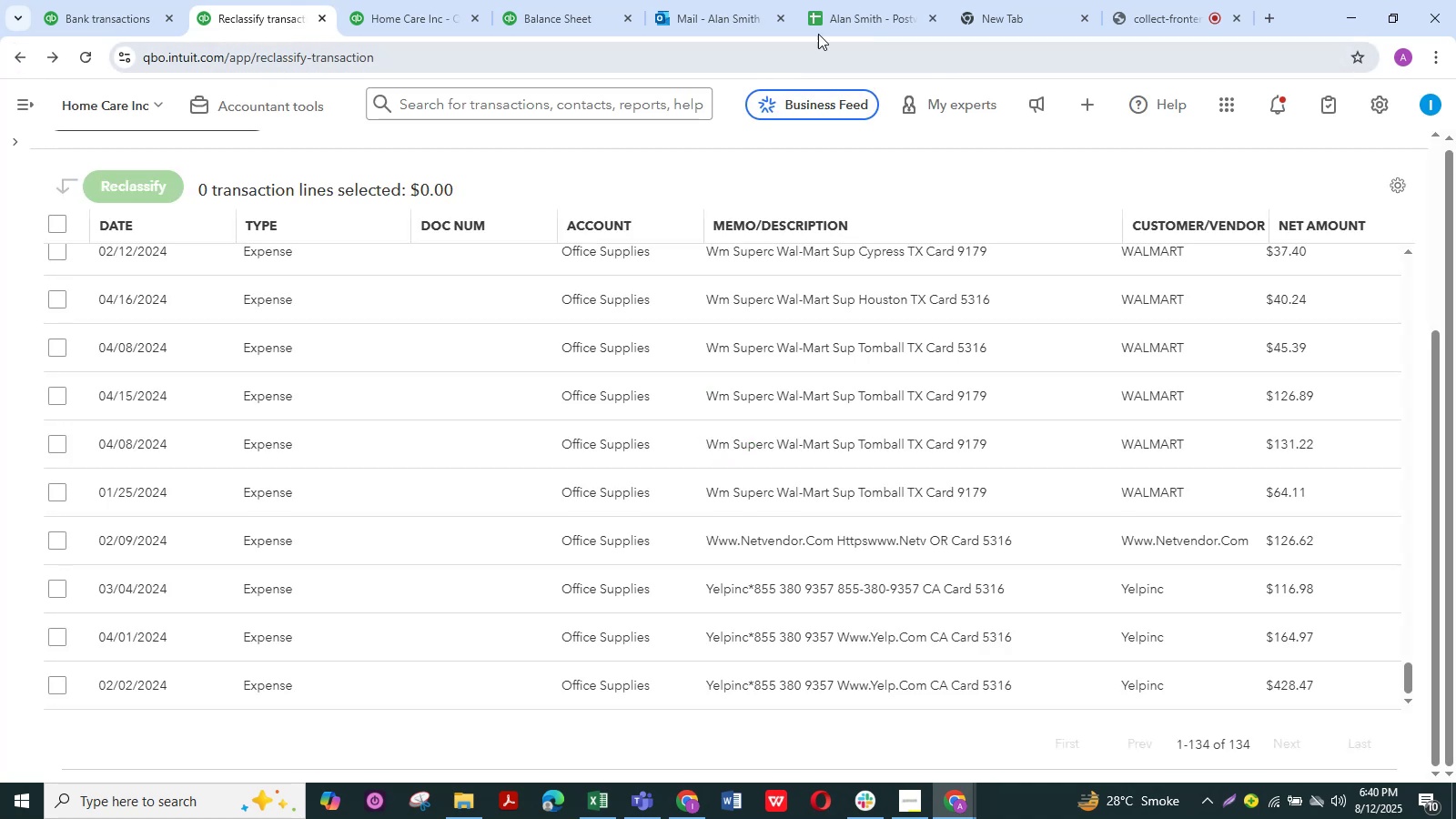 
left_click([995, 14])
 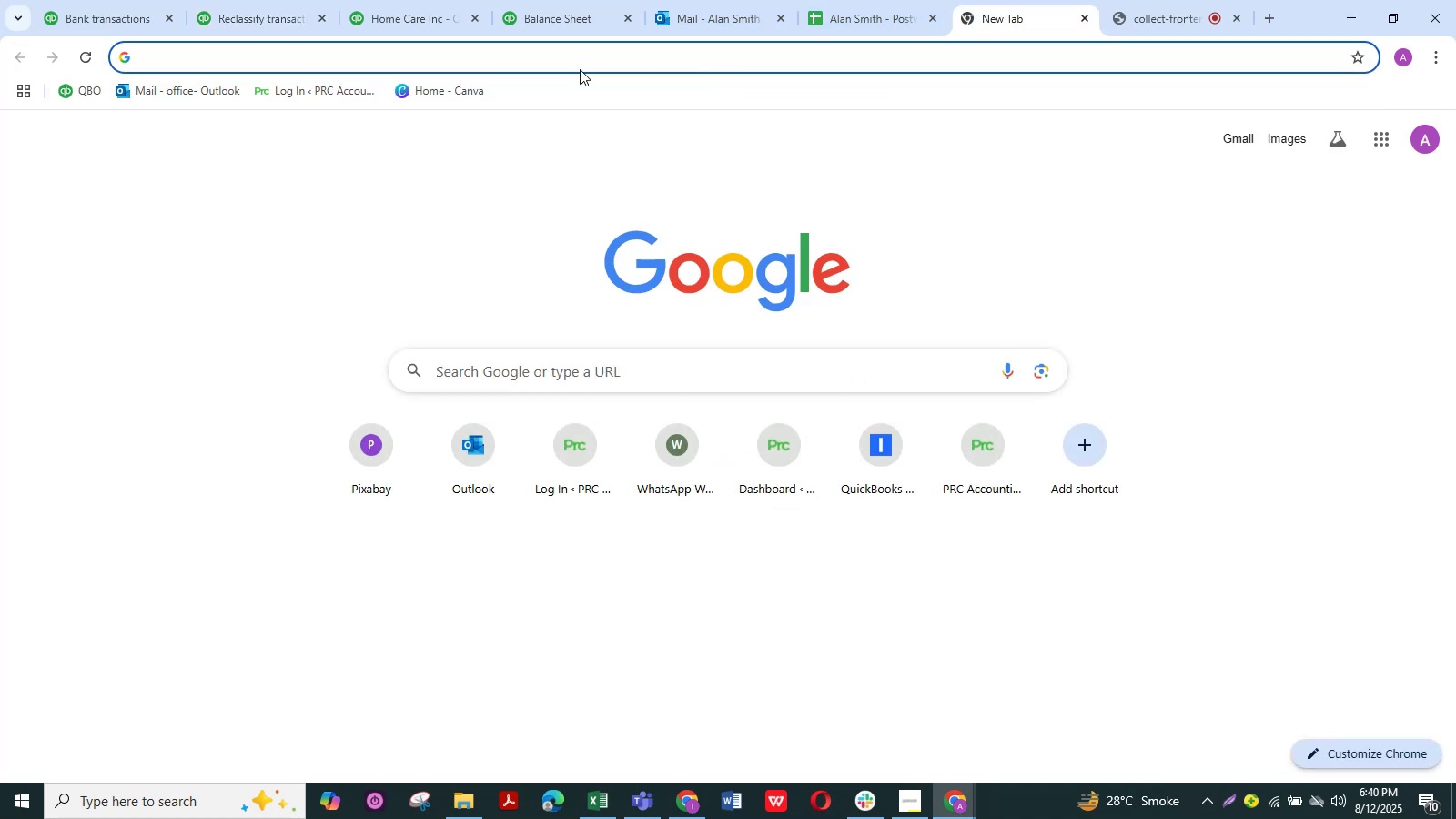 
key(Control+V)
 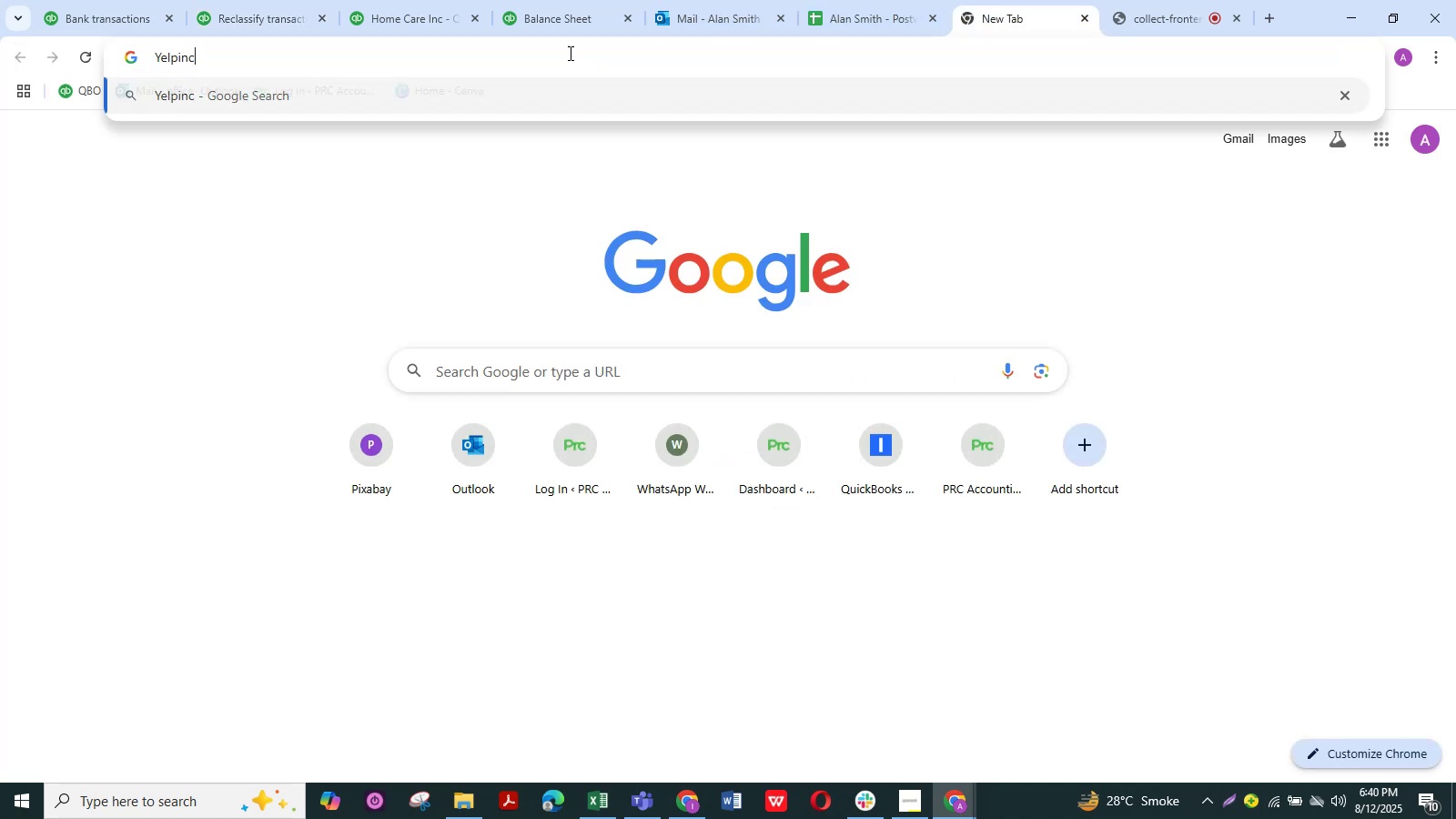 
key(NumpadEnter)
 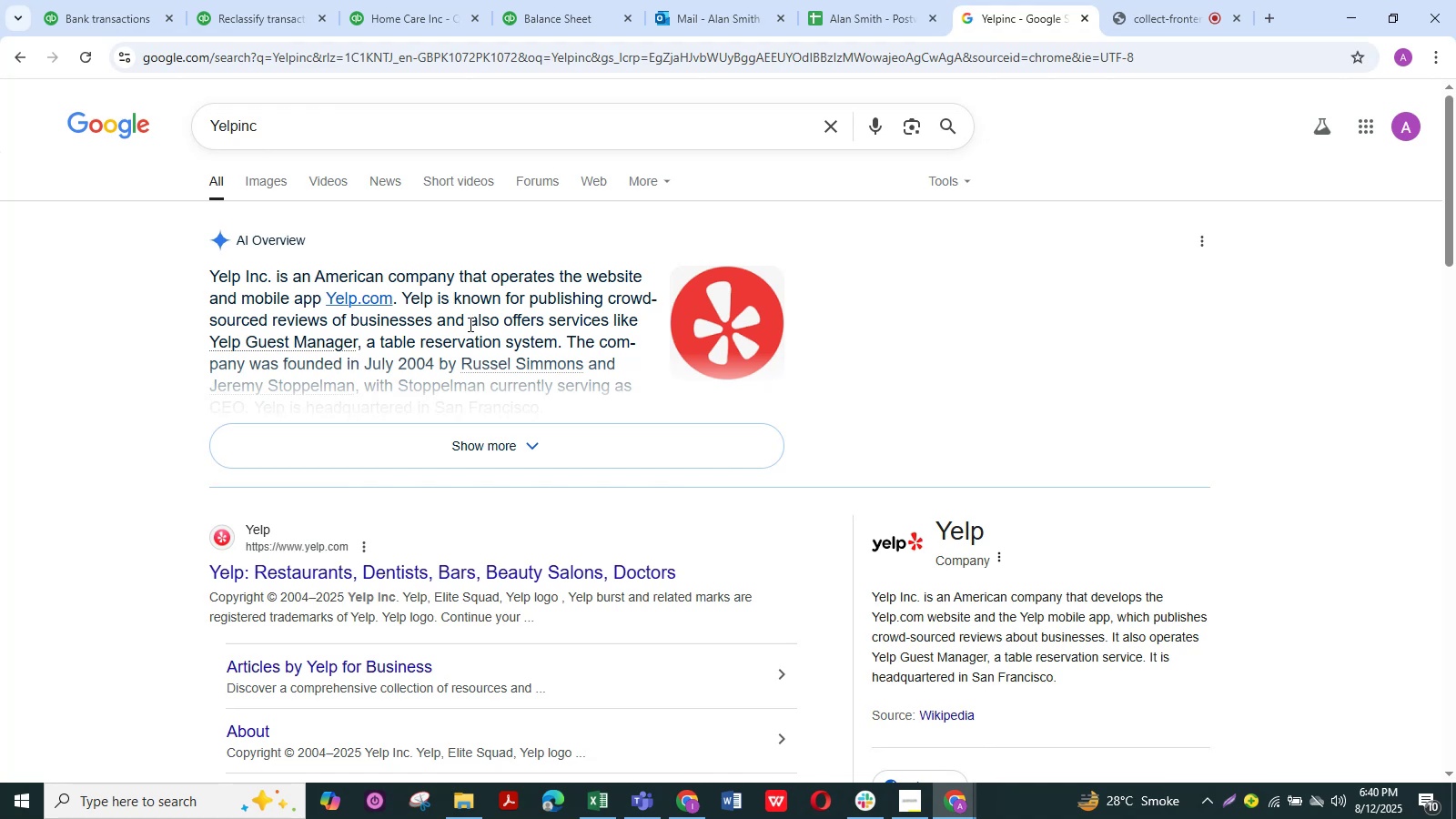 
wait(13.36)
 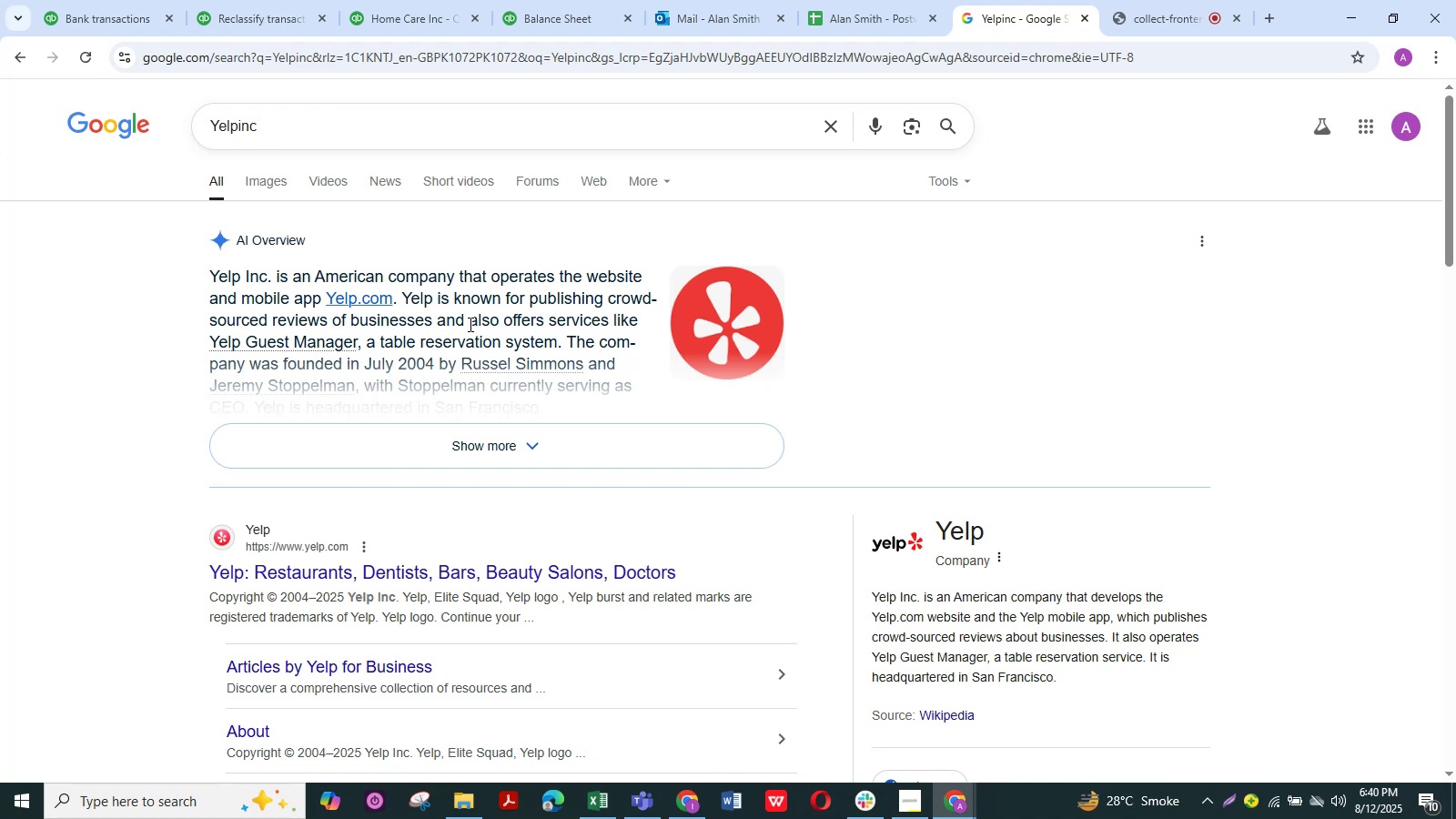 
scroll: coordinate [501, 467], scroll_direction: down, amount: 11.0
 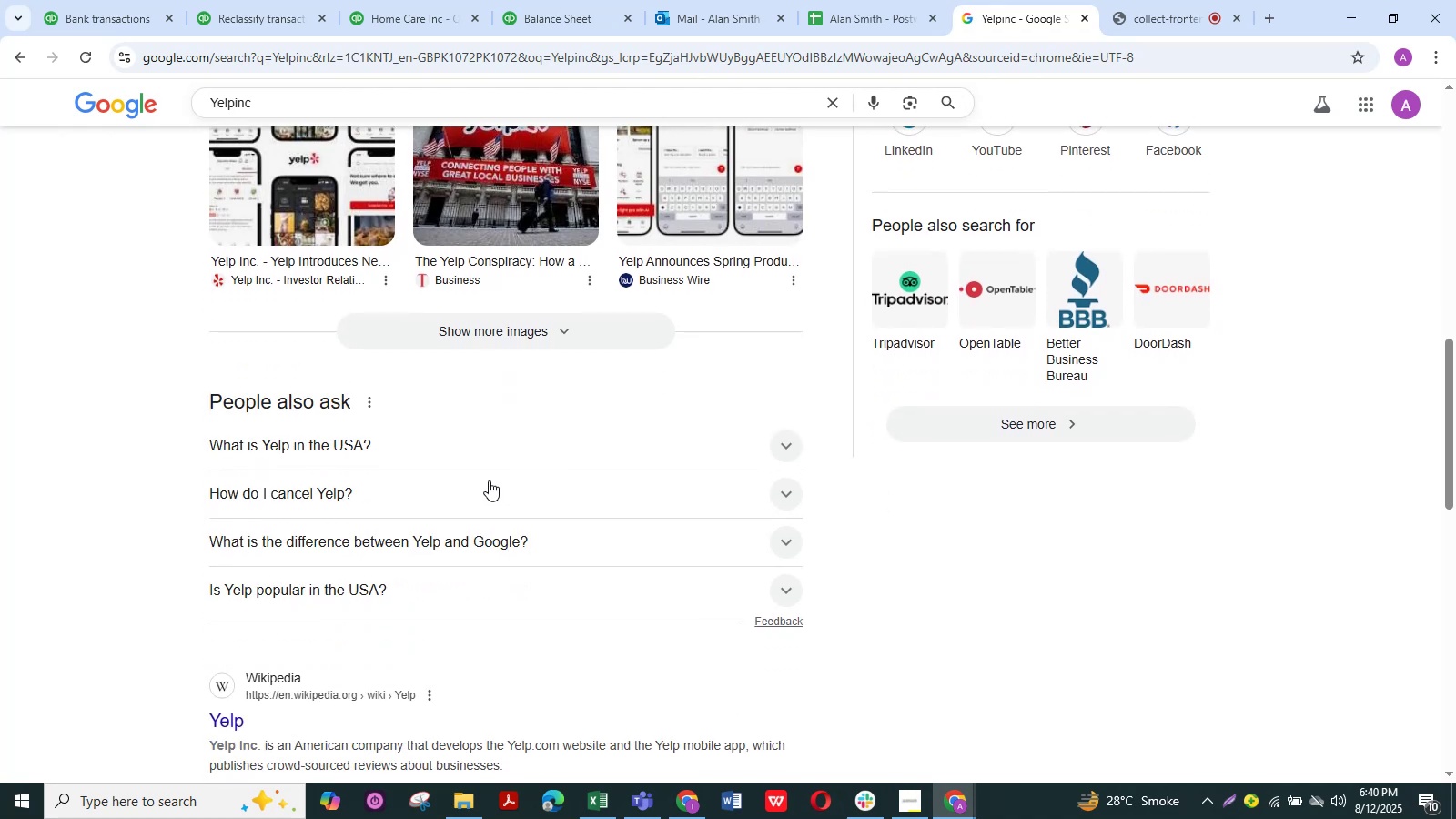 
left_click([462, 575])
 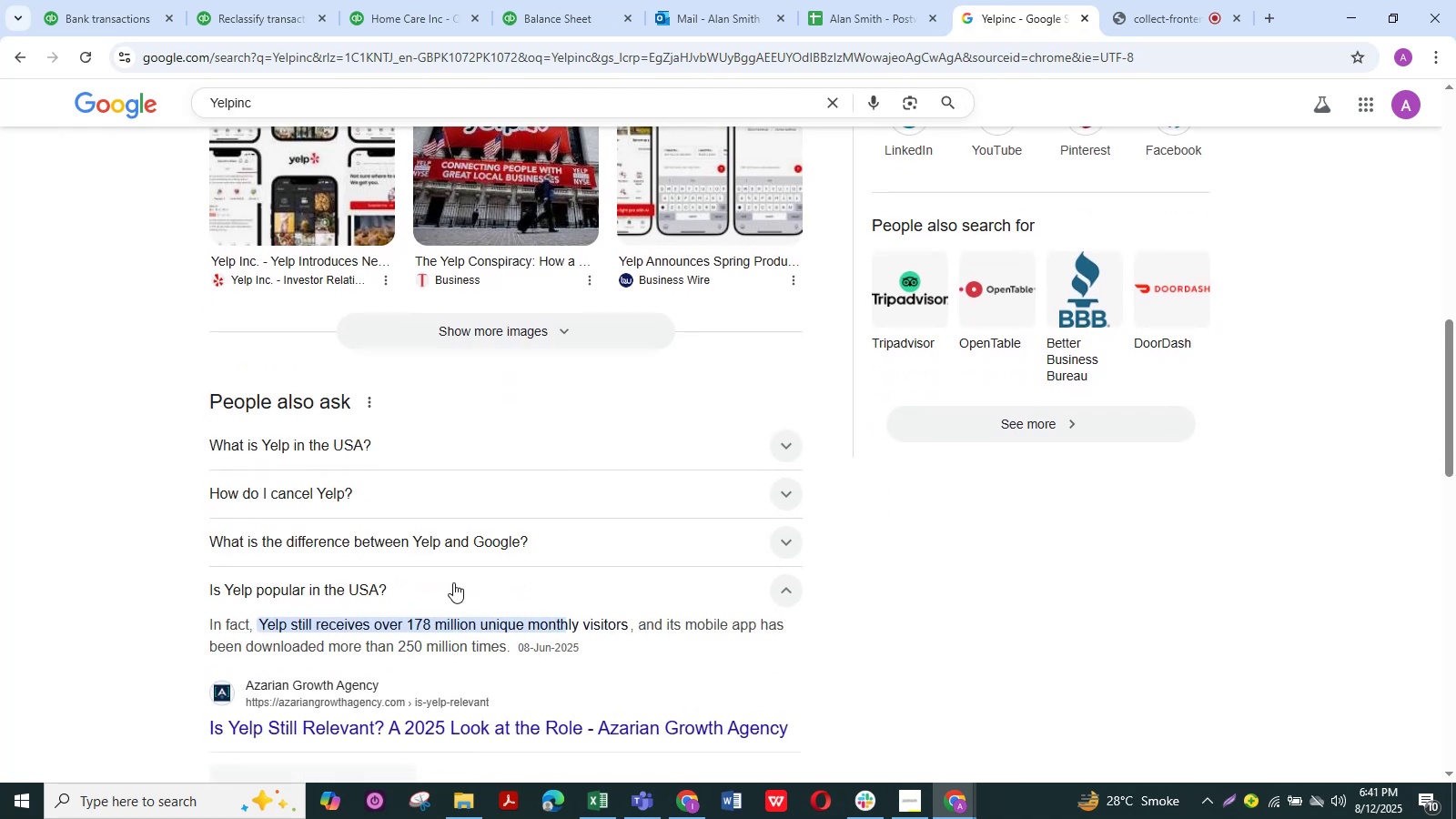 
left_click([453, 582])
 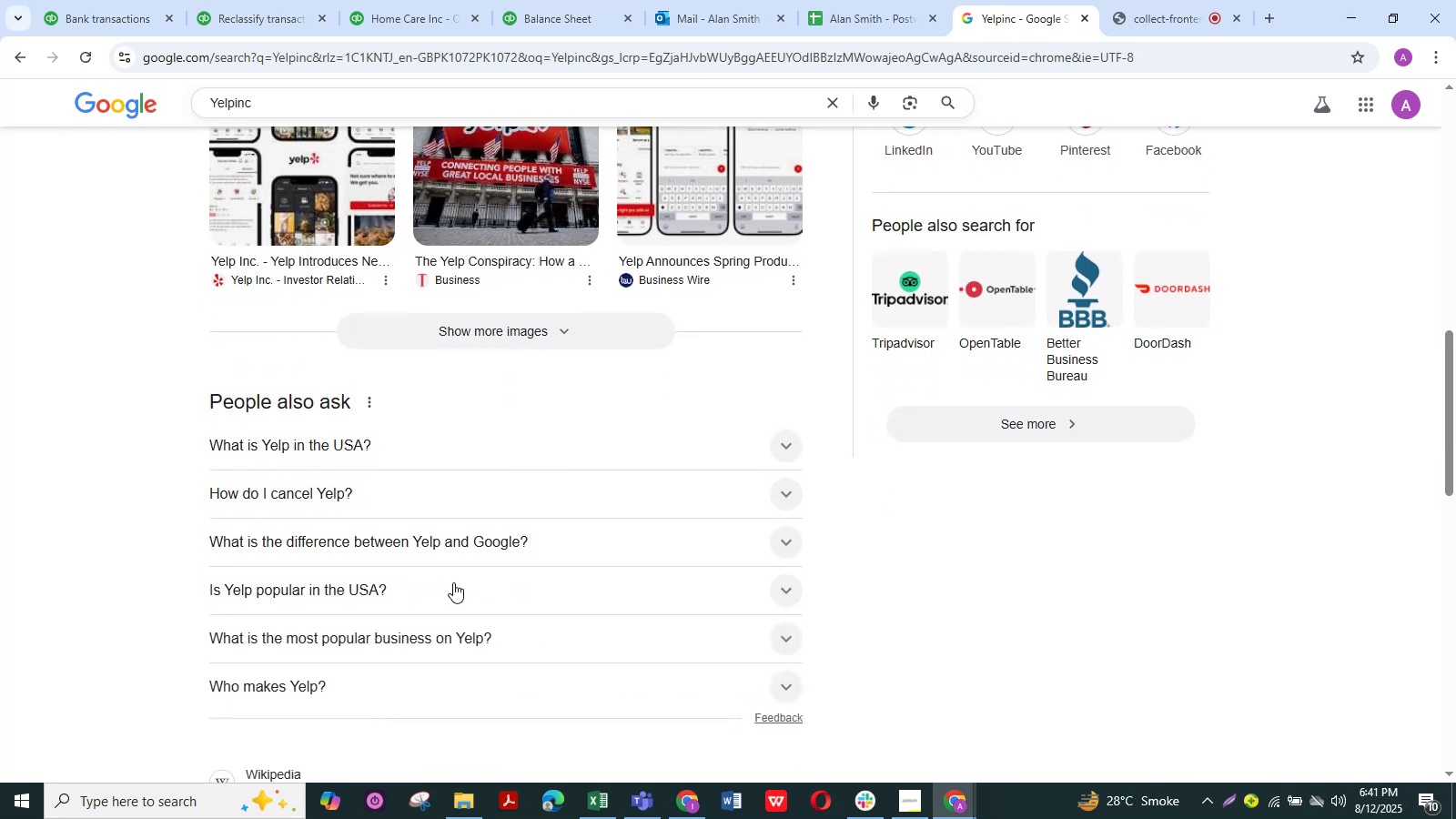 
left_click([278, 0])
 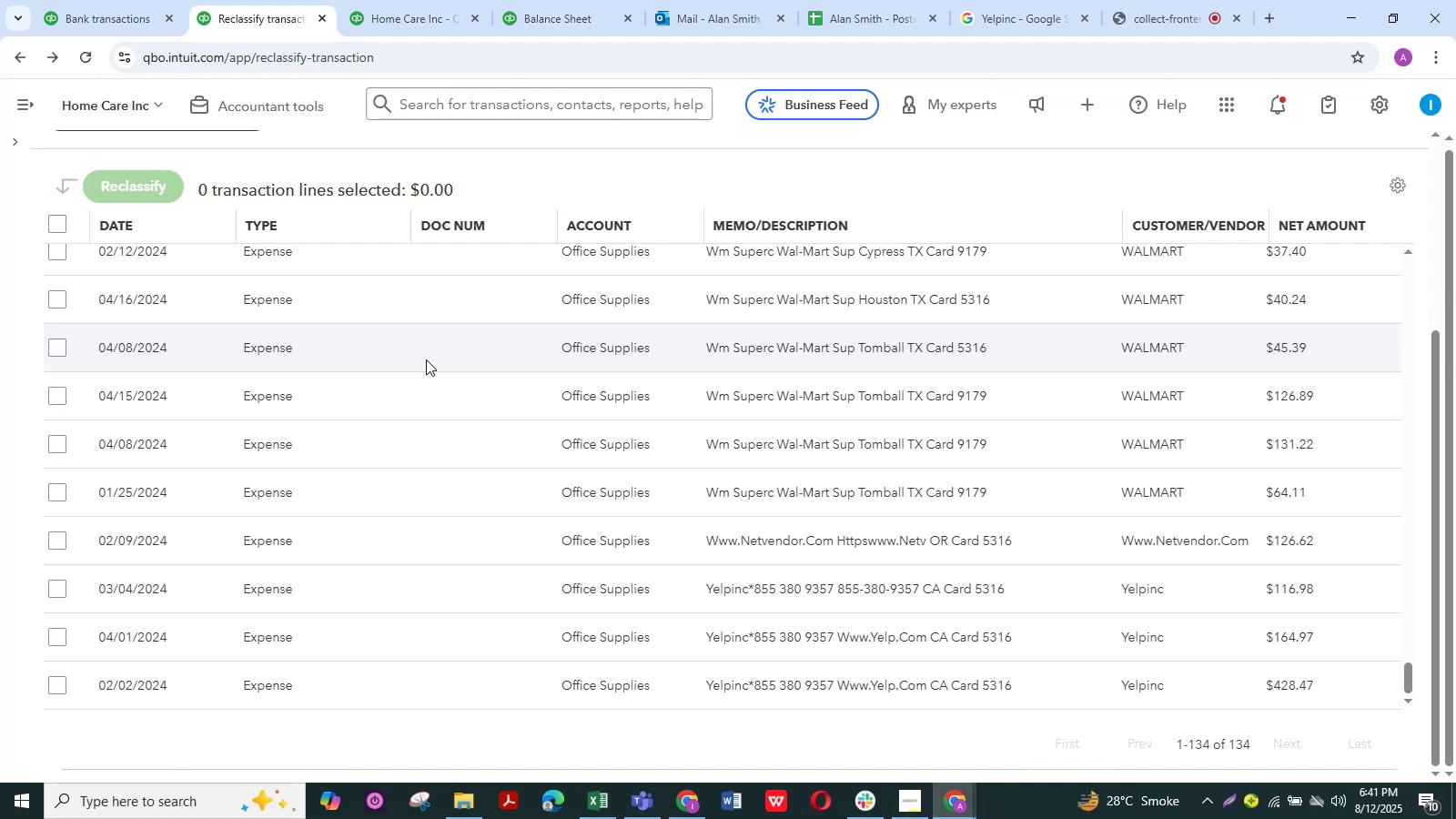 
wait(43.25)
 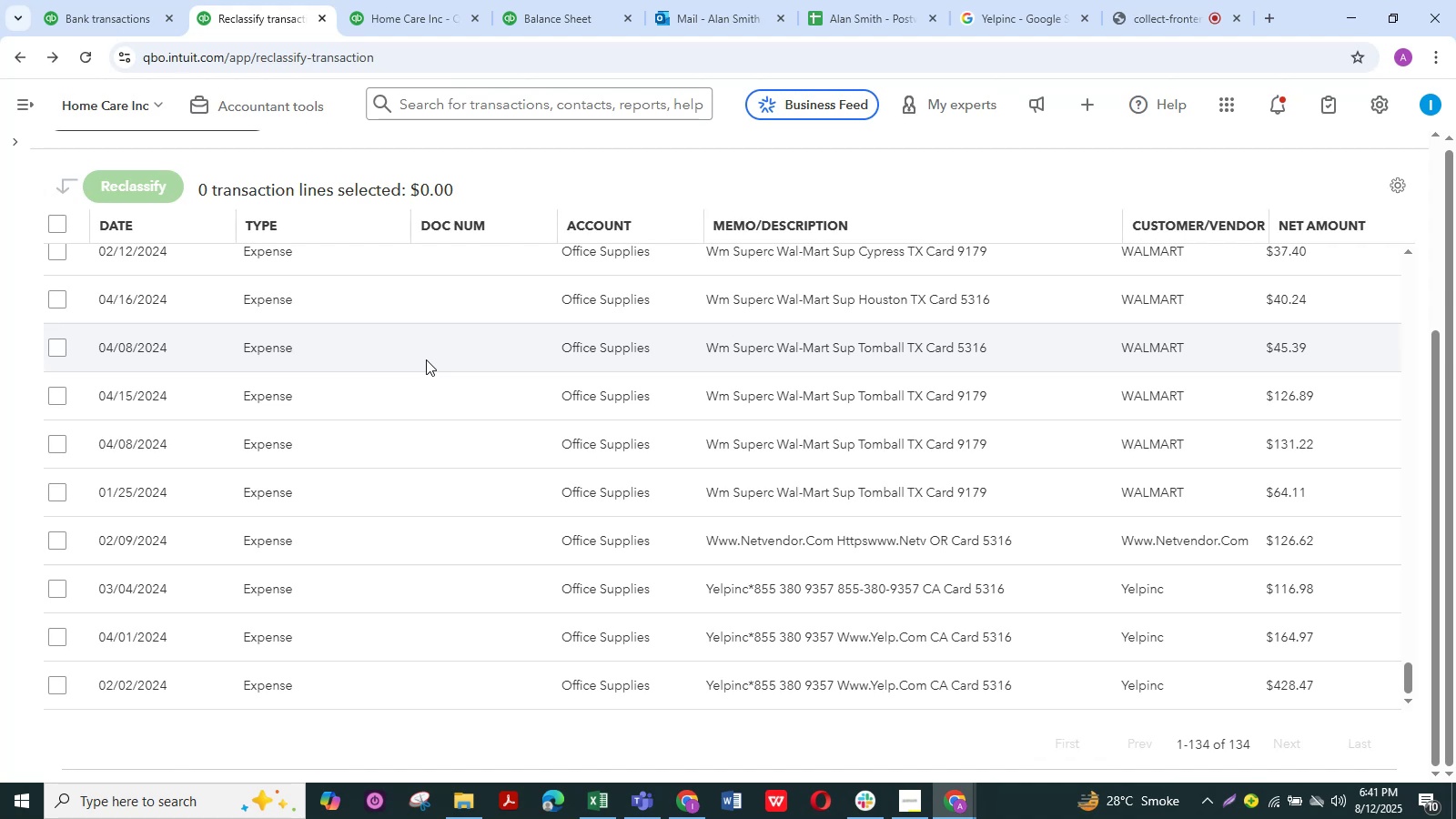 
scroll: coordinate [461, 434], scroll_direction: up, amount: 14.0
 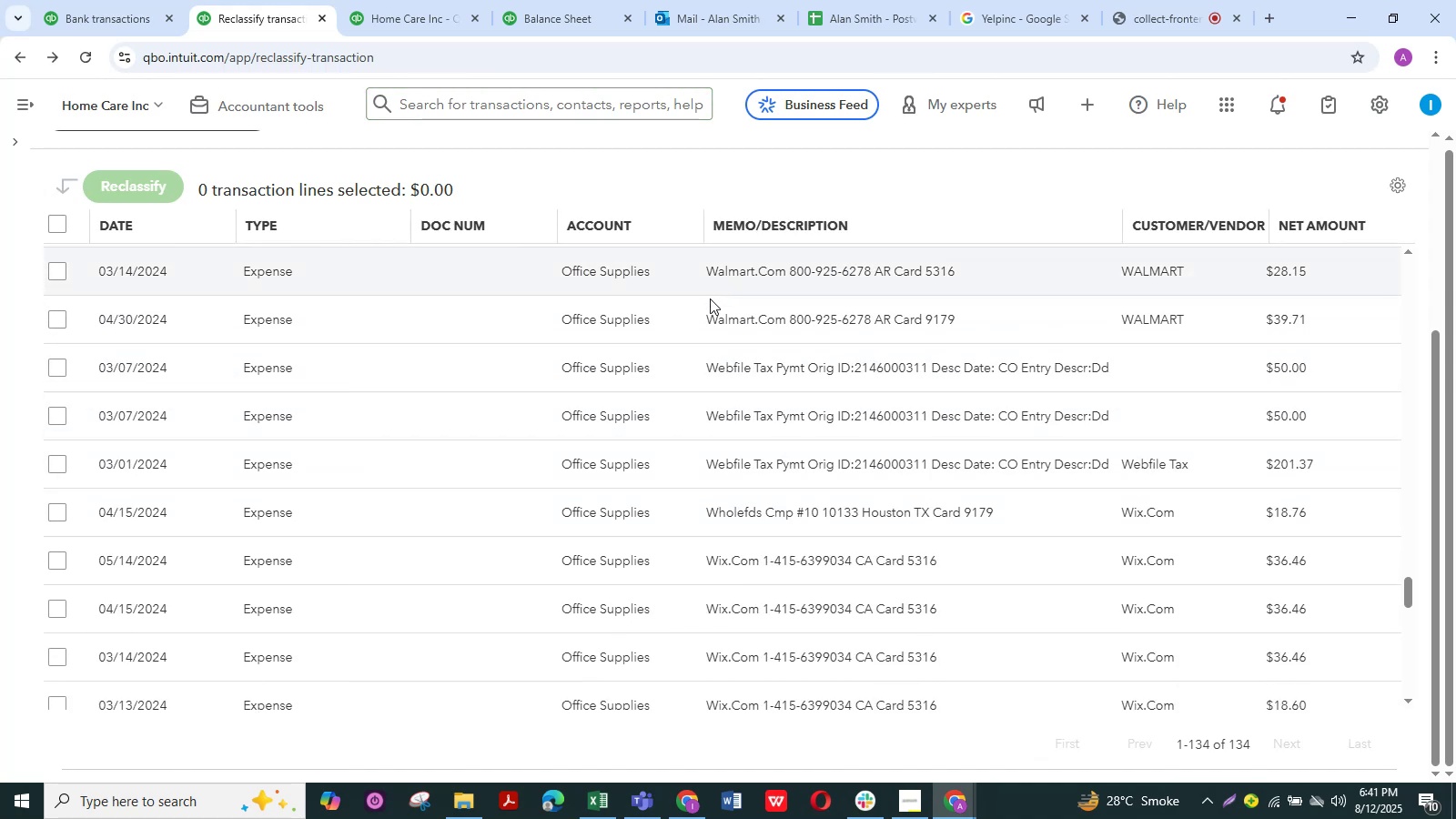 
scroll: coordinate [690, 520], scroll_direction: down, amount: 4.0
 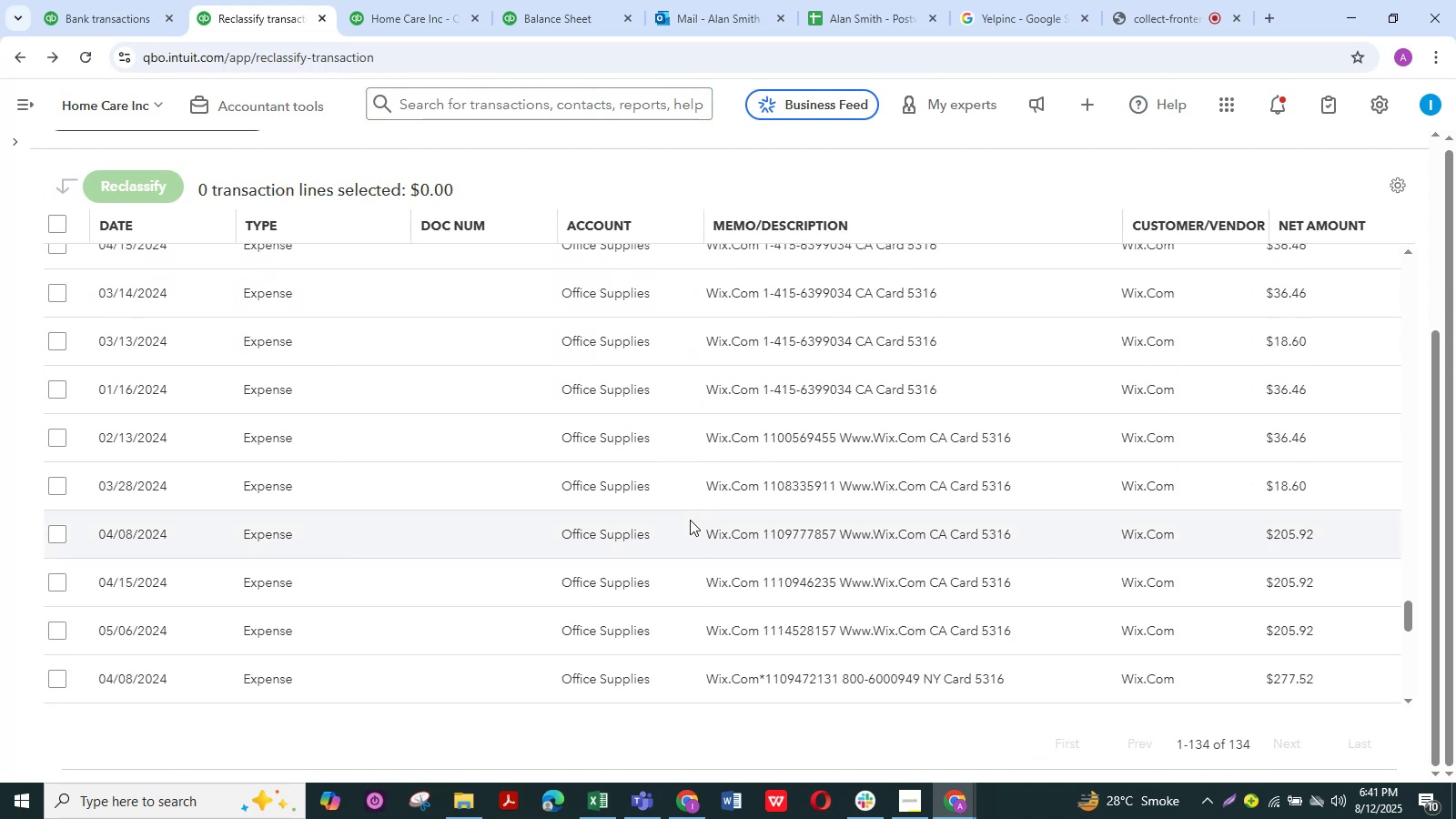 
scroll: coordinate [690, 520], scroll_direction: up, amount: 10.0
 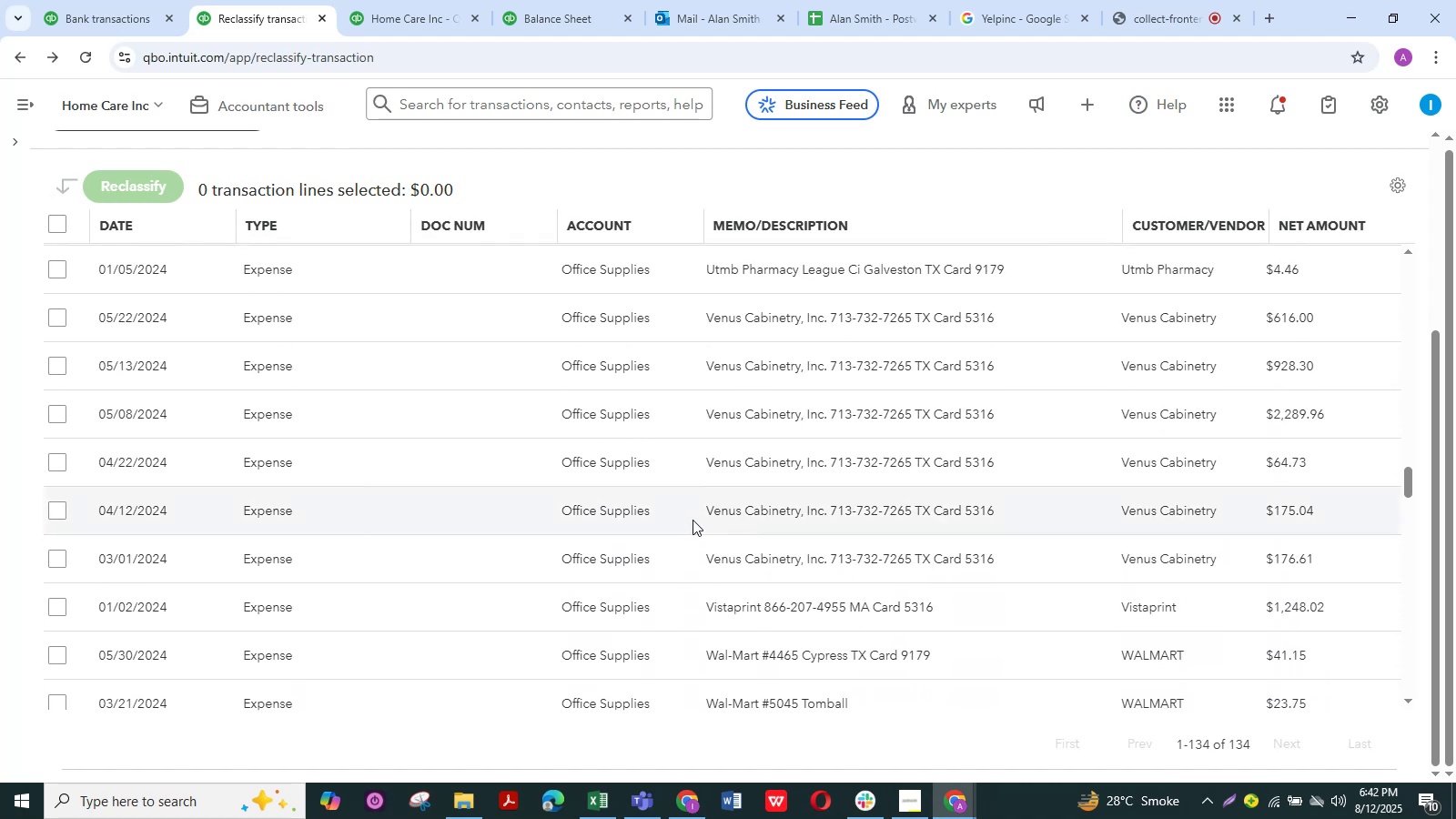 
scroll: coordinate [617, 554], scroll_direction: down, amount: 20.0
 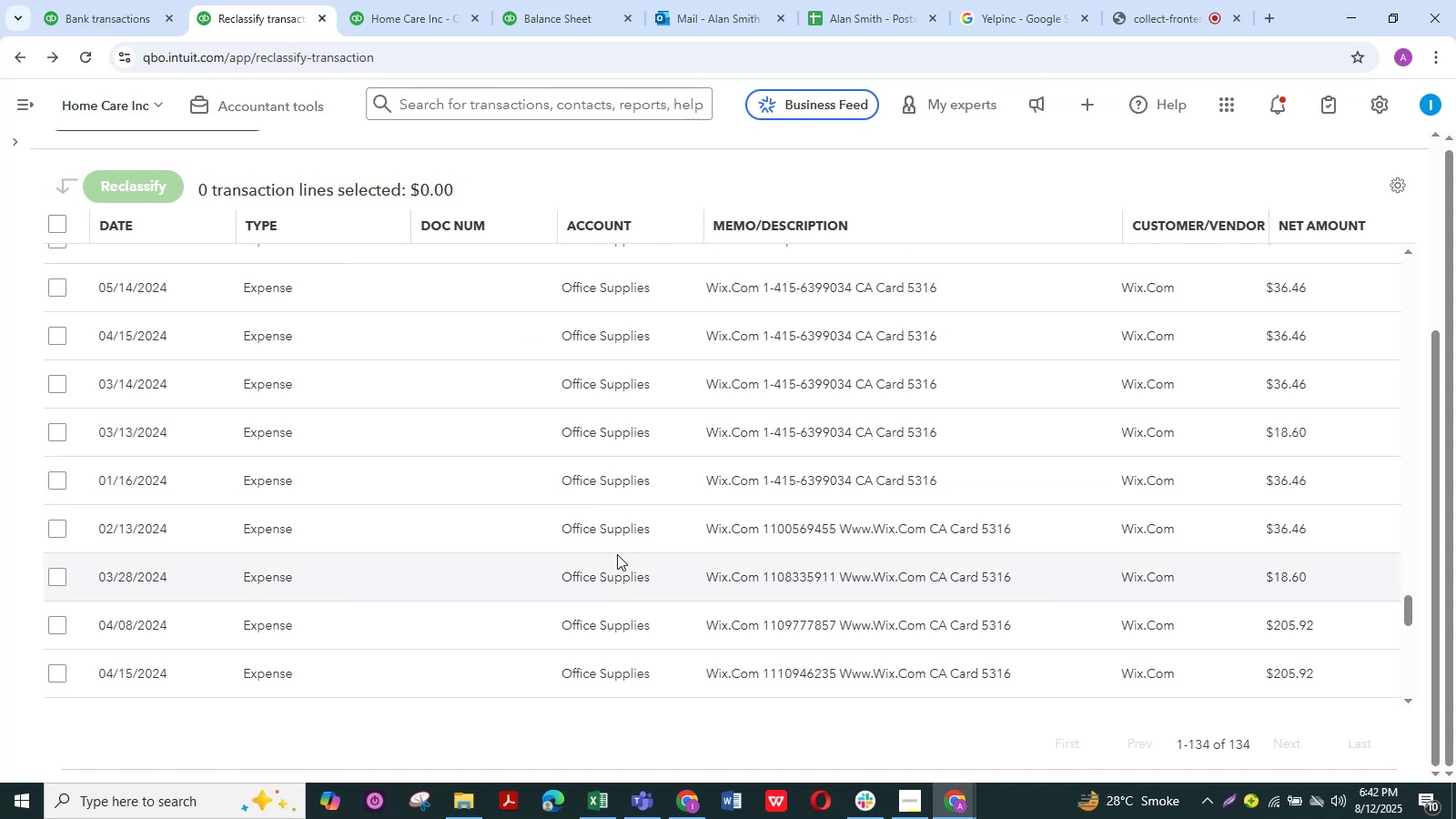 
scroll: coordinate [617, 554], scroll_direction: up, amount: 3.0
 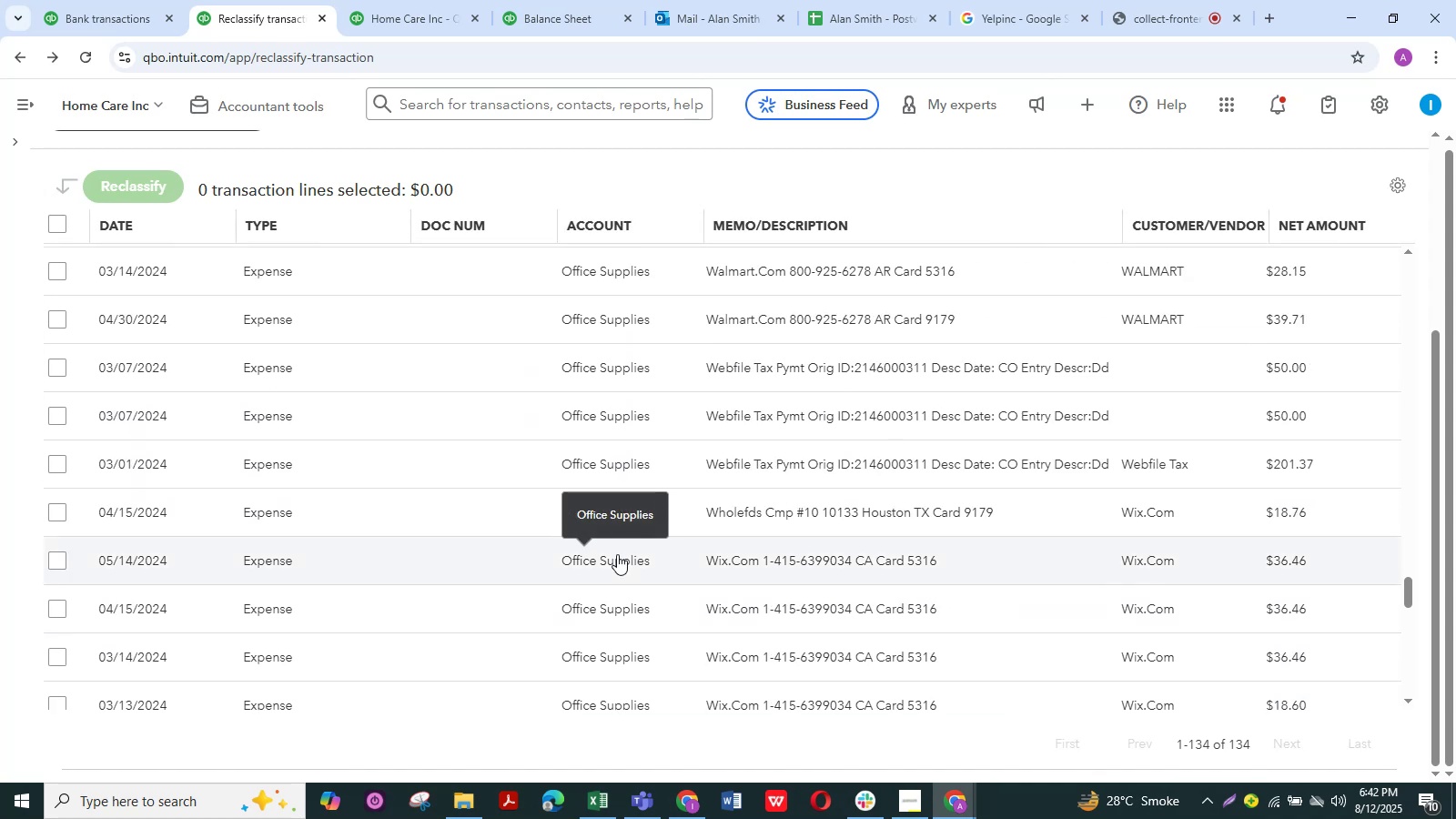 
left_click([426, 0])
 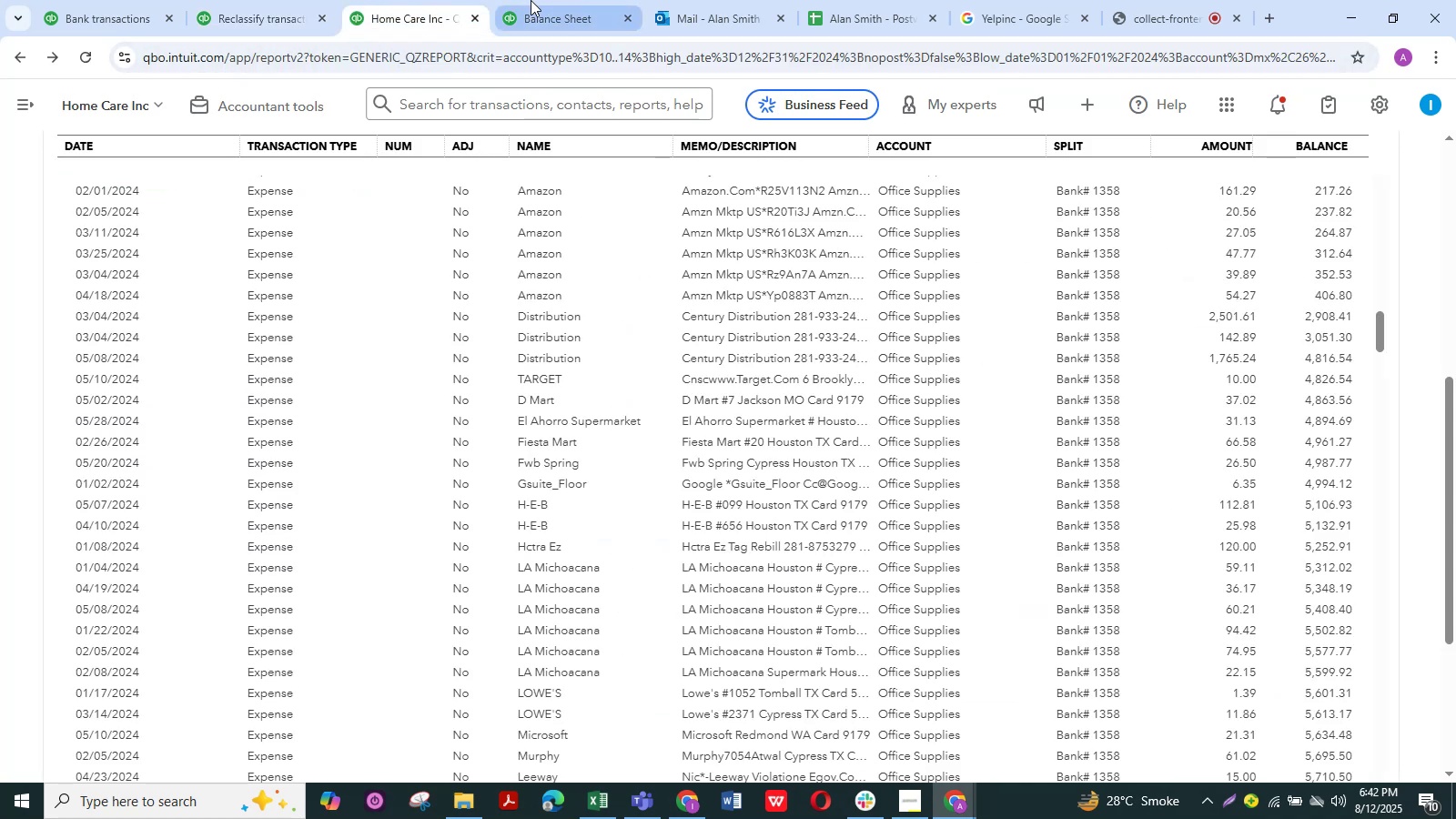 
left_click([571, 0])
 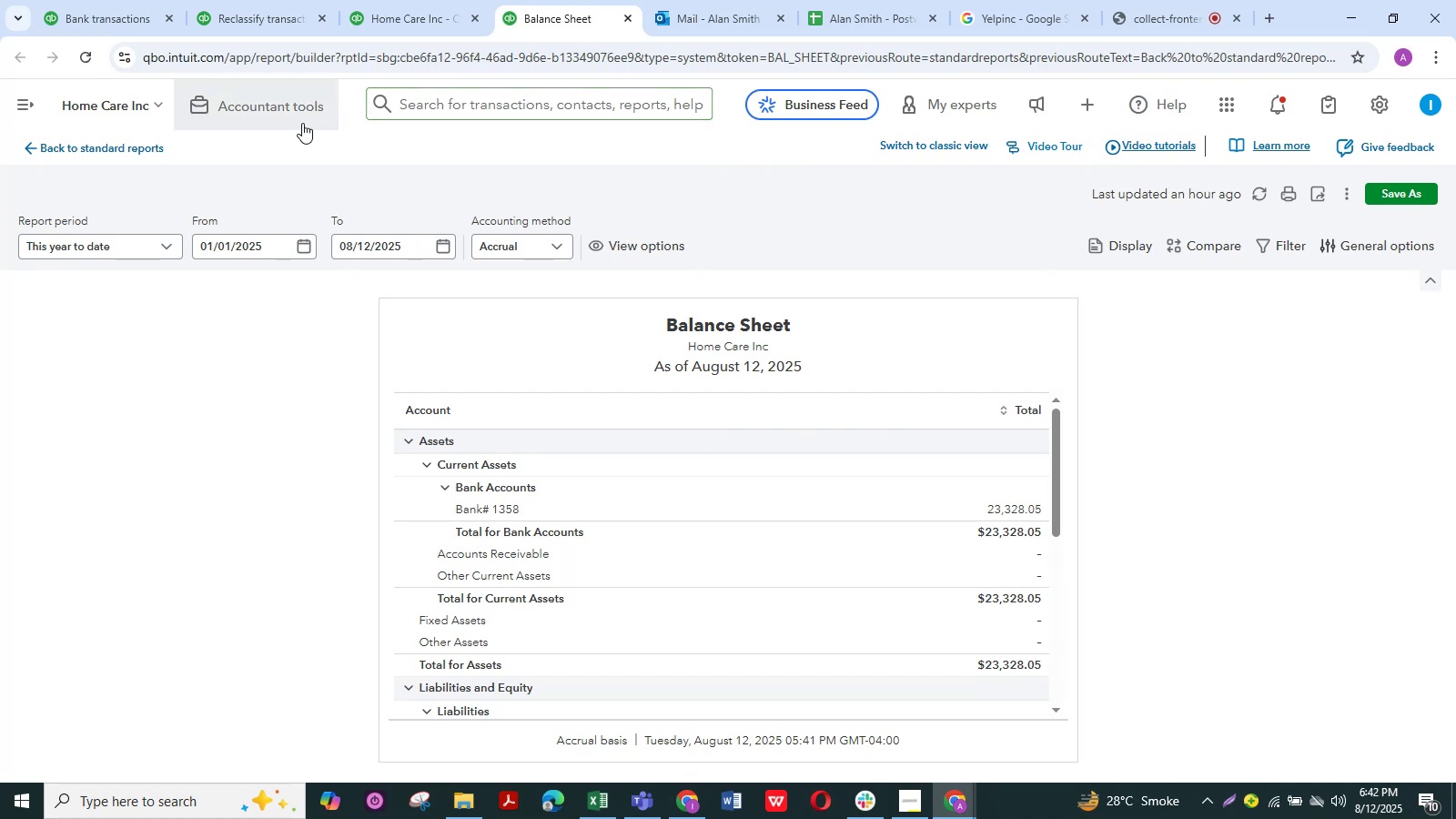 
left_click([283, 118])
 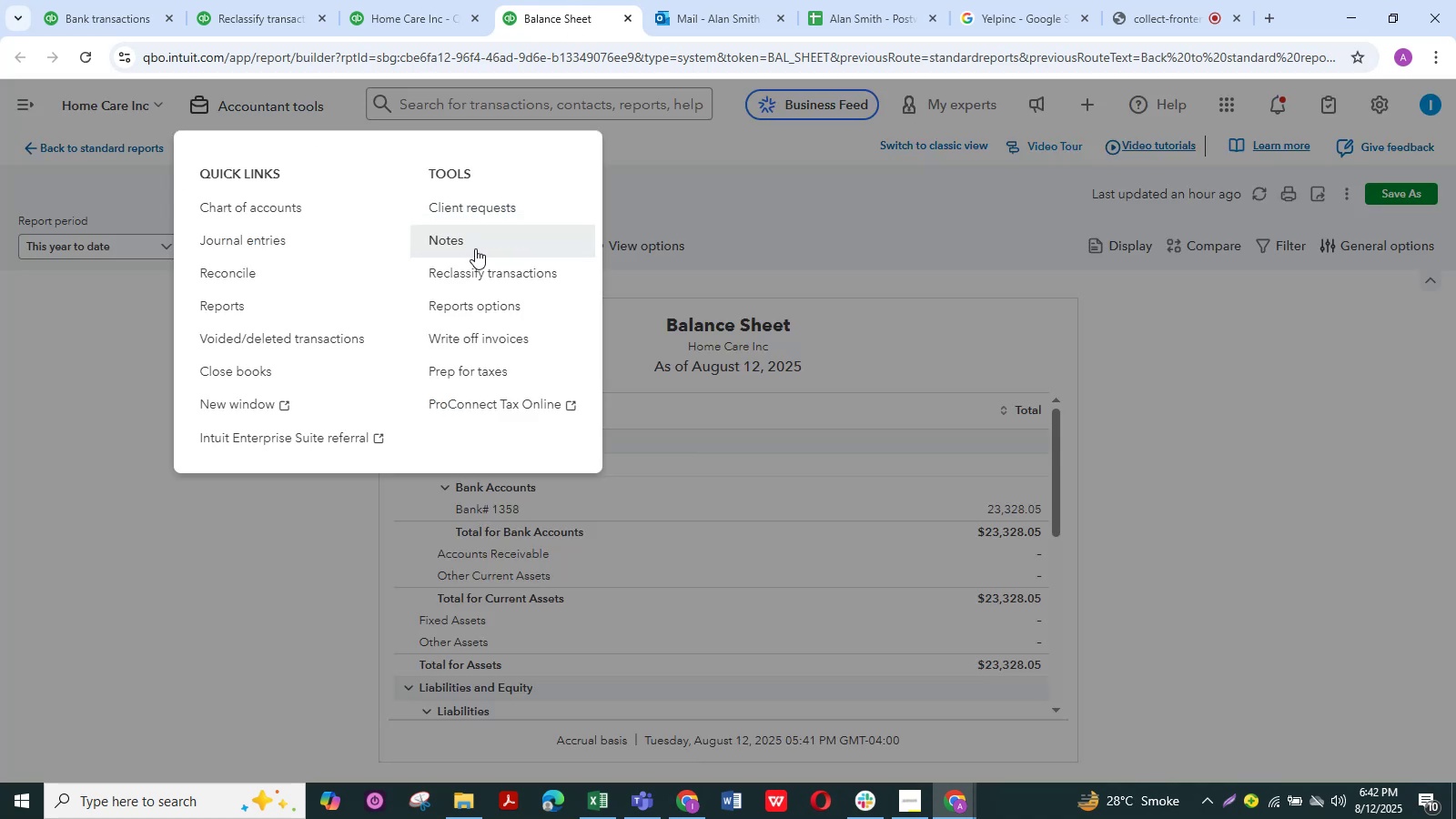 
right_click([478, 273])
 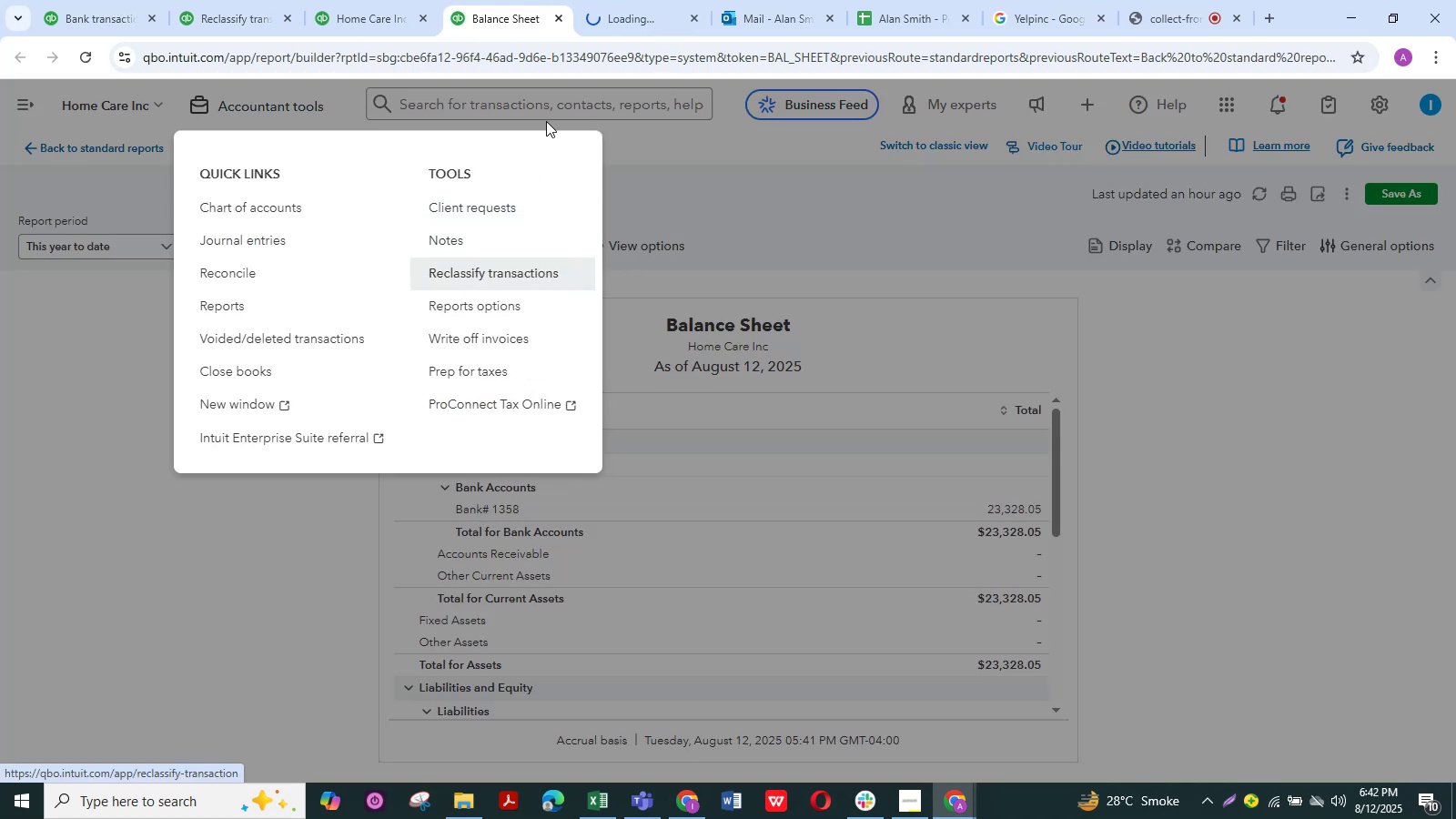 
left_click_drag(start_coordinate=[624, 14], to_coordinate=[525, 7])
 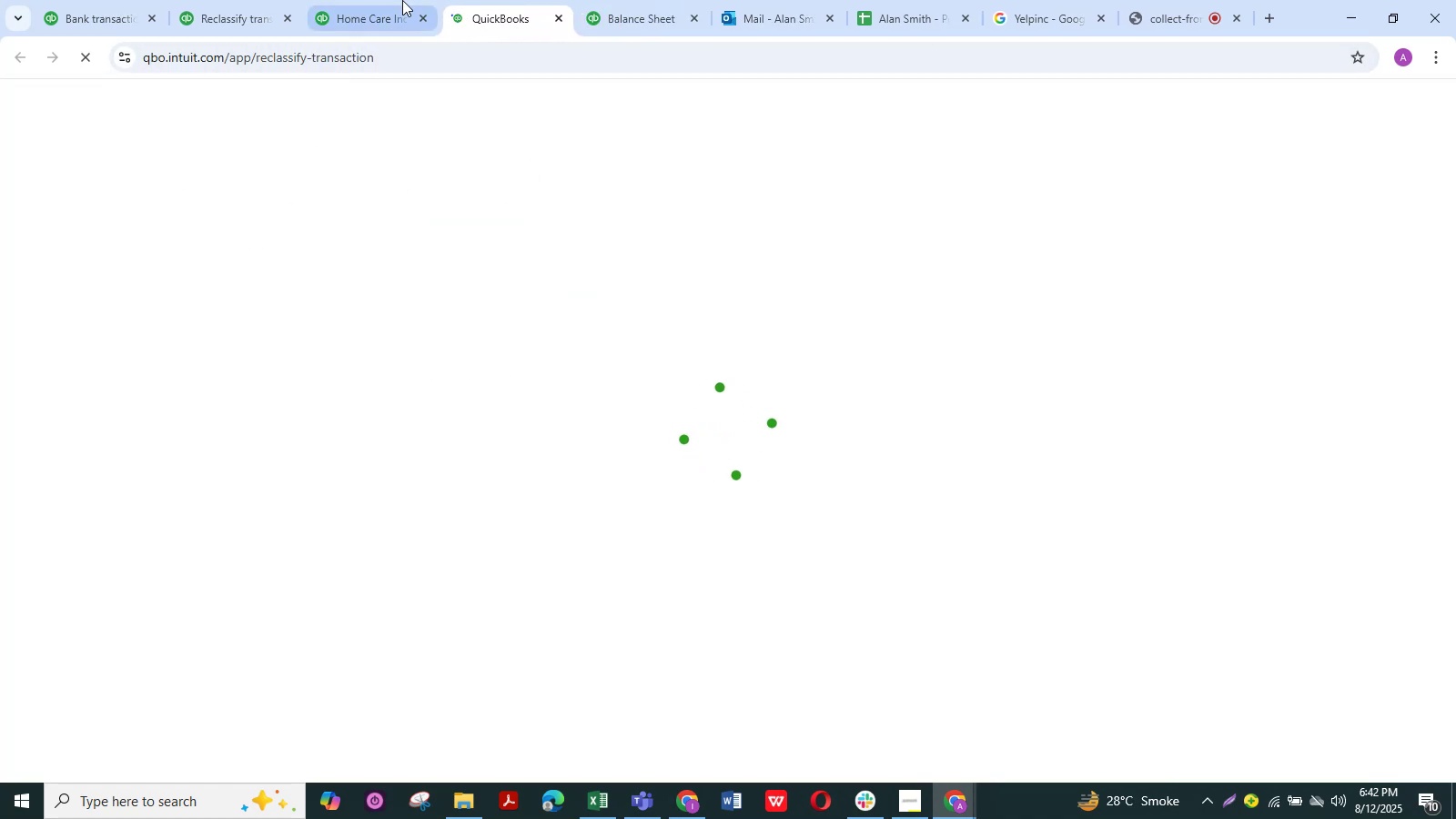 
left_click([402, 0])
 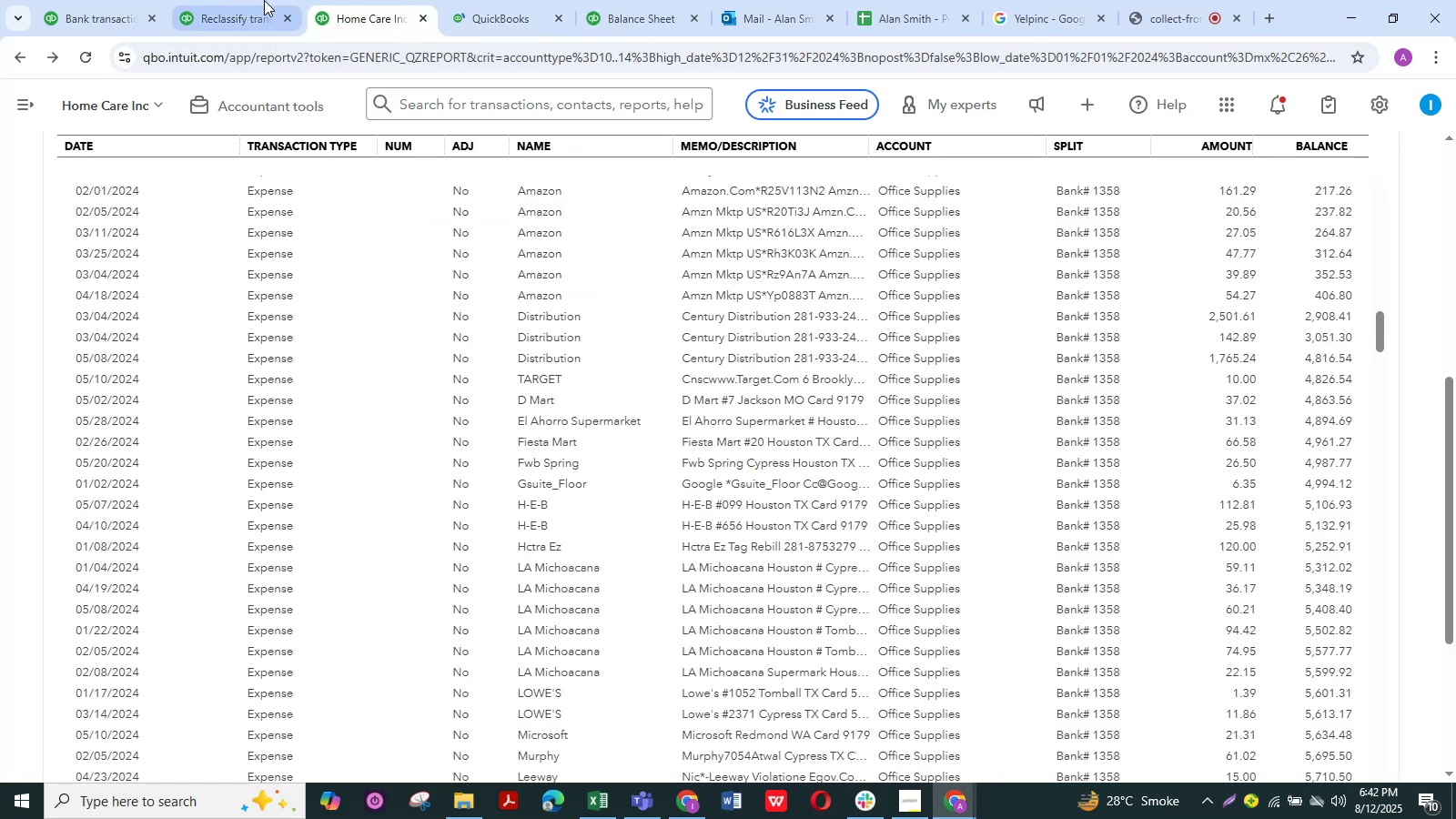 
left_click([248, 0])
 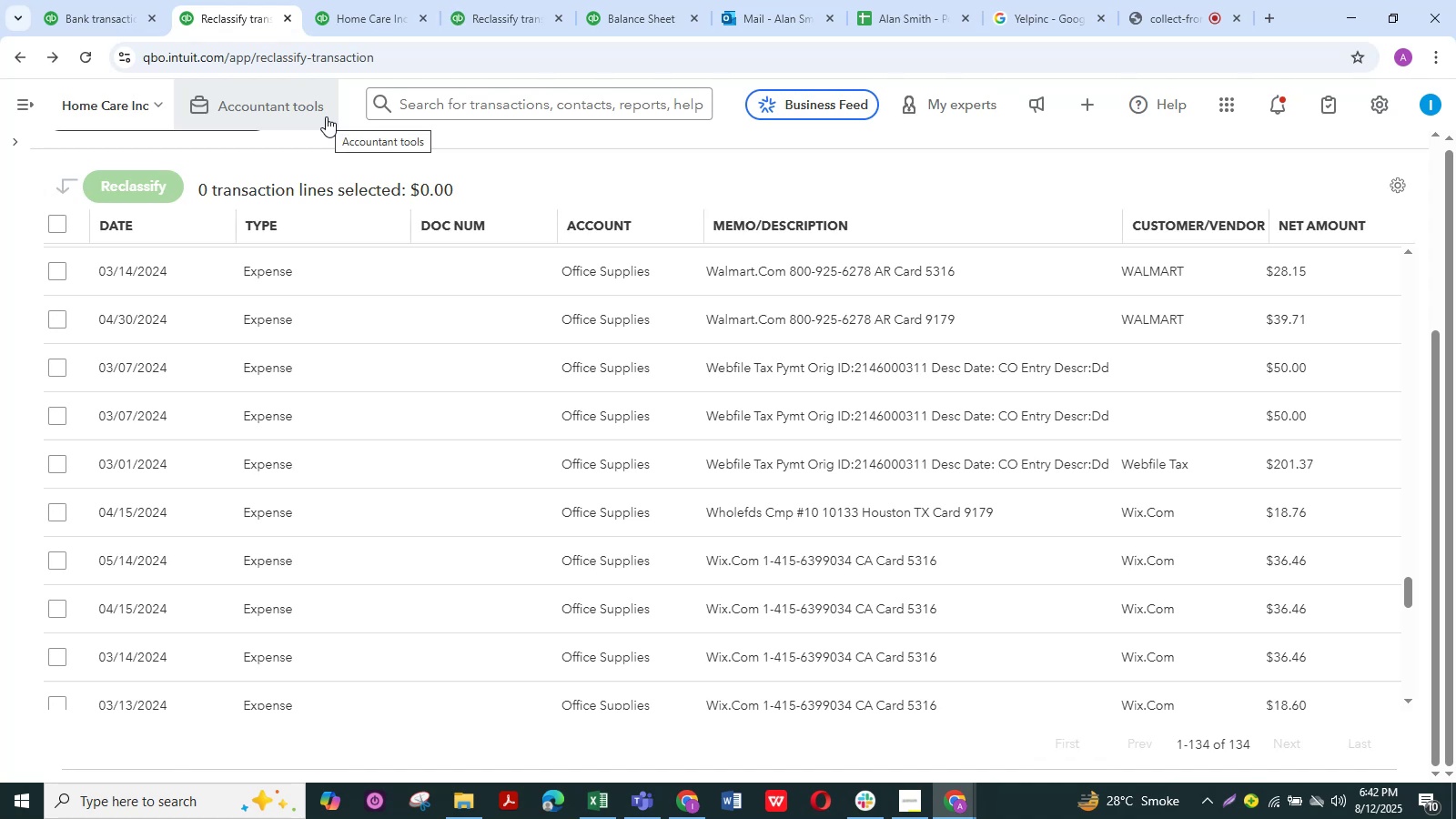 
wait(12.39)
 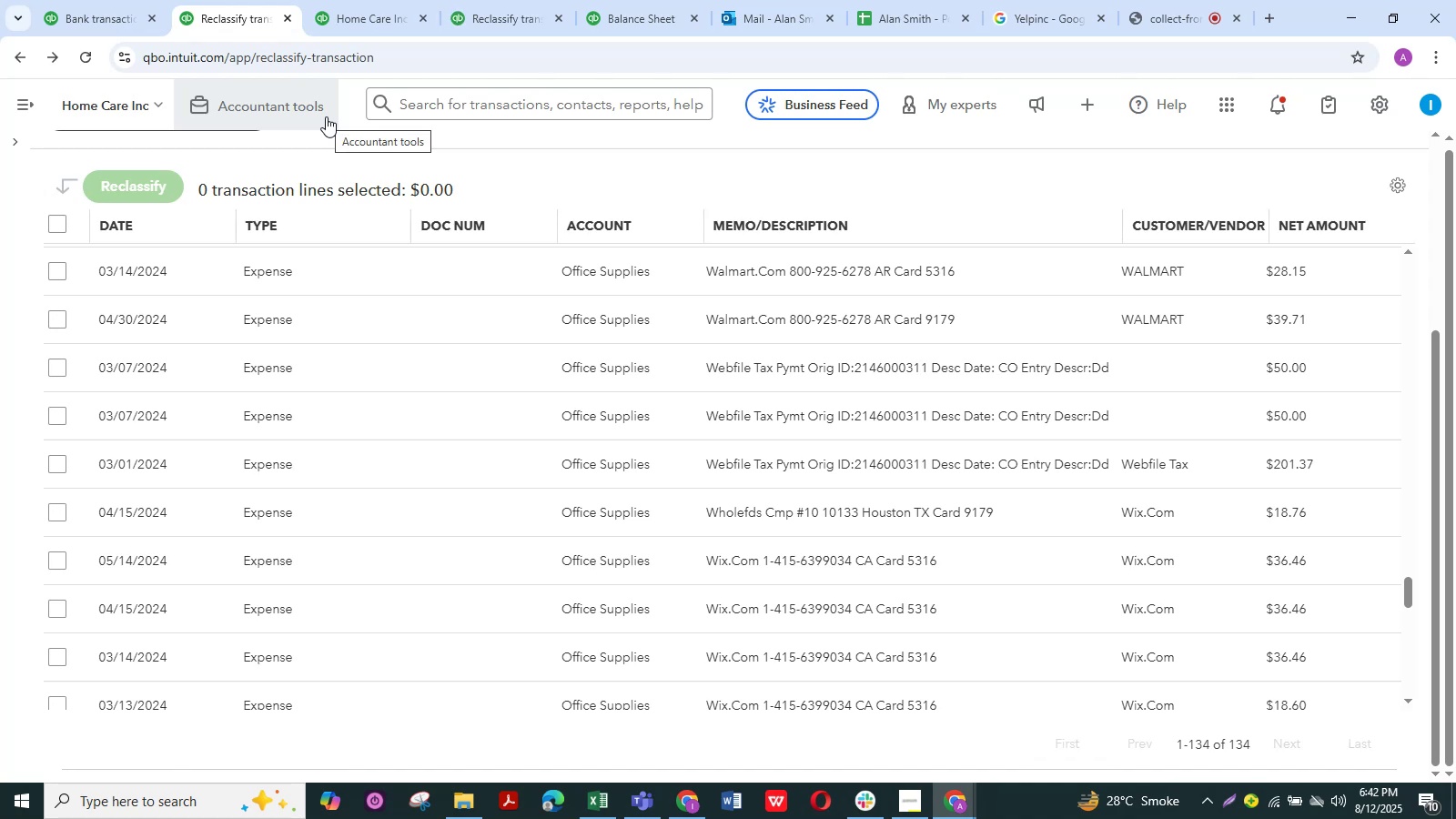 
left_click([724, 142])
 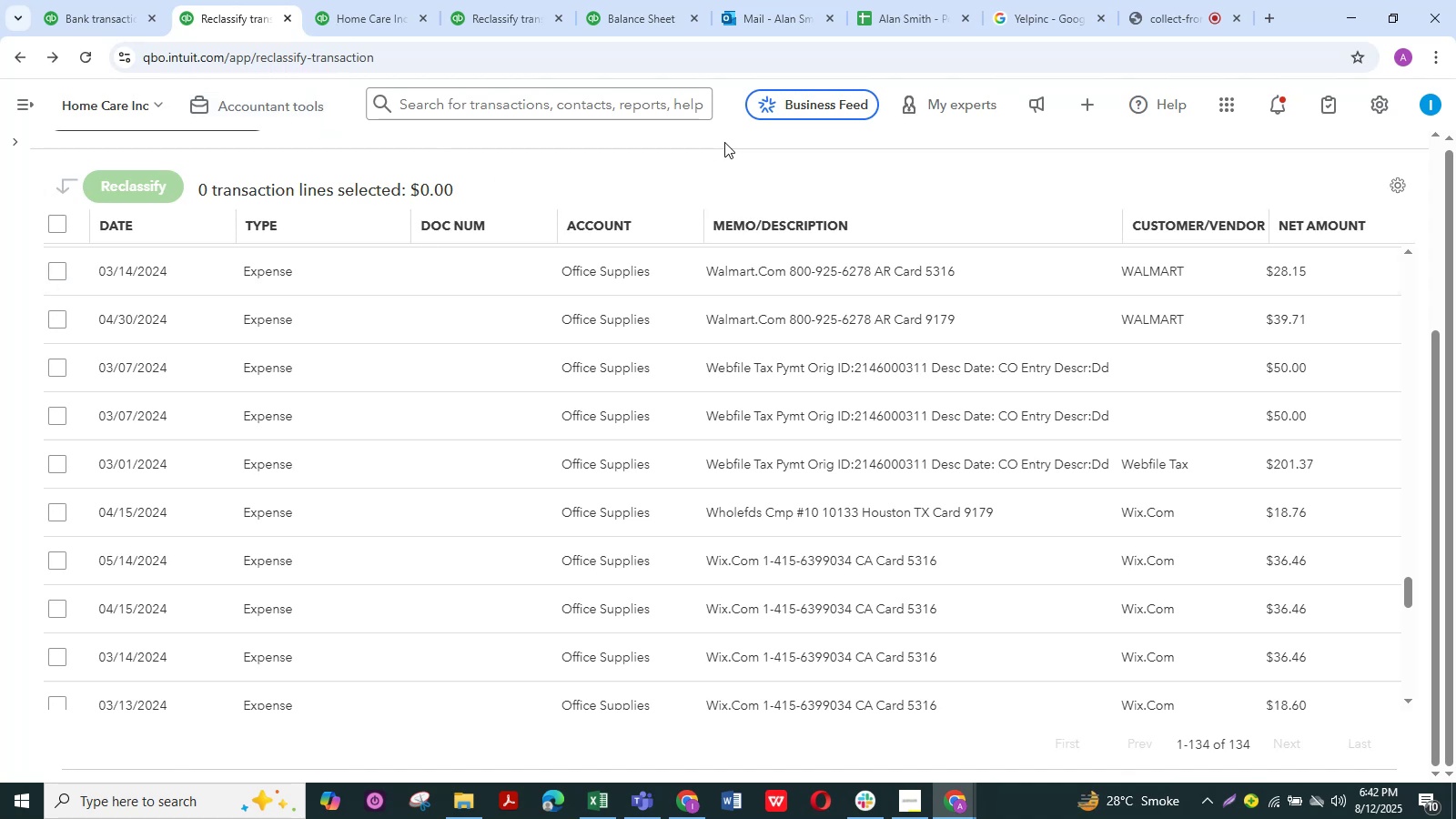 
scroll: coordinate [766, 313], scroll_direction: up, amount: 9.0
 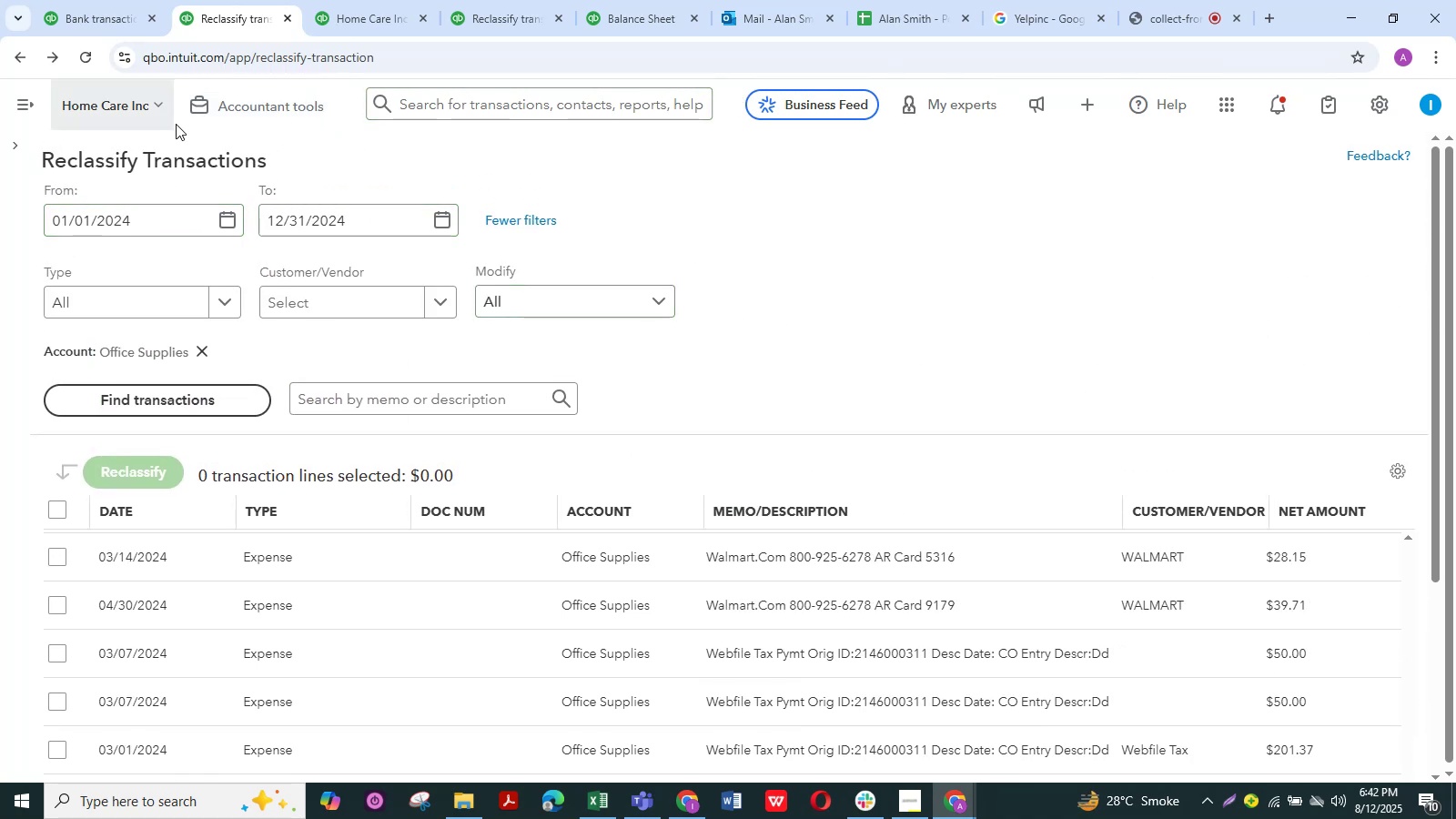 
left_click([20, 147])
 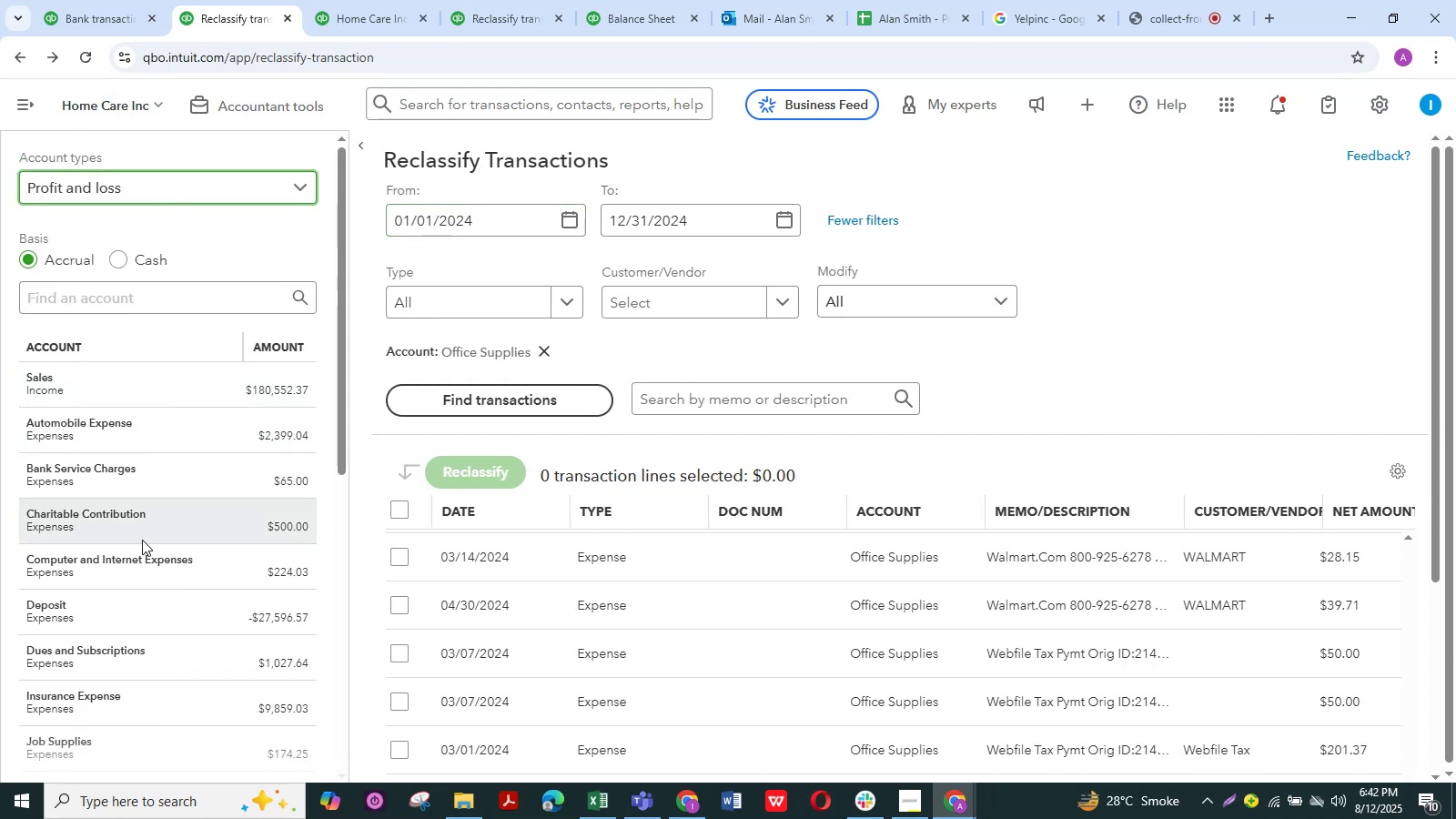 
wait(8.52)
 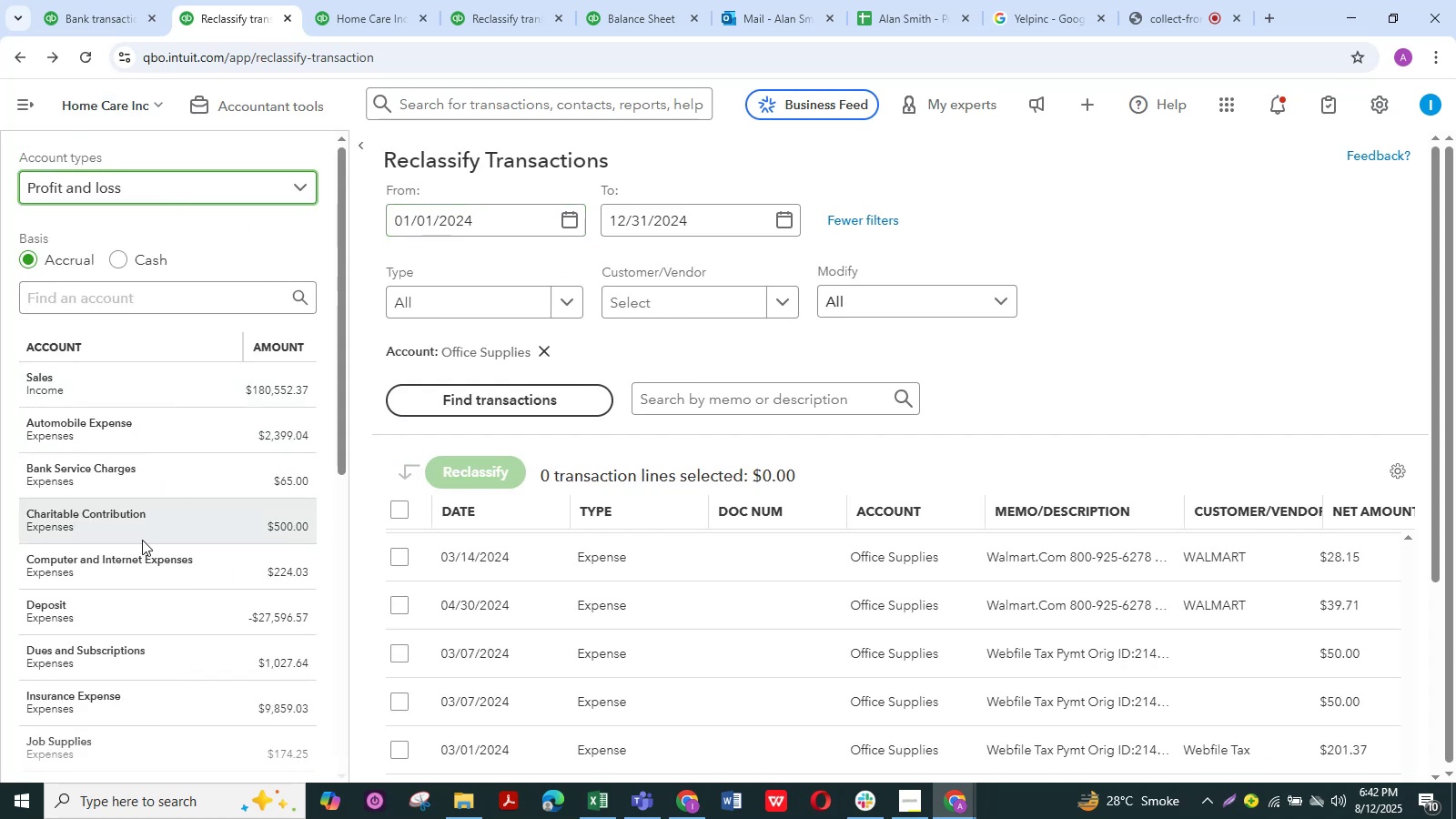 
scroll: coordinate [237, 413], scroll_direction: down, amount: 1.0
 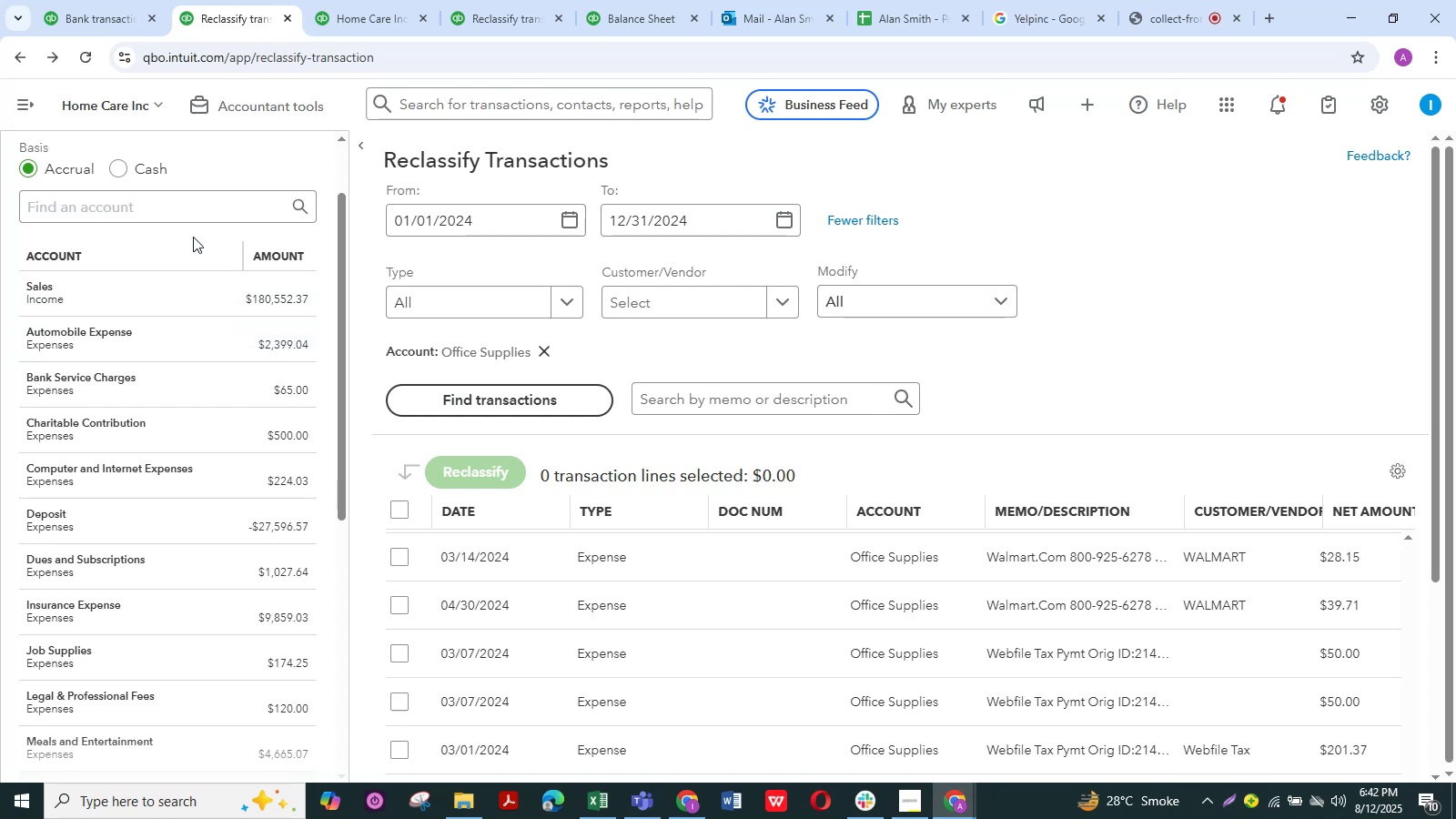 
left_click([189, 221])
 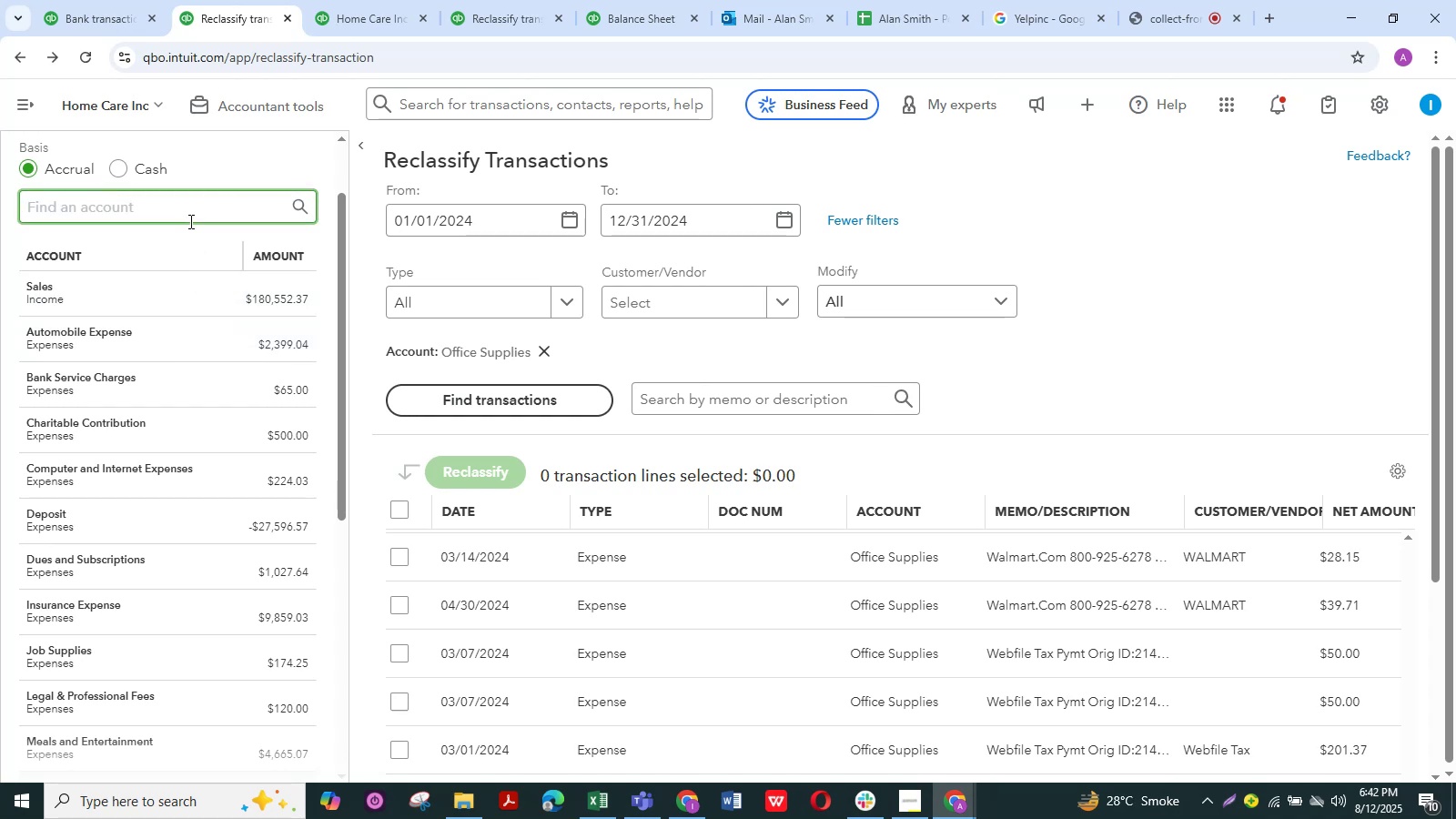 
type(supp)
 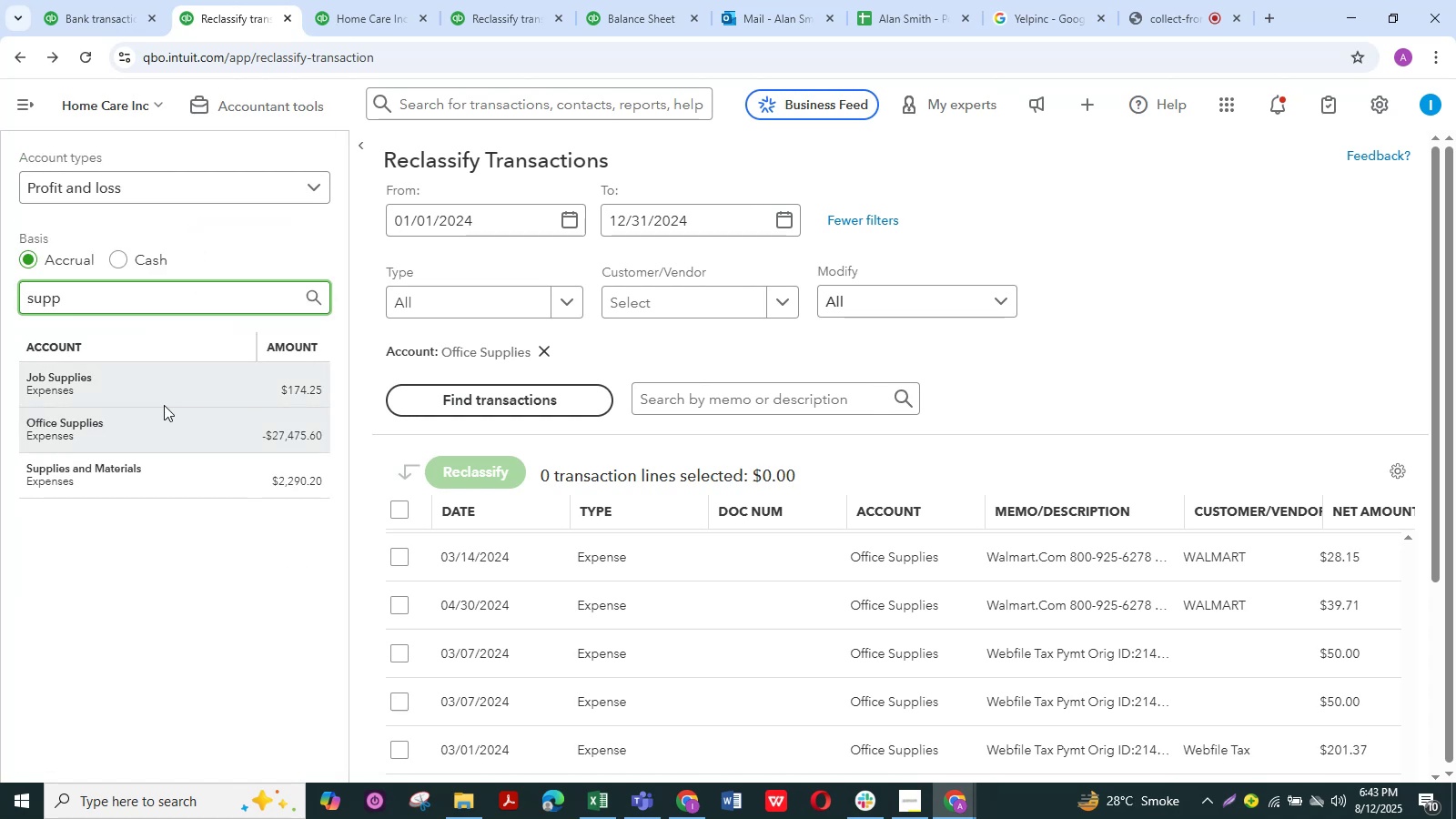 
left_click([157, 475])
 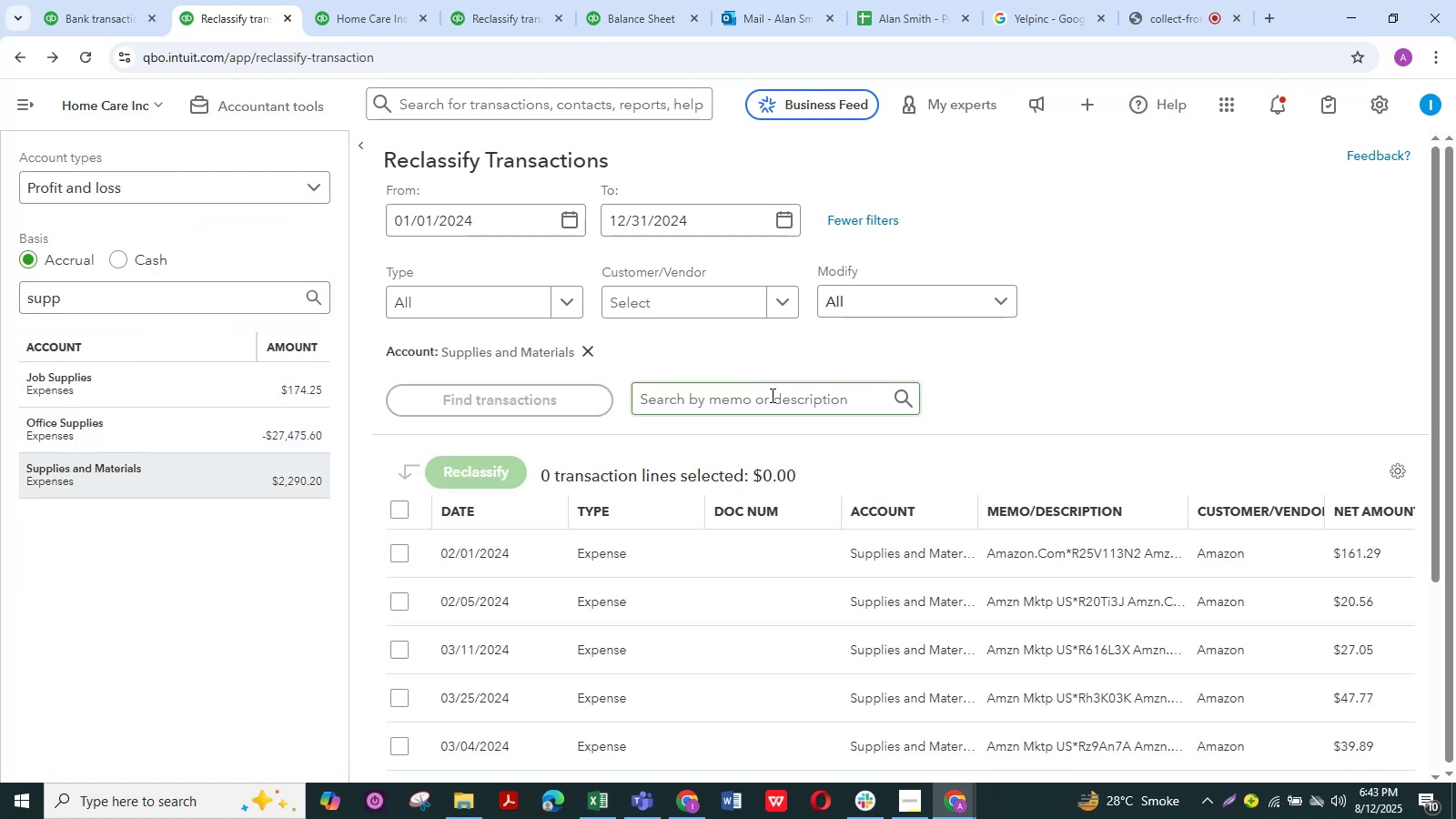 
left_click([754, 406])
 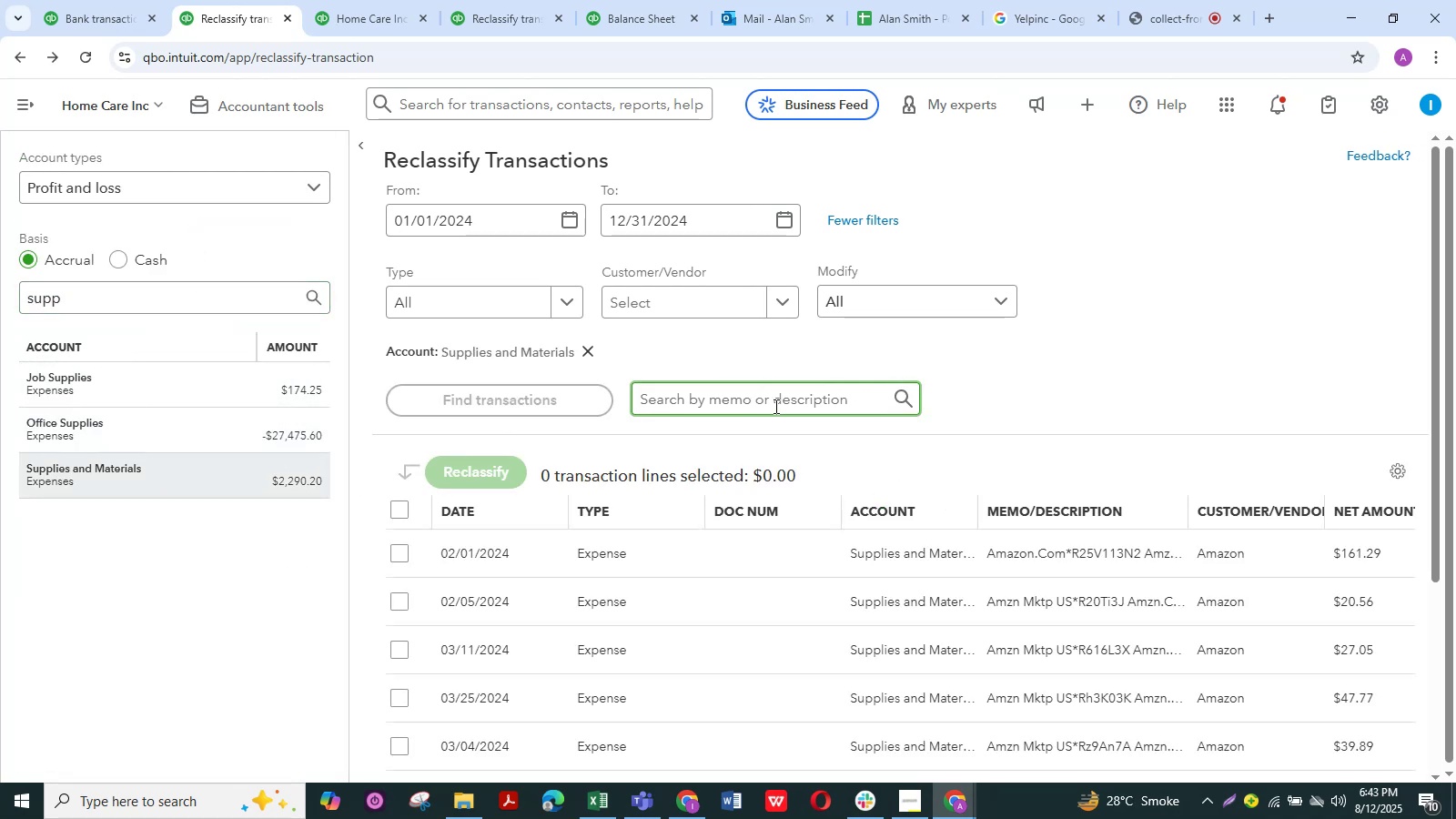 
type(amazon)
 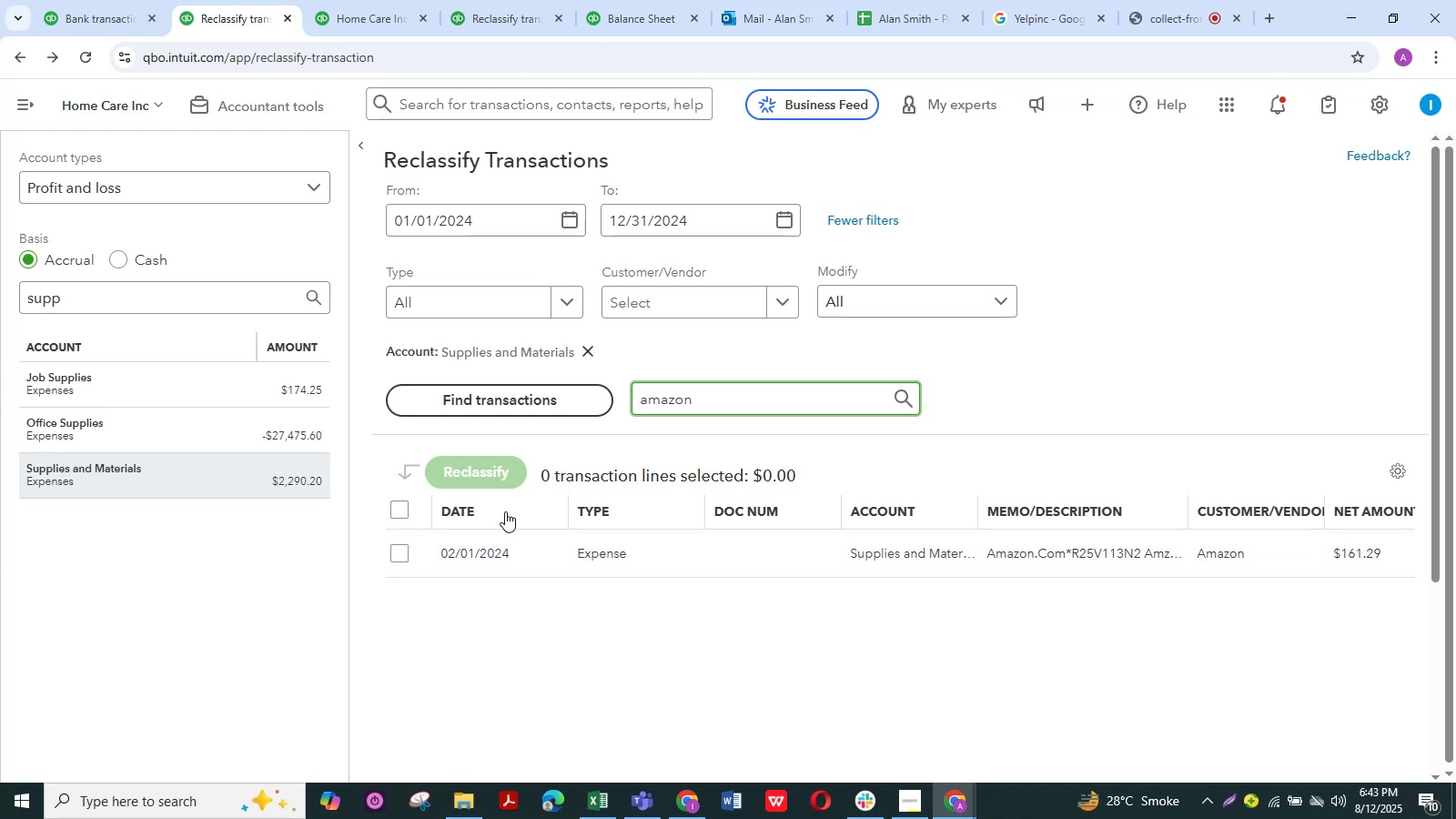 
wait(5.59)
 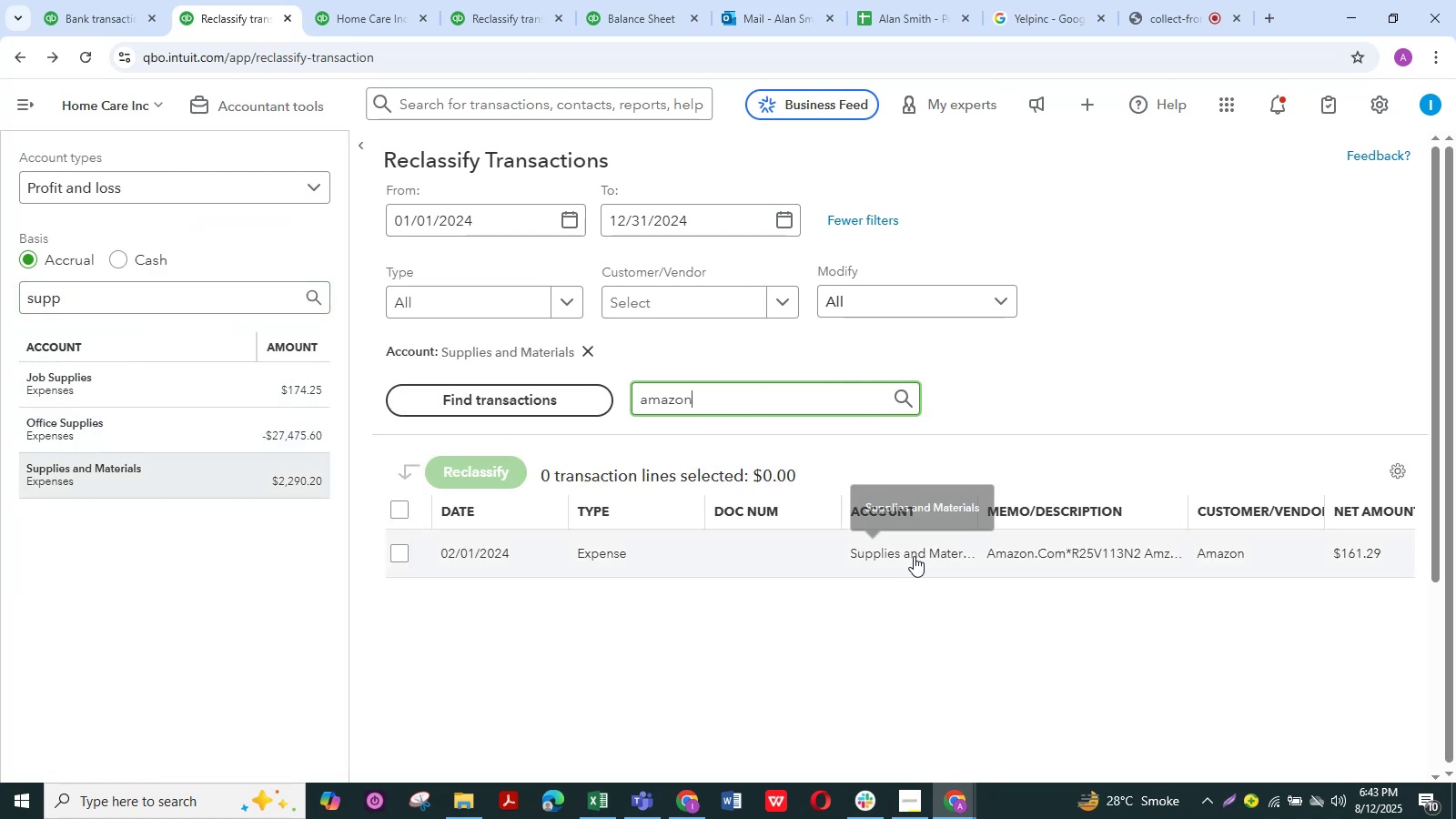 
left_click([385, 510])
 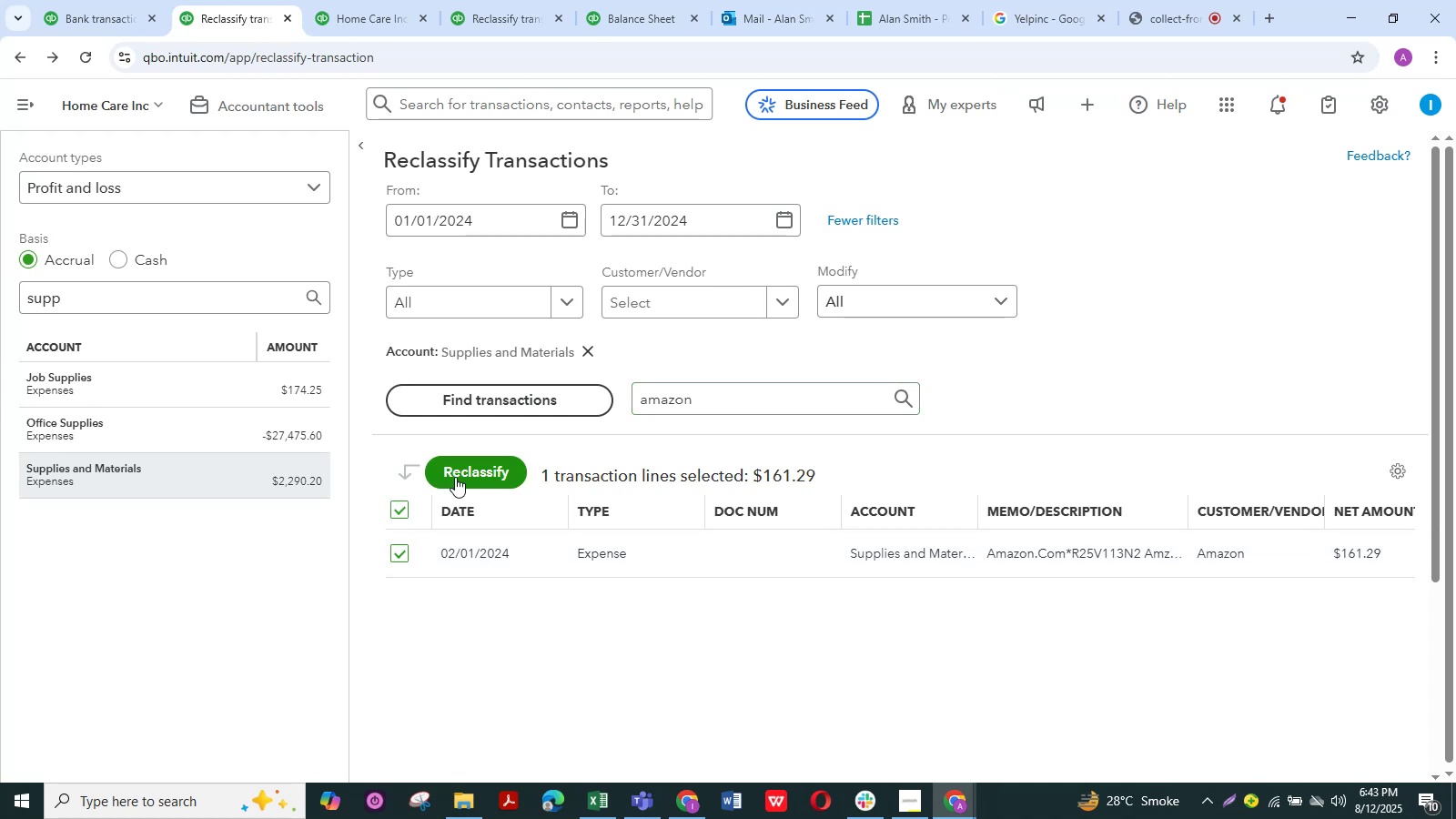 
double_click([460, 474])
 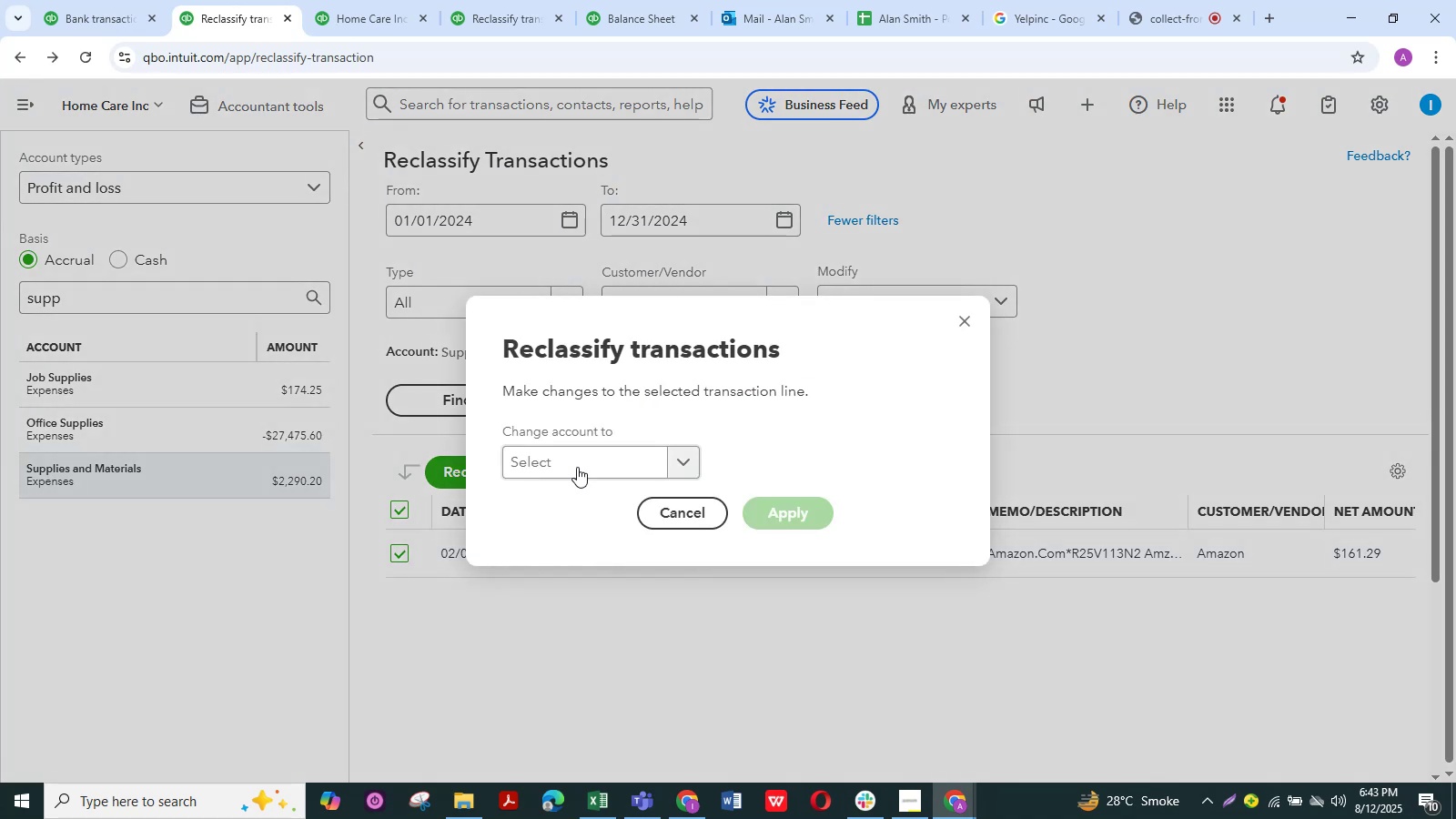 
left_click([576, 467])
 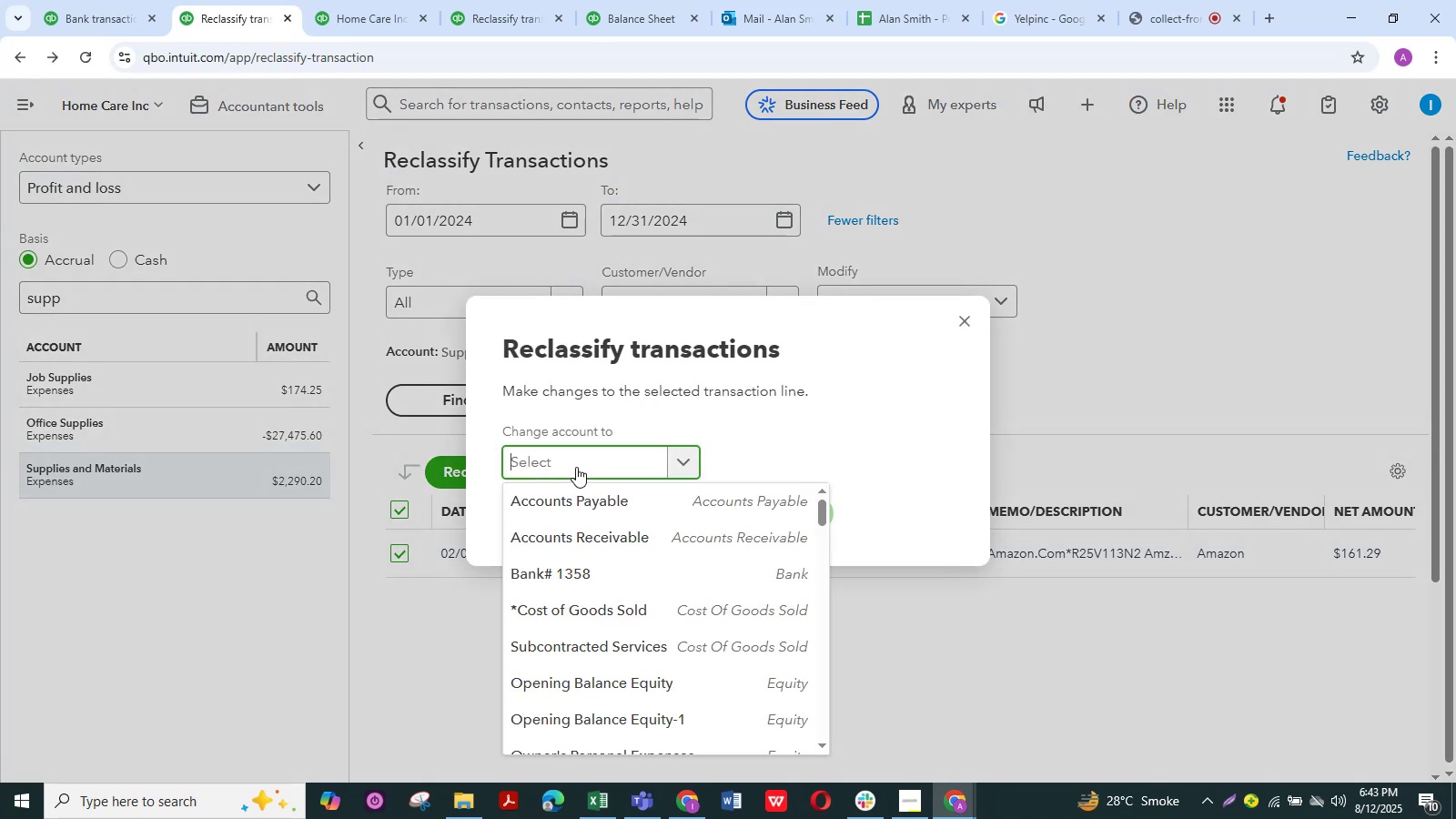 
type(off)
 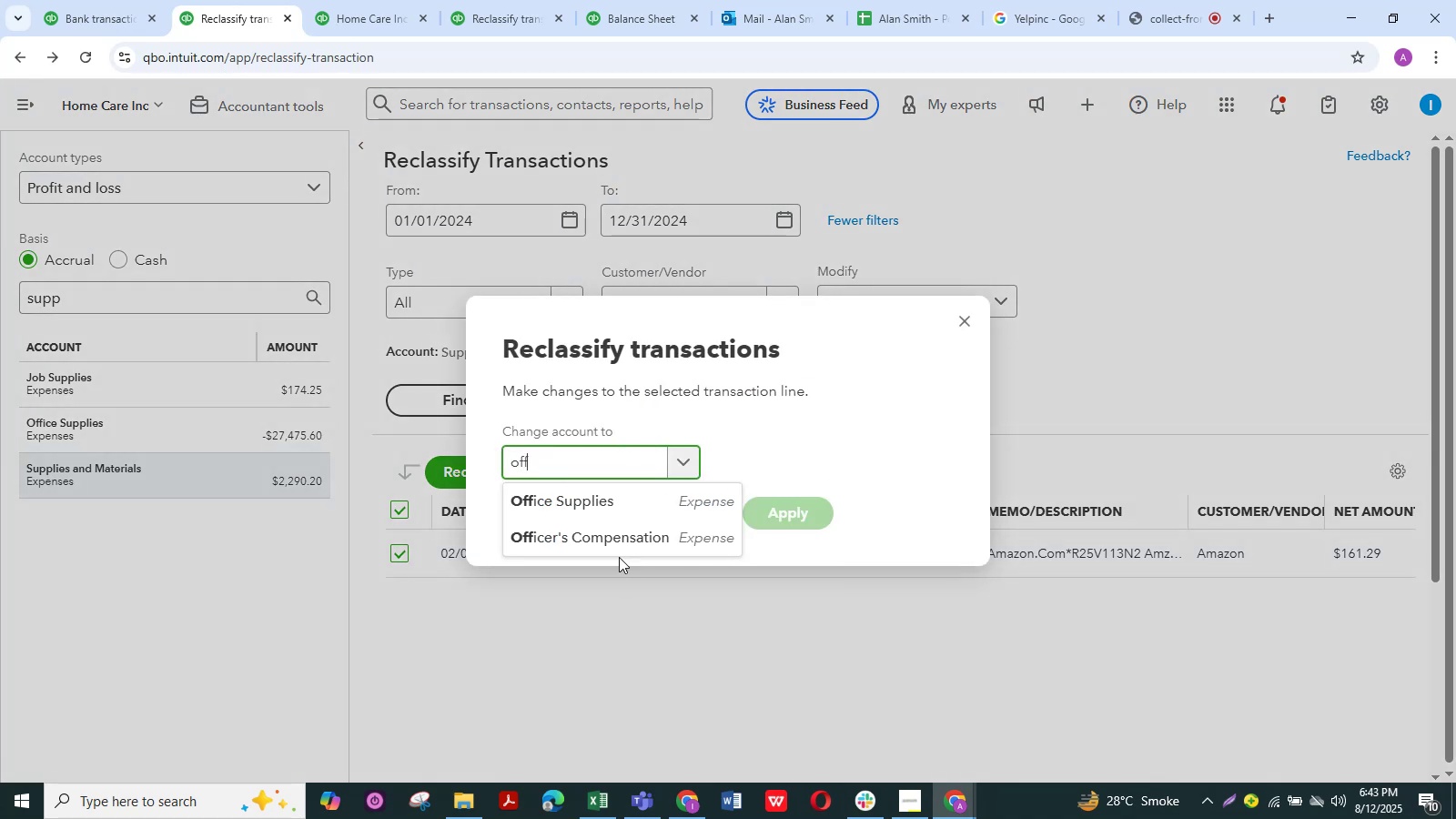 
left_click([588, 505])
 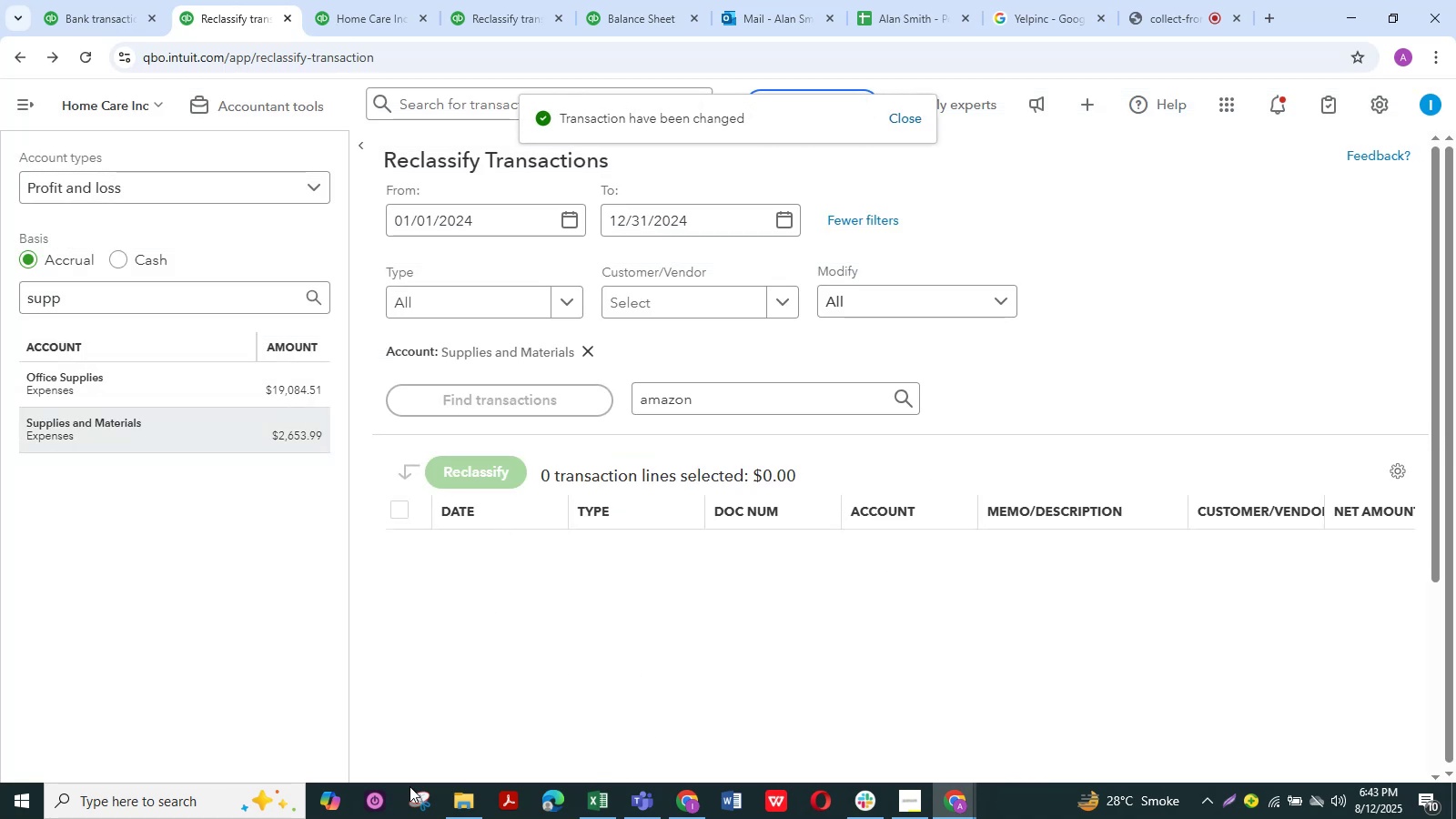 
left_click([854, 786])
 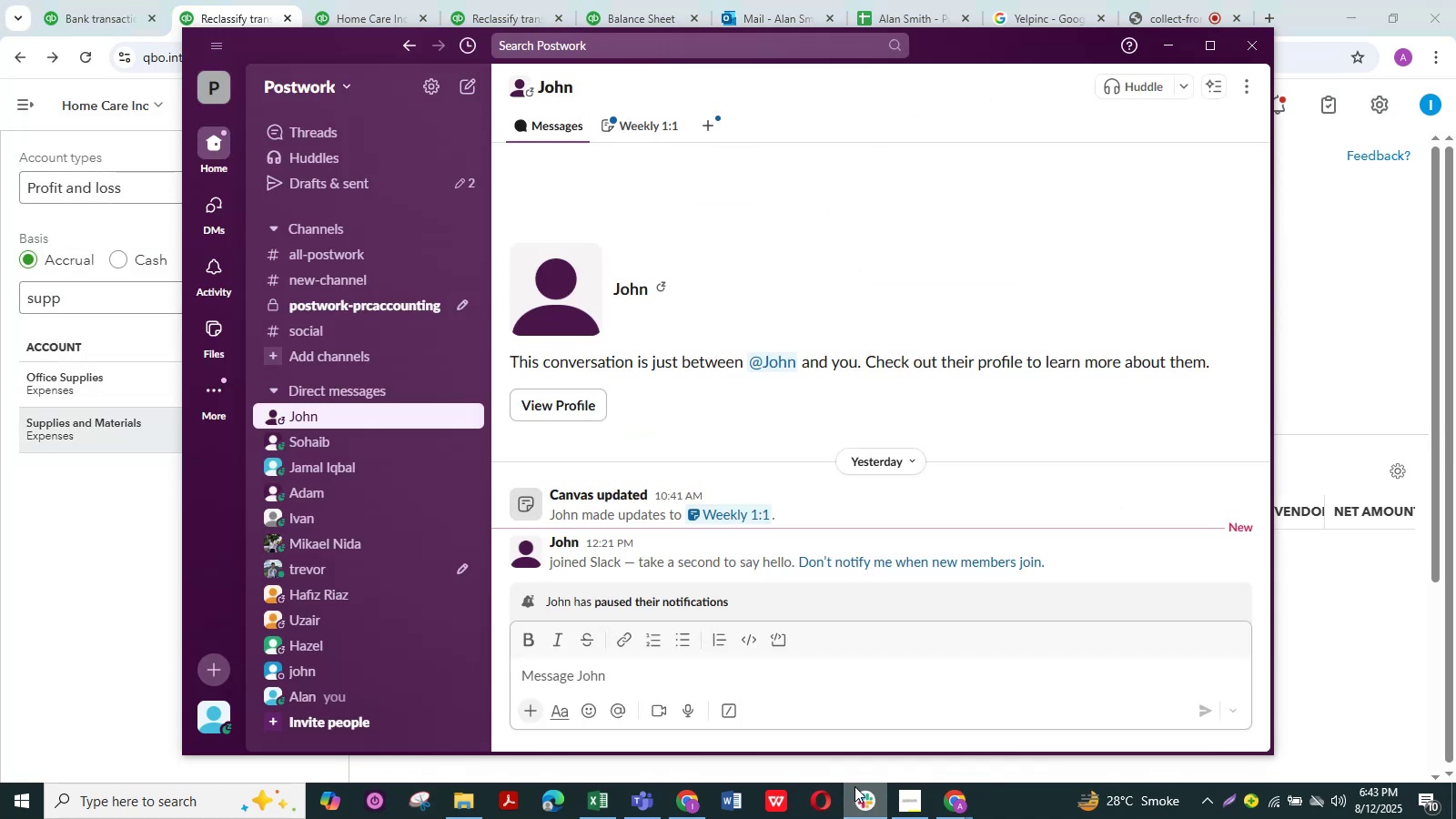 
scroll: coordinate [617, 479], scroll_direction: down, amount: 5.0
 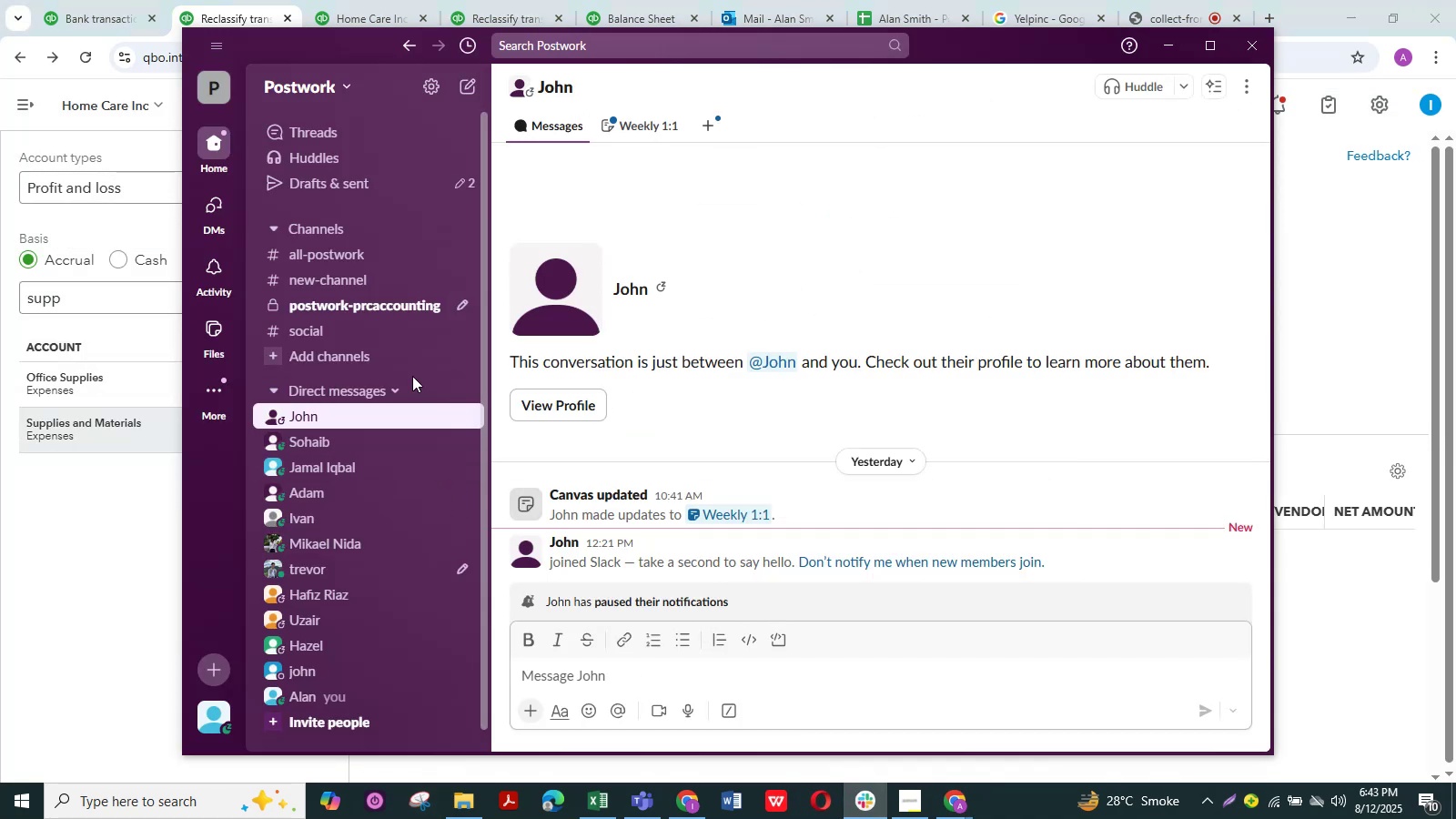 
left_click([371, 308])
 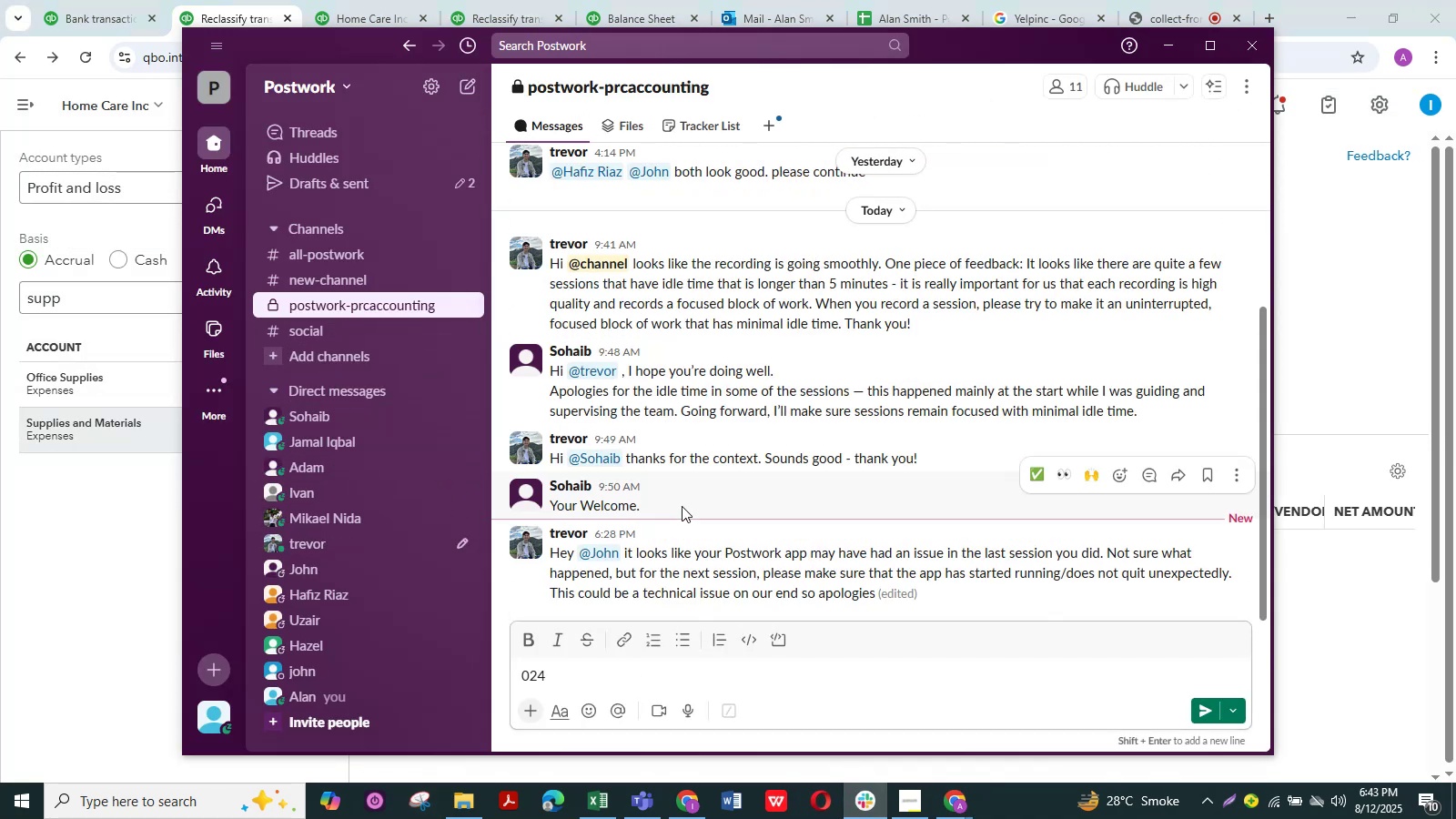 
mouse_move([632, 695])
 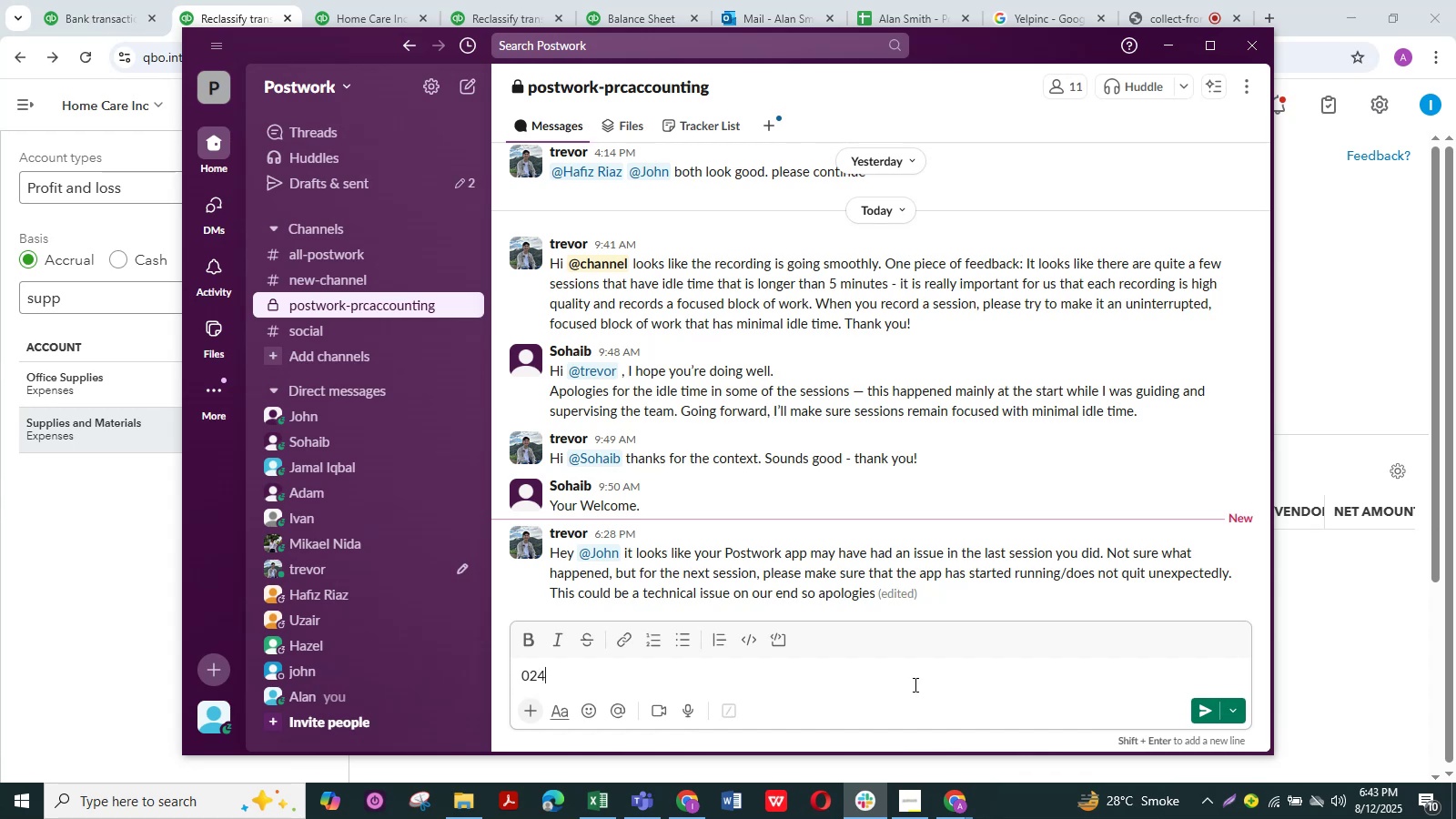 
wait(27.02)
 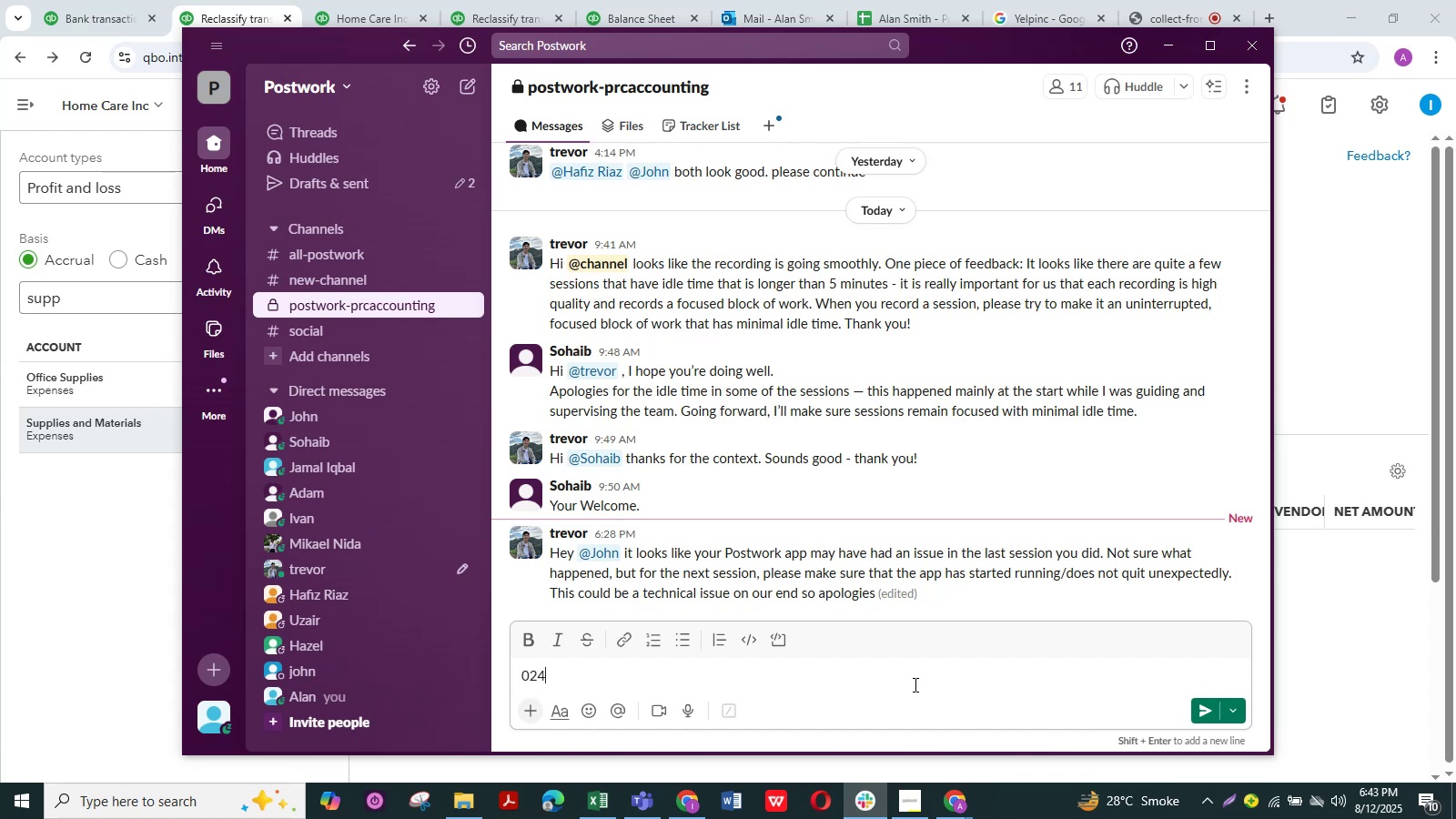 
mouse_move([802, 809])
 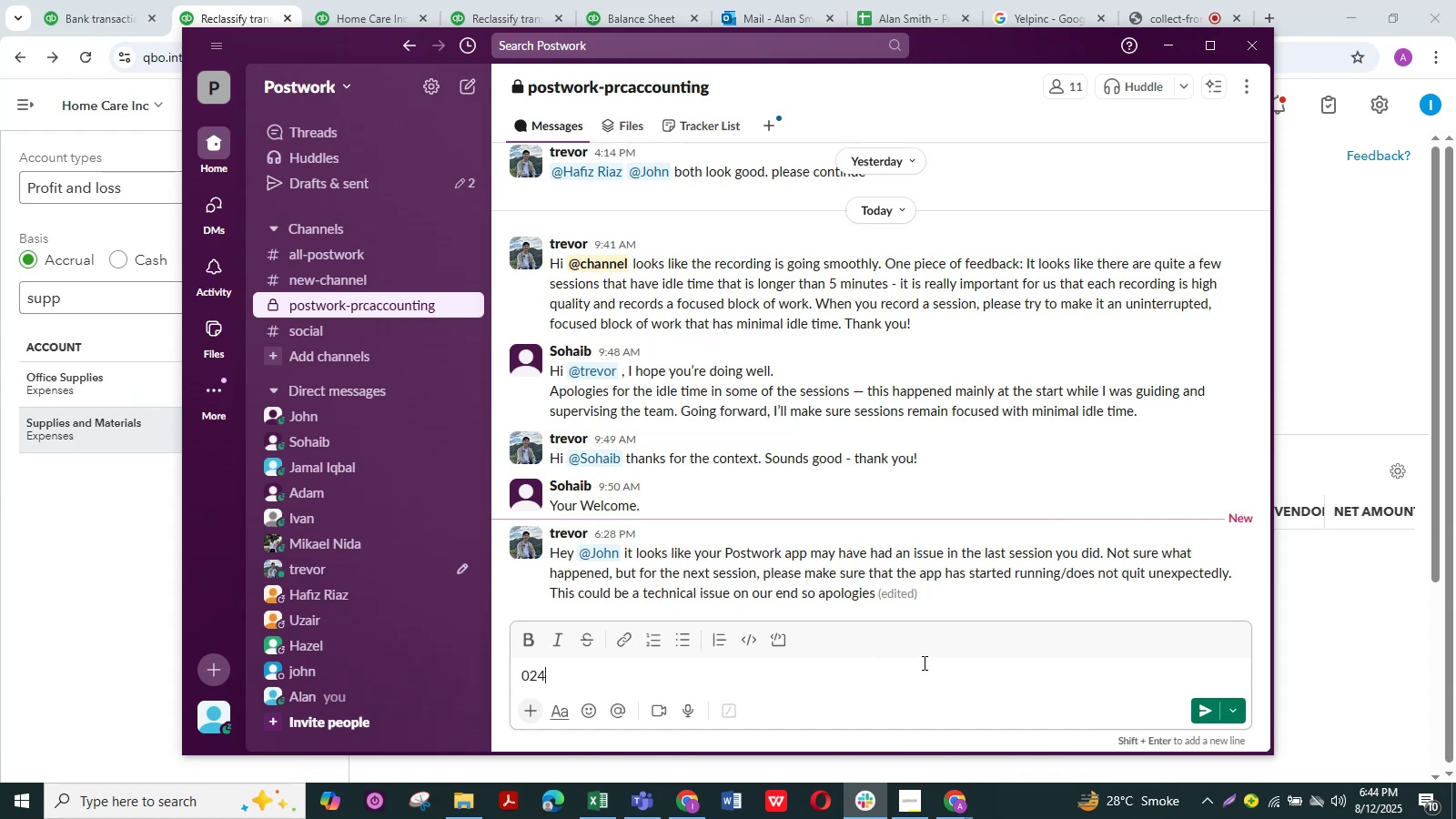 
wait(12.91)
 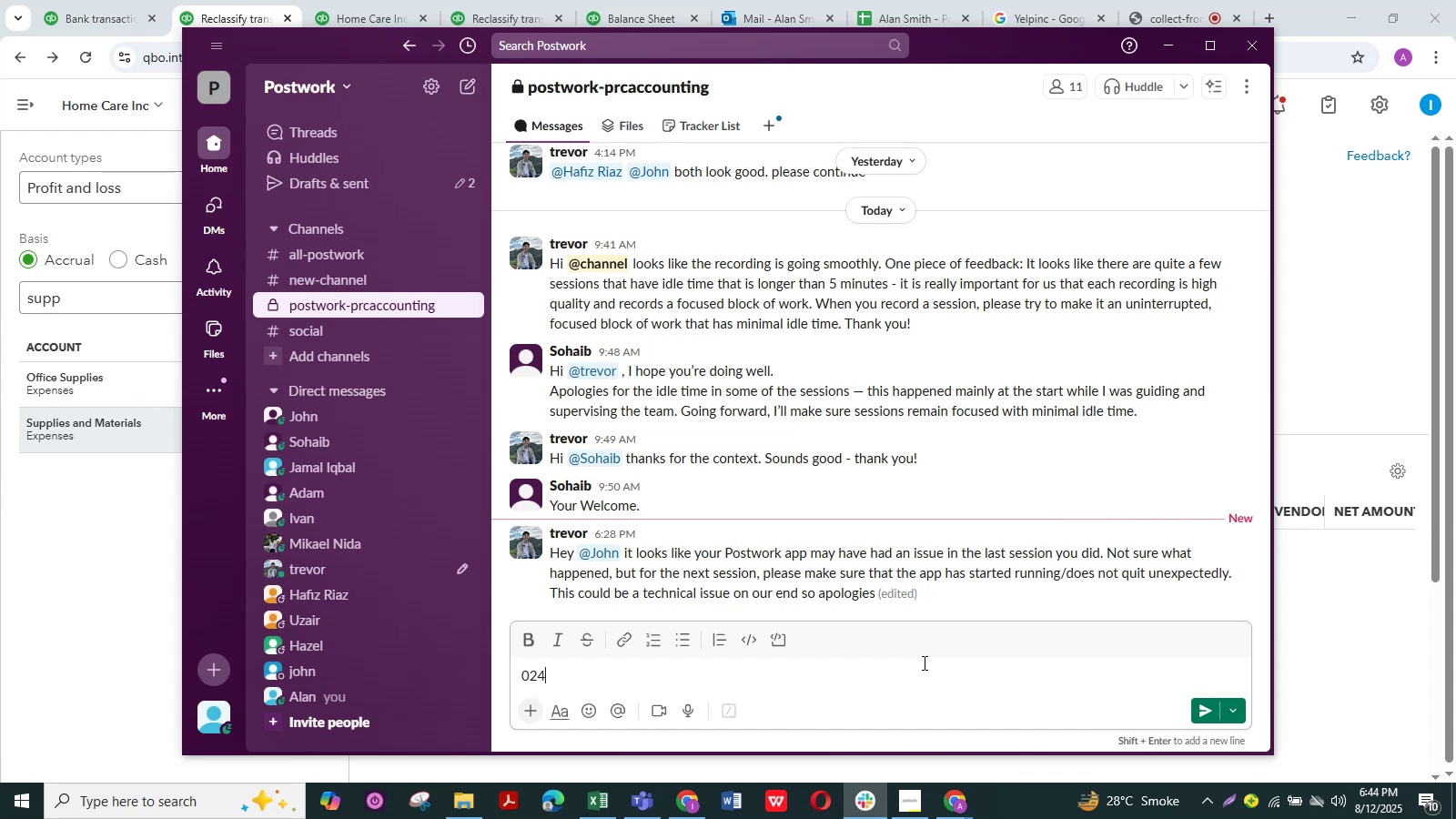 
key(Backspace)
 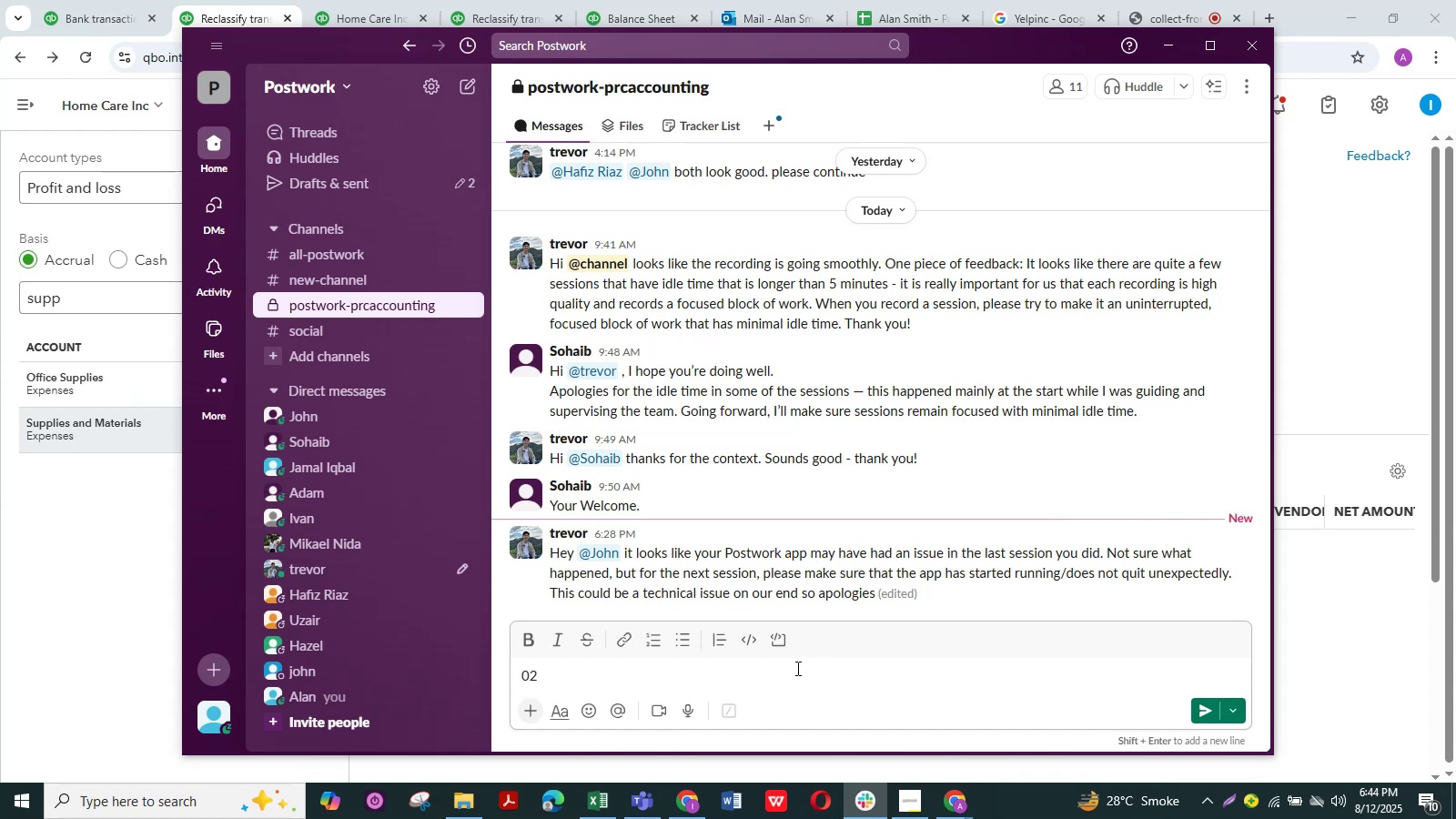 
key(Backspace)
 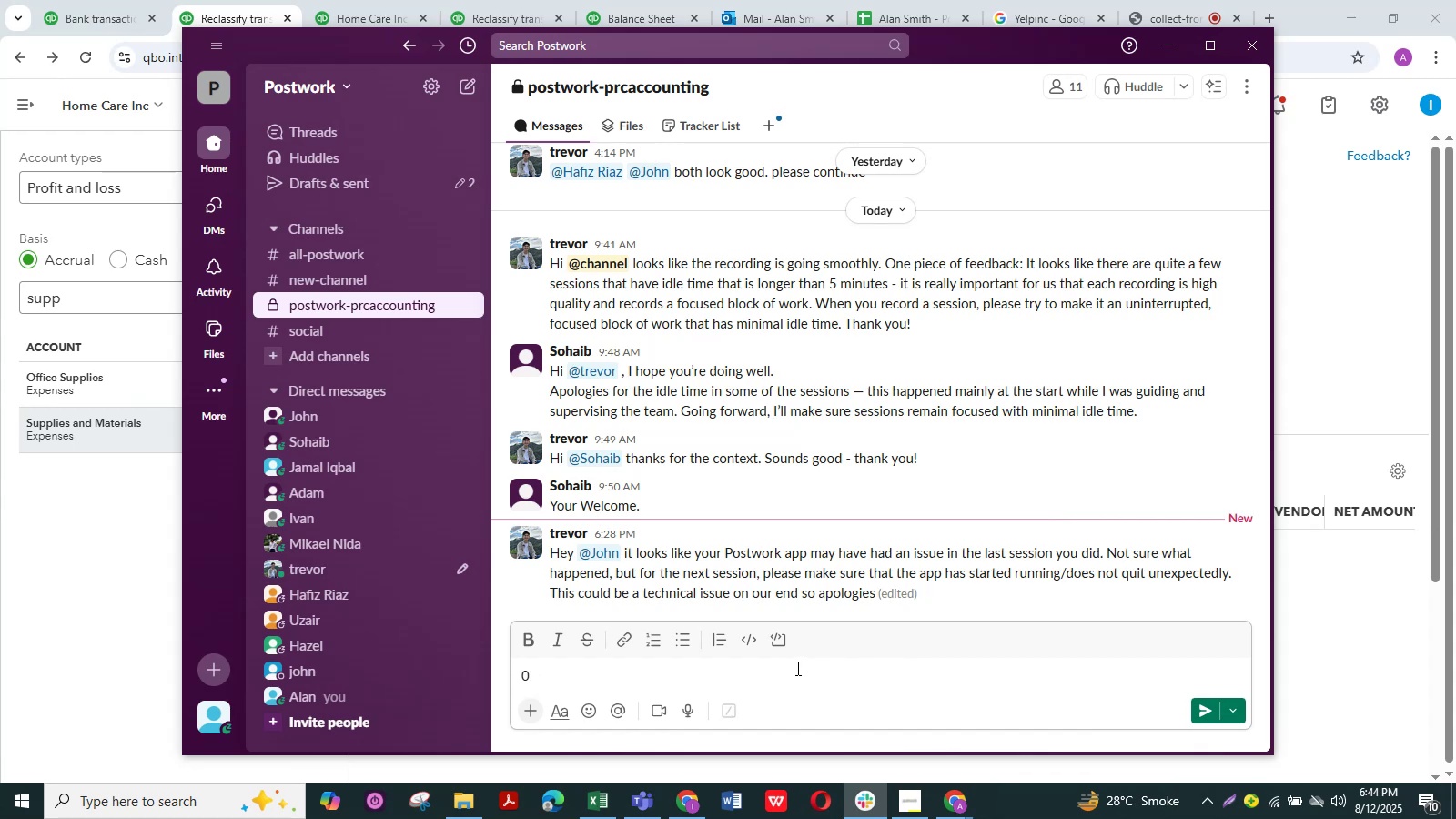 
key(Backspace)
 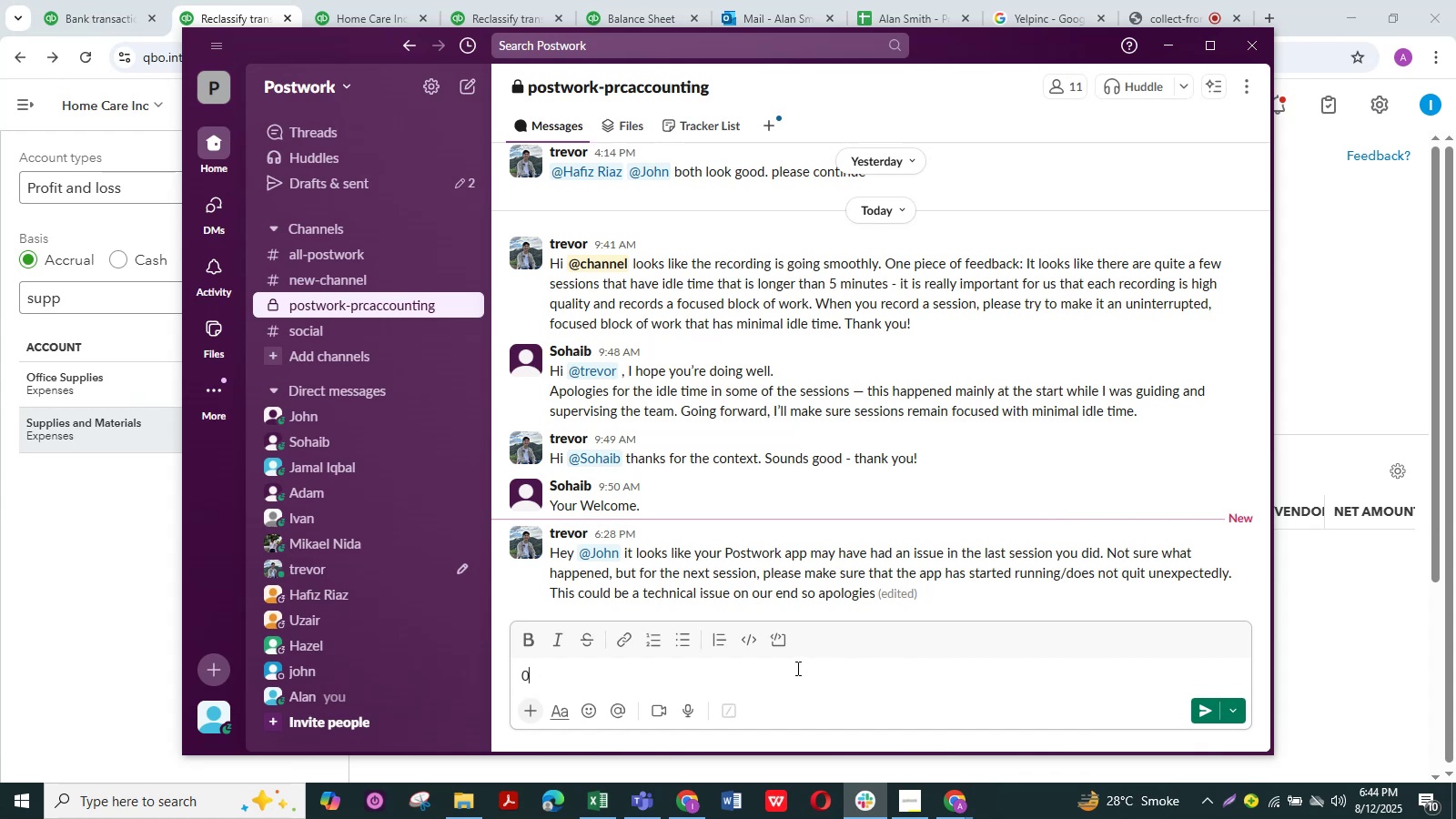 
key(Backspace)
 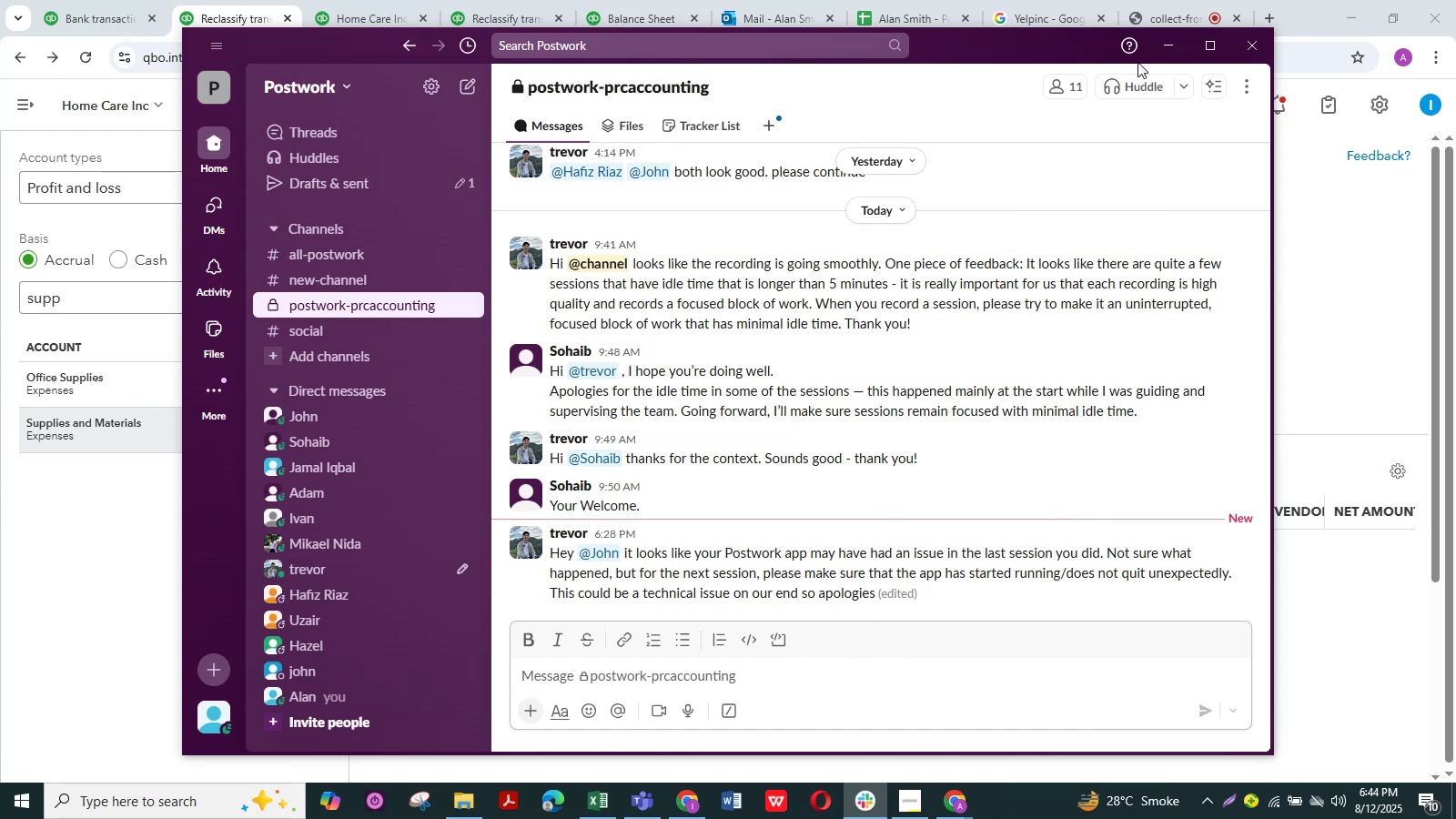 
left_click([1158, 46])
 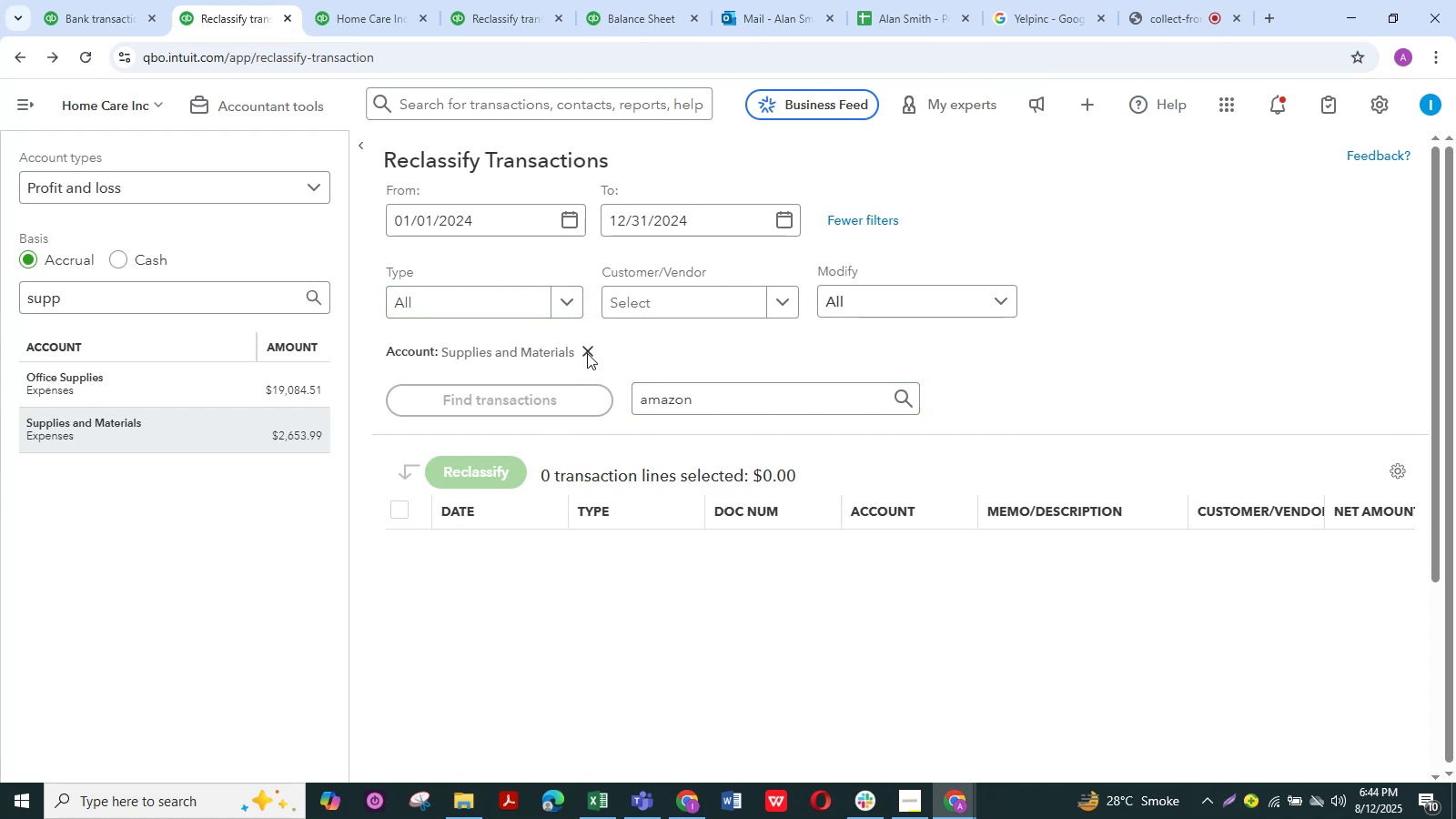 
wait(14.82)
 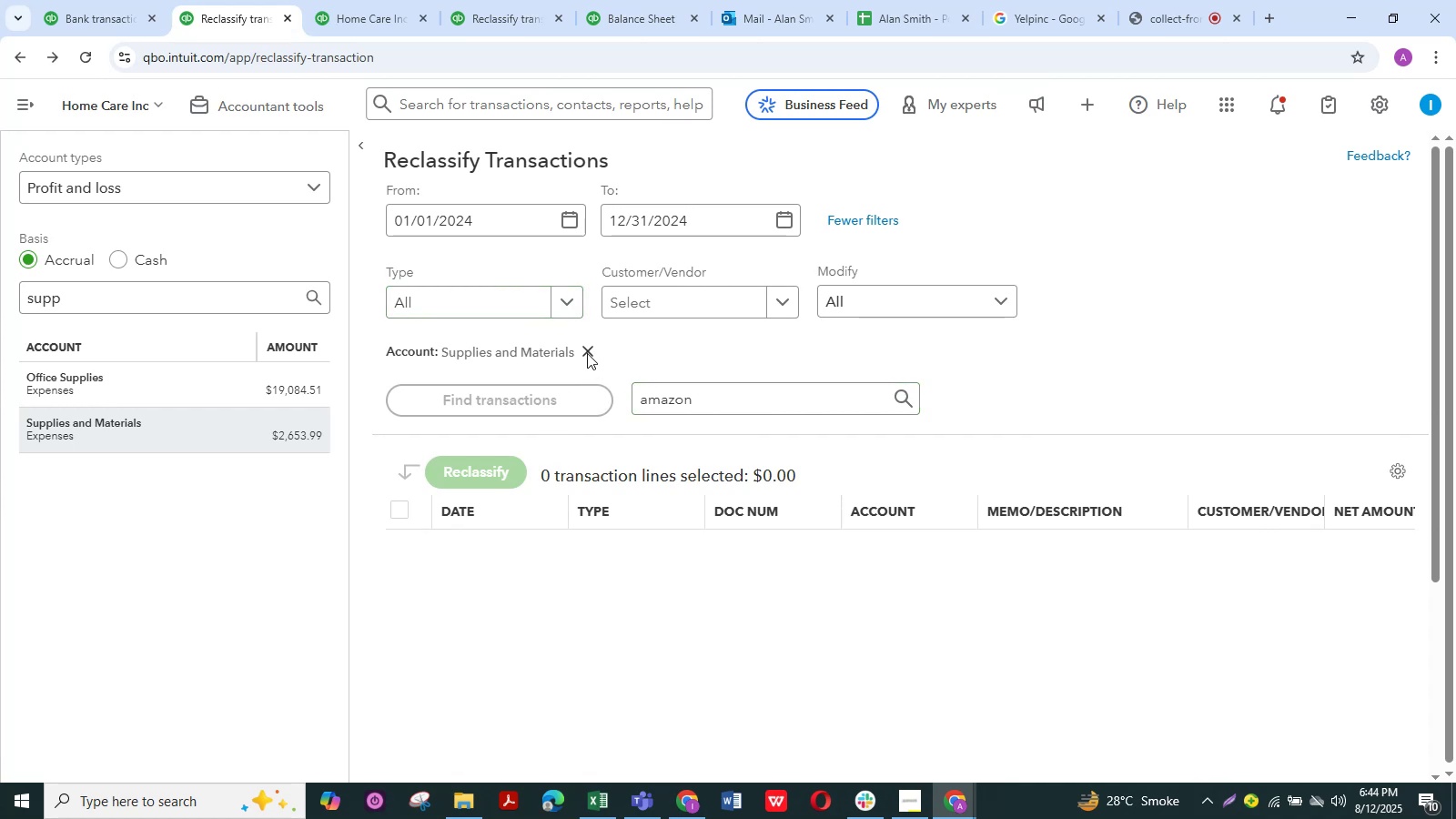 
double_click([719, 389])
 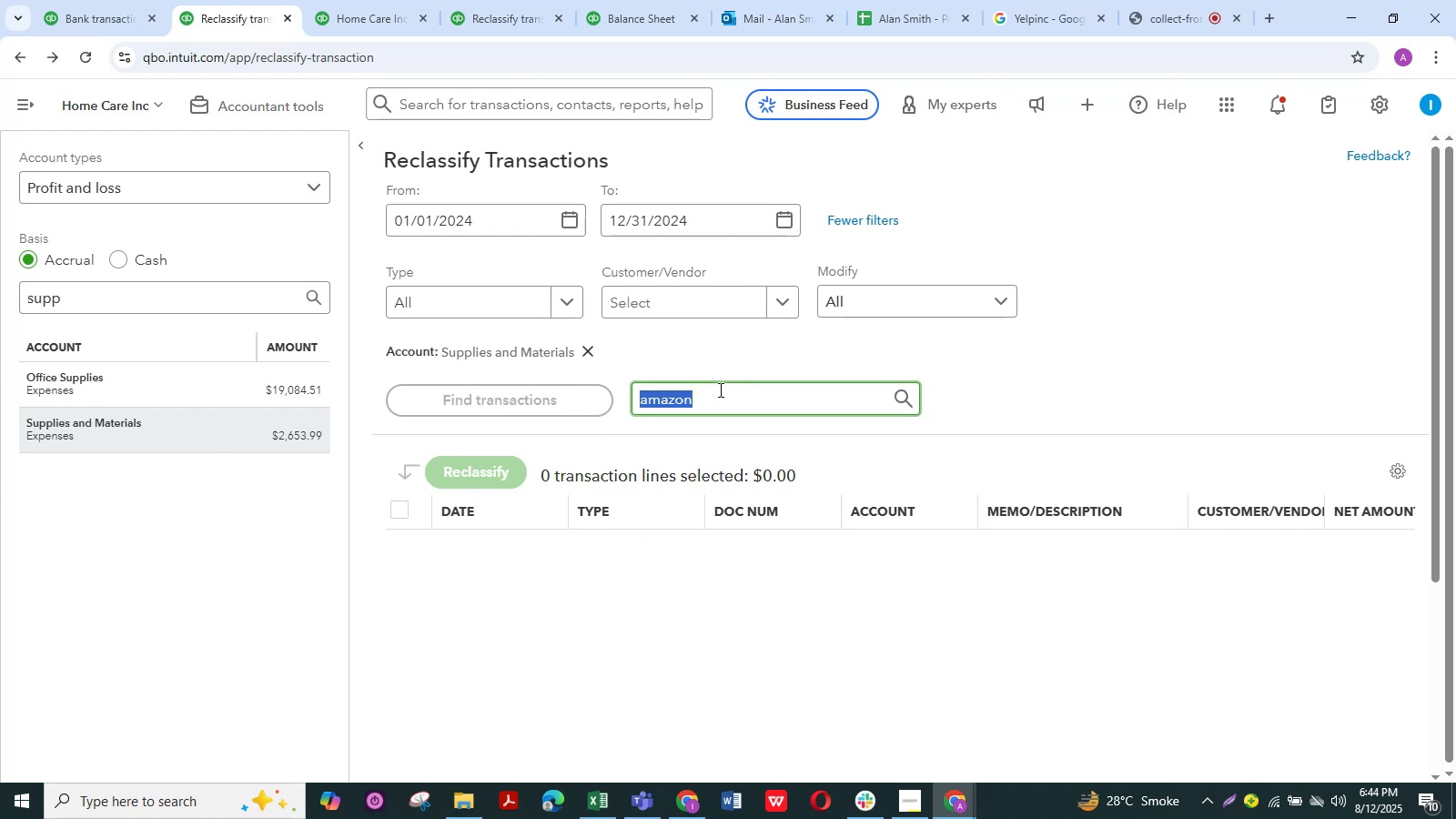 
type(amz)
 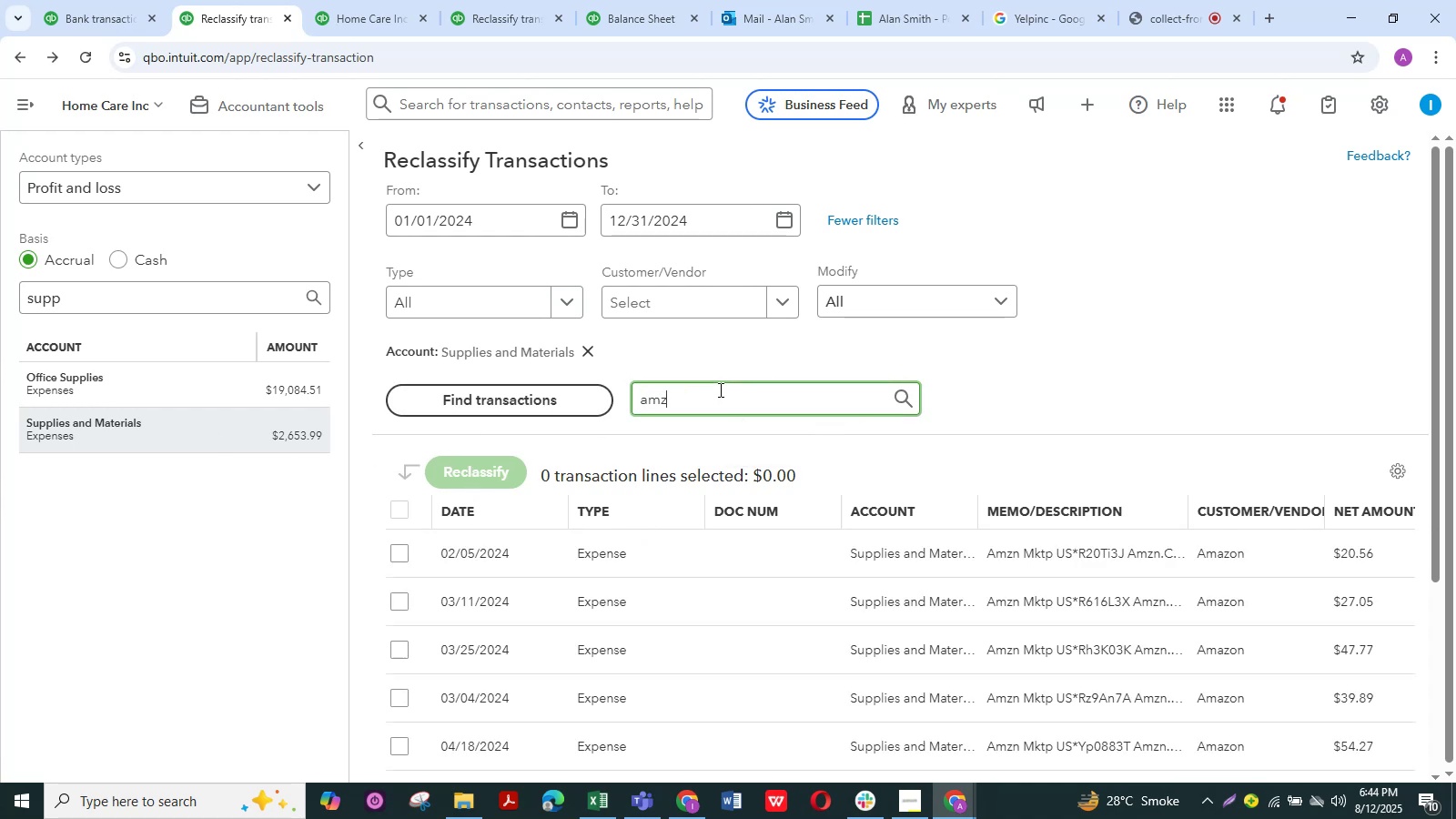 
key(Enter)
 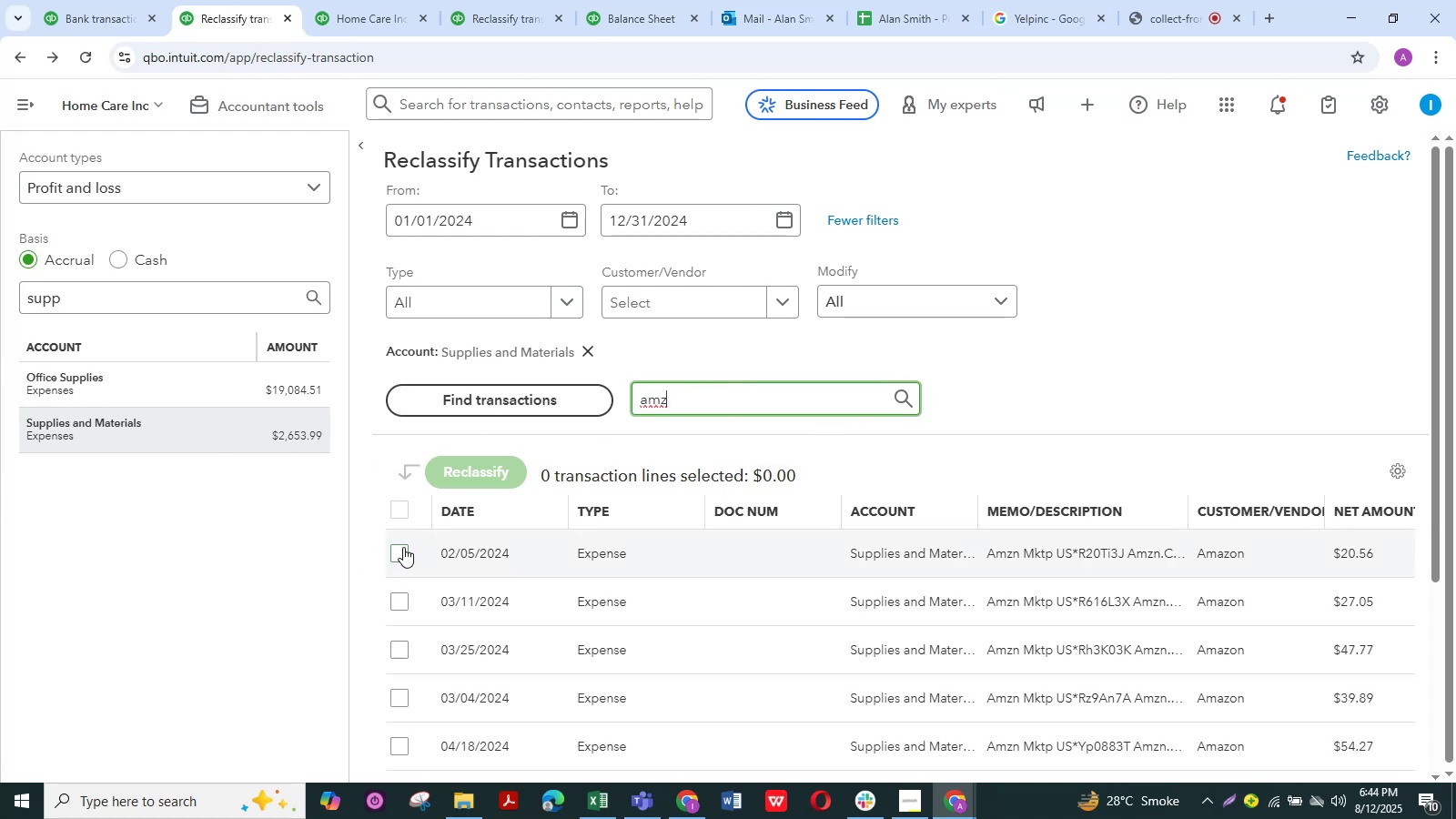 
double_click([400, 513])
 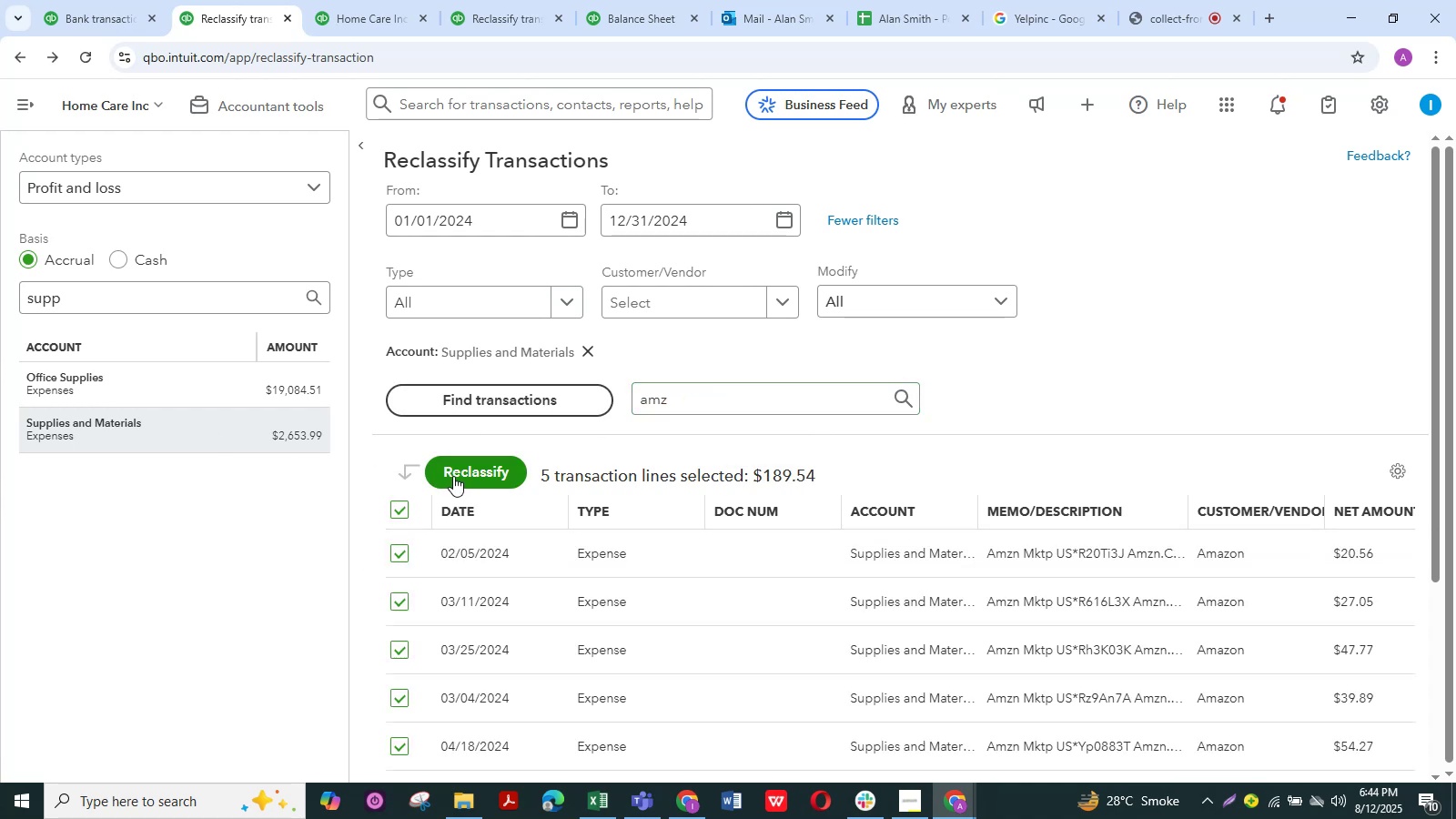 
left_click([453, 476])
 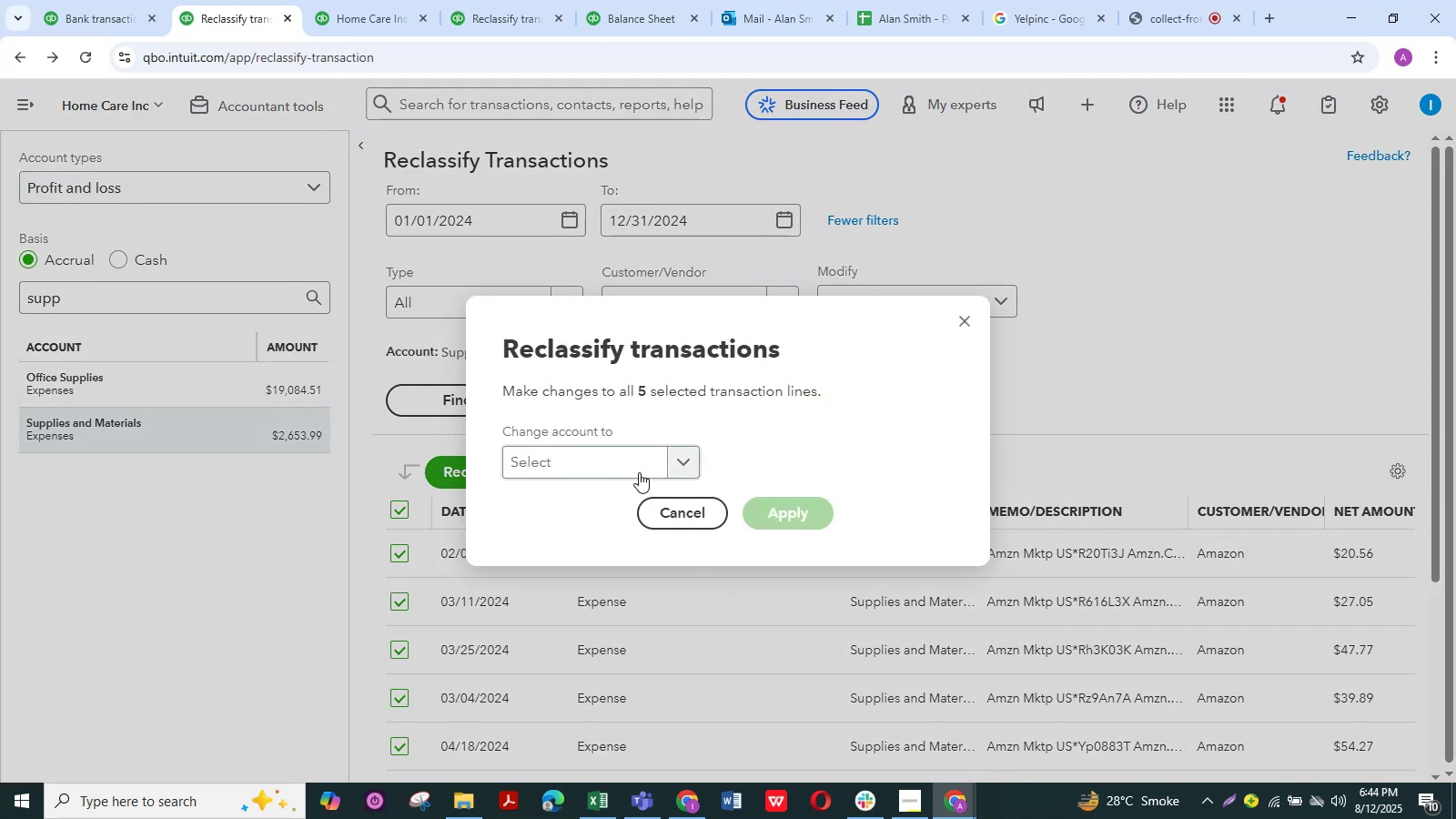 
left_click([620, 466])
 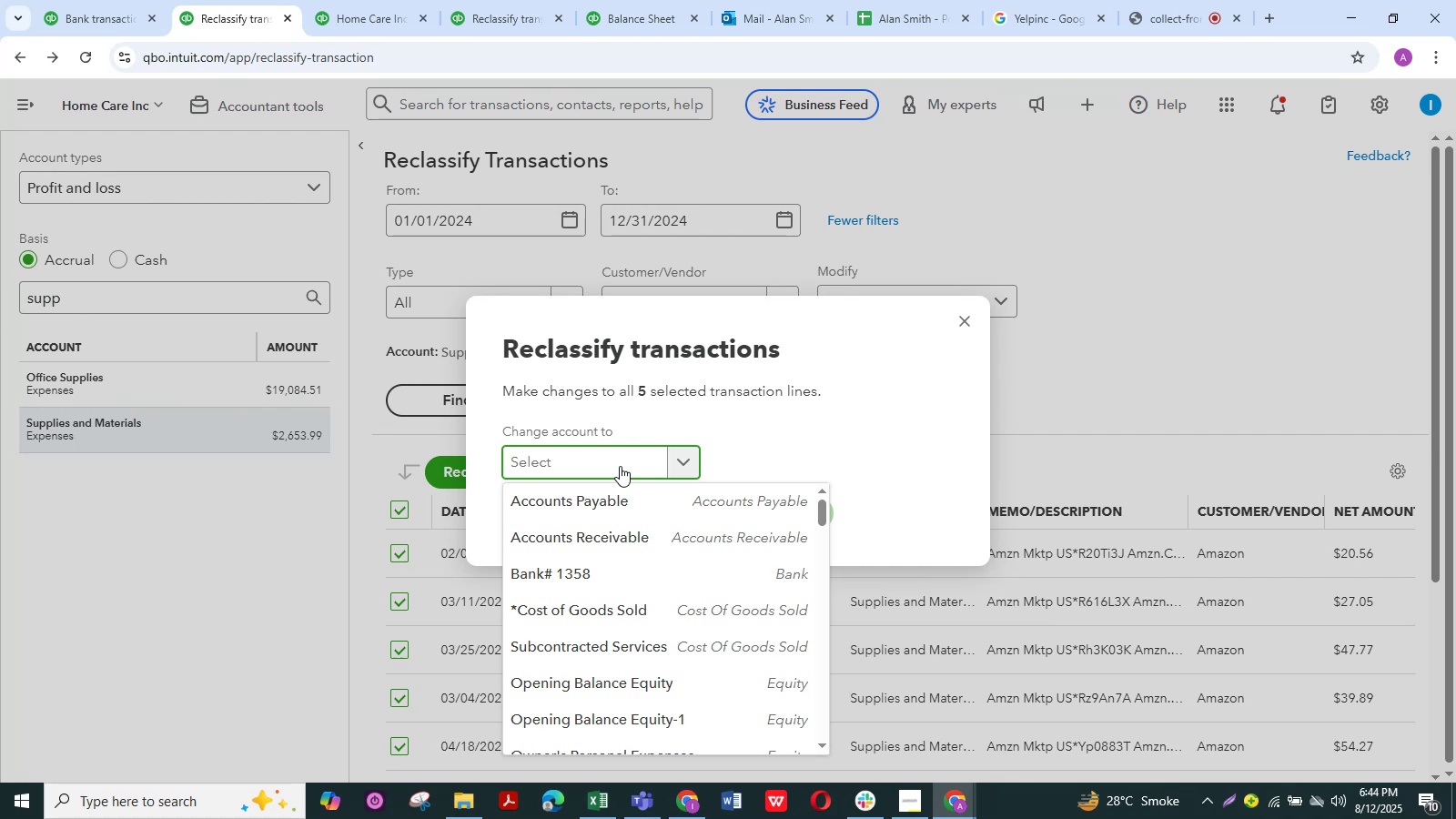 
type(office )
 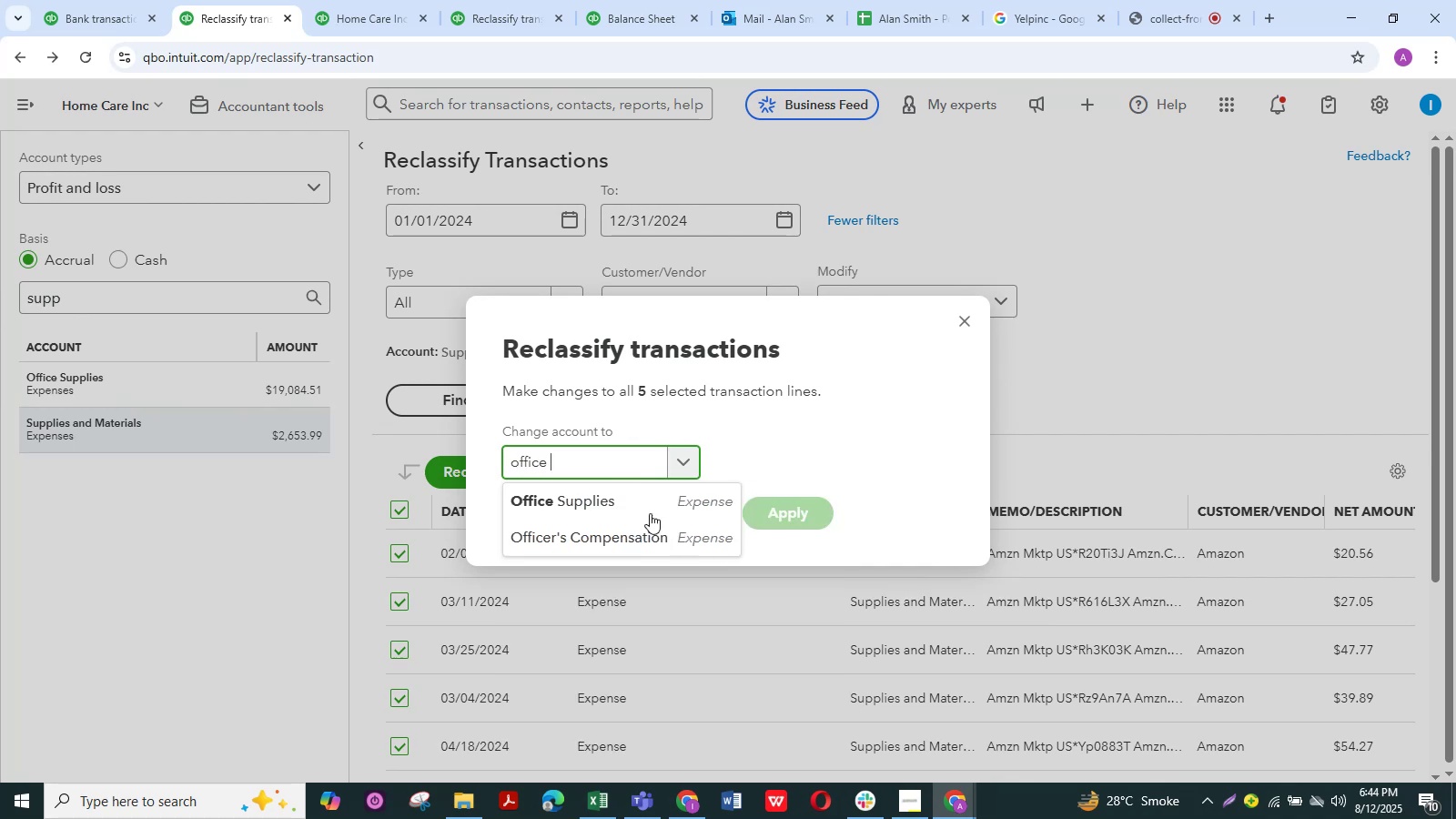 
left_click([643, 509])
 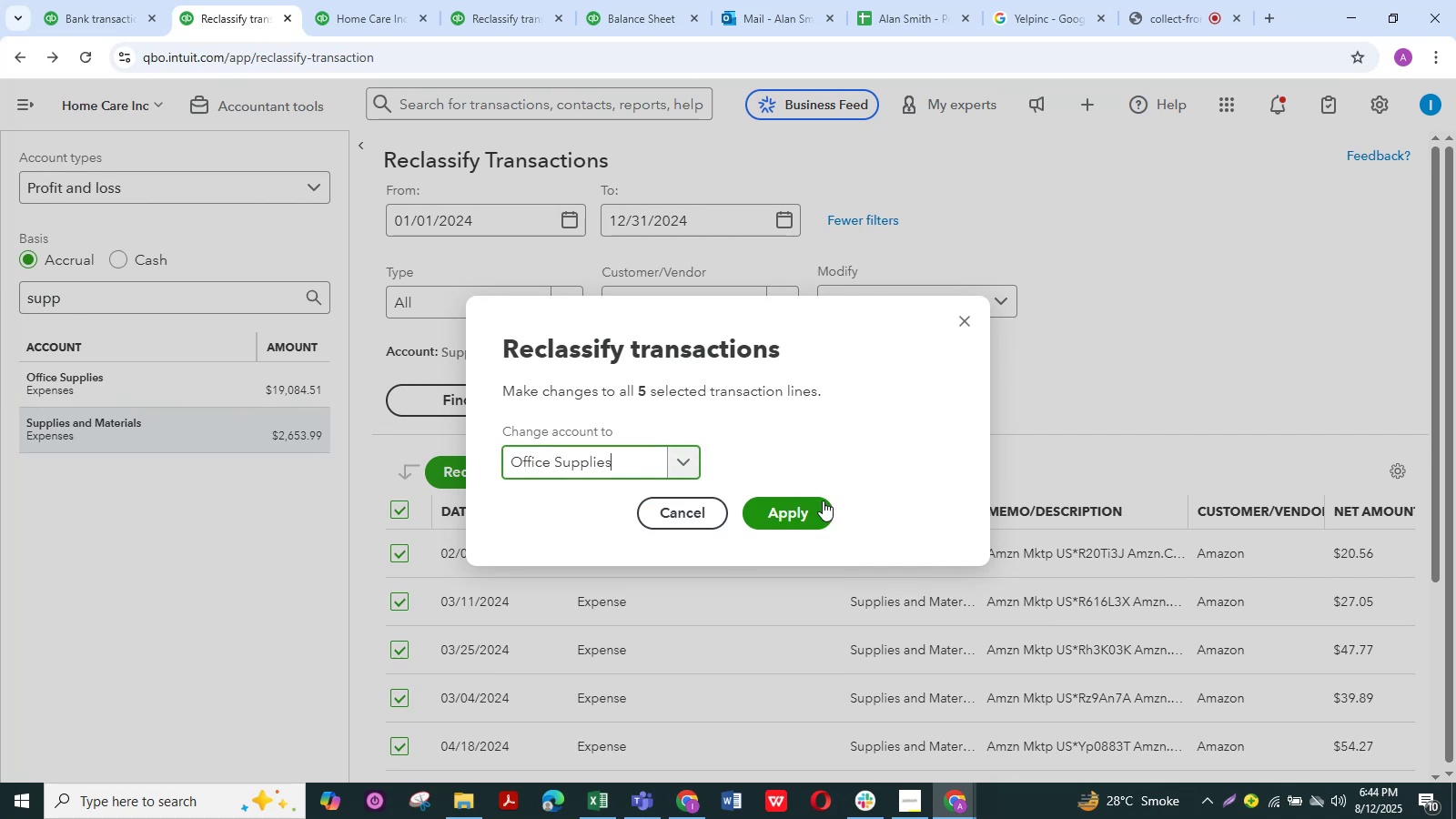 
left_click_drag(start_coordinate=[814, 505], to_coordinate=[809, 500])
 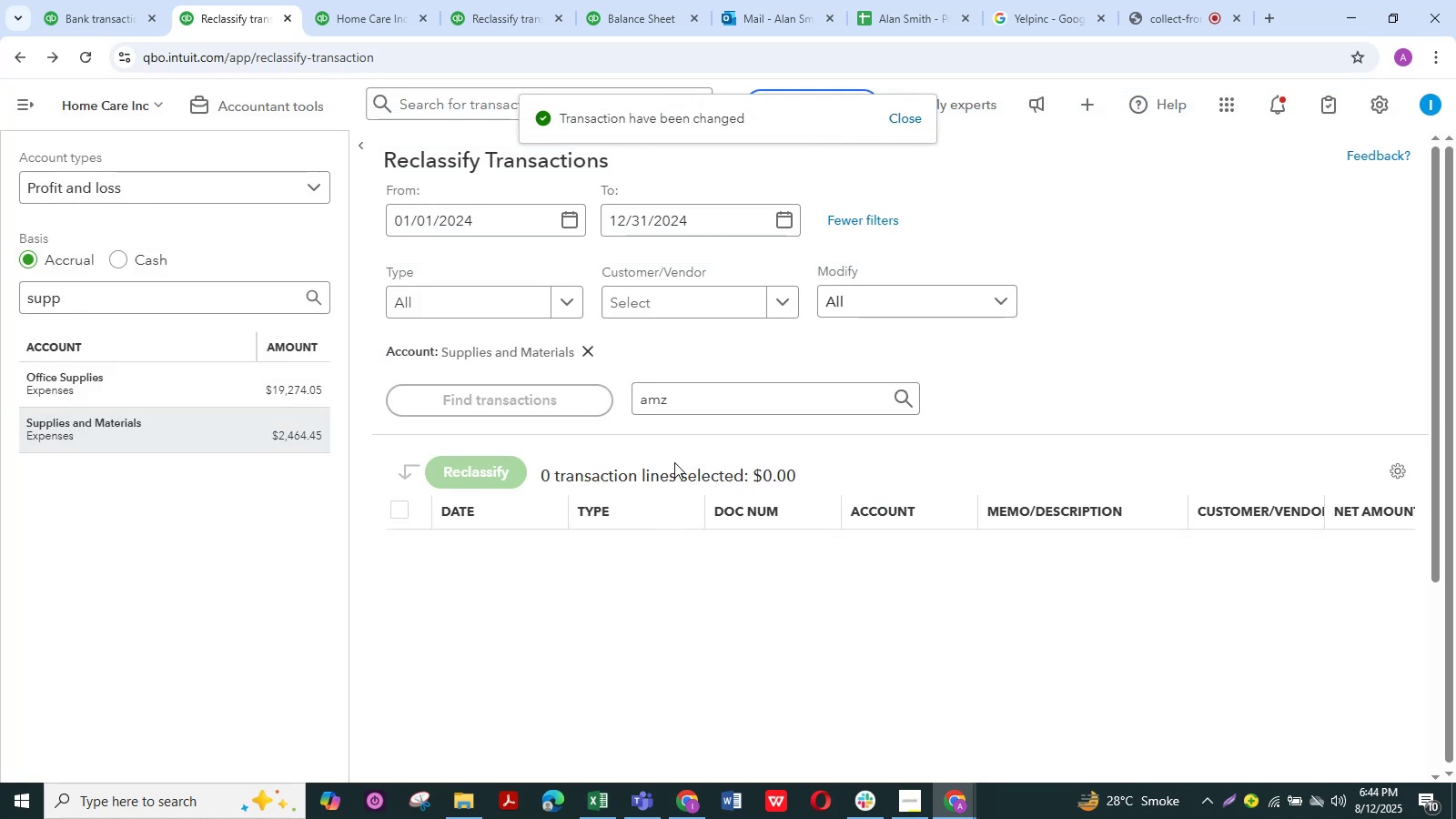 
wait(8.31)
 